 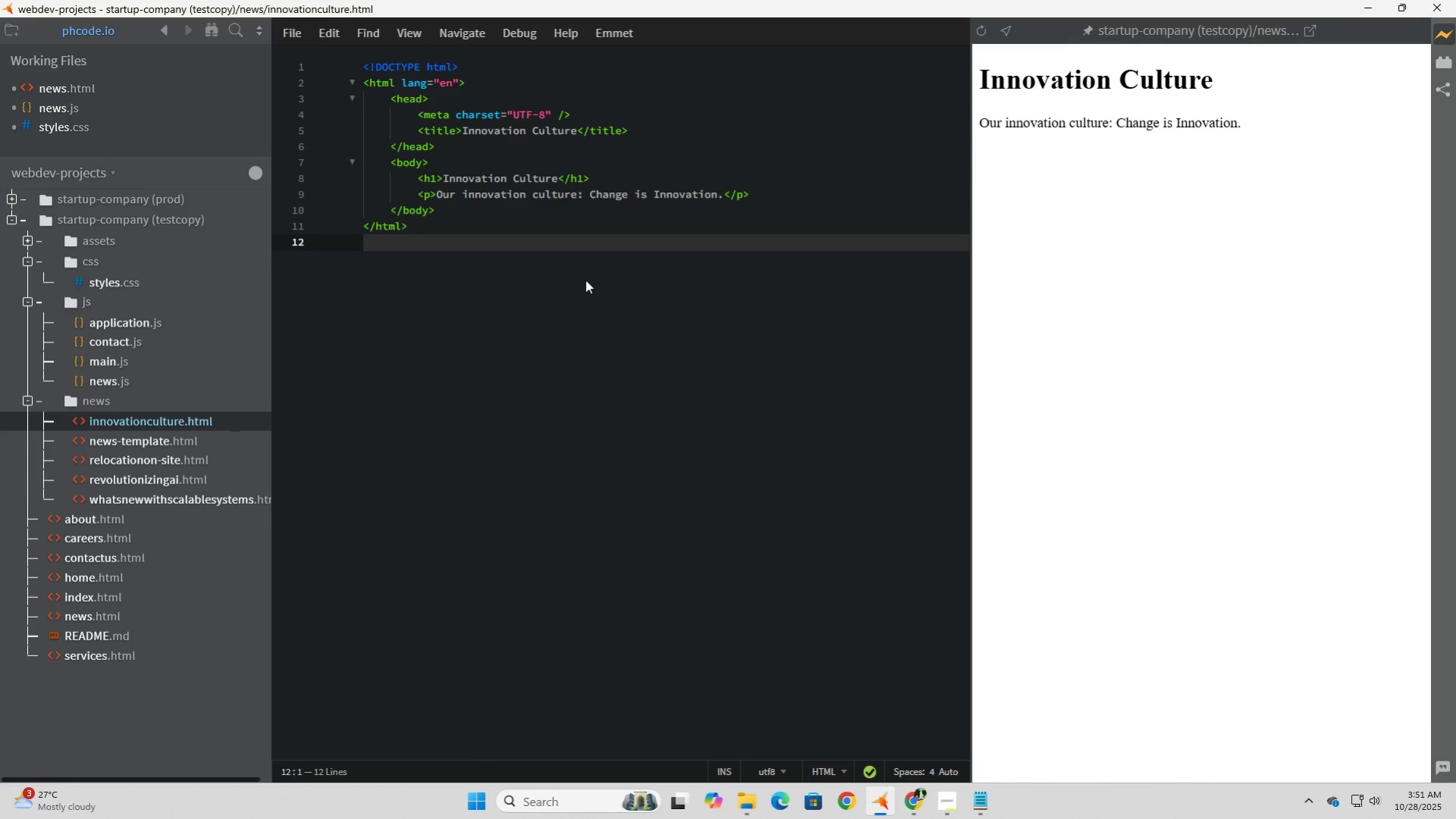 
left_click_drag(start_coordinate=[609, 239], to_coordinate=[609, 233])
 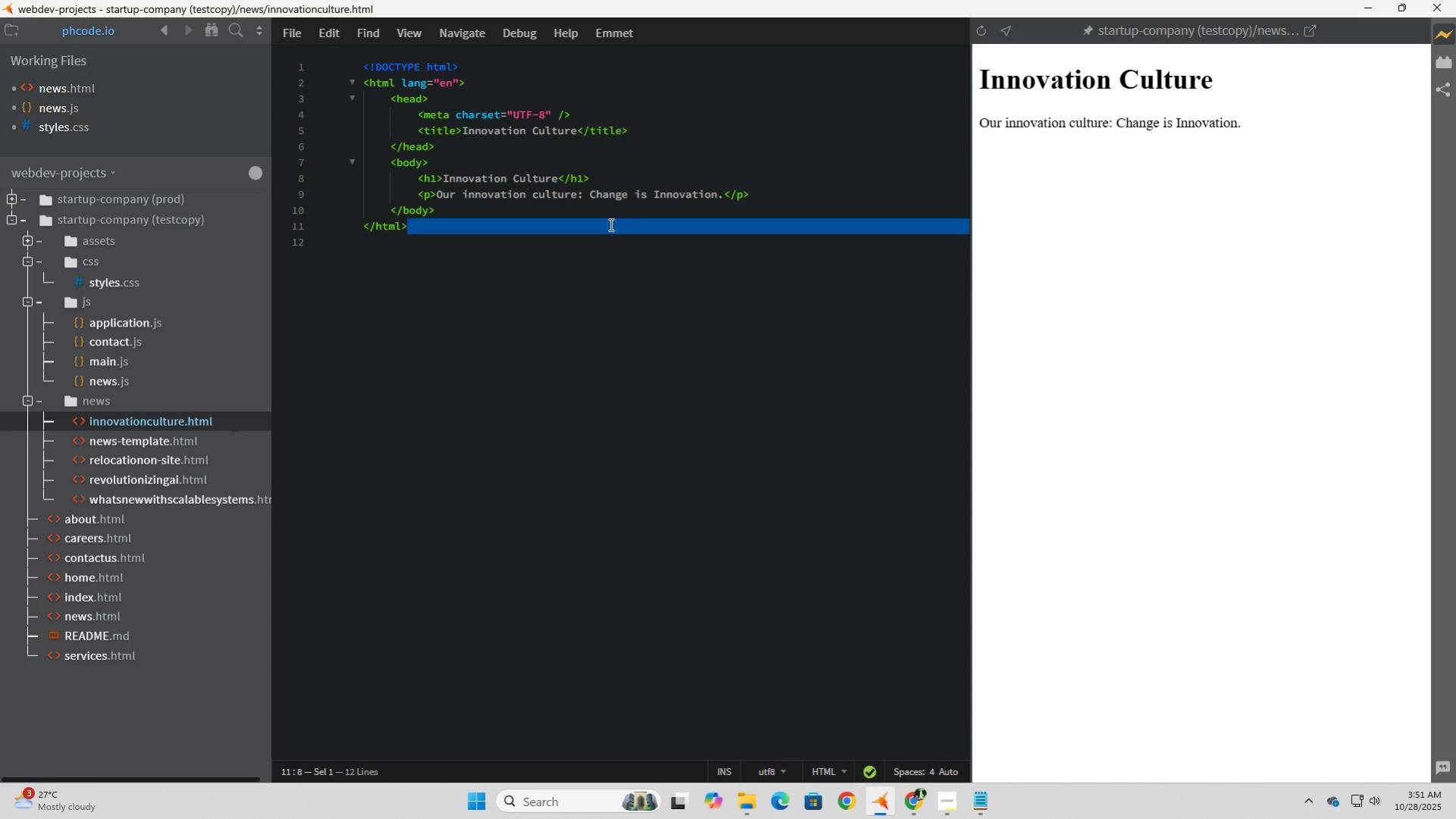 
left_click([609, 224])
 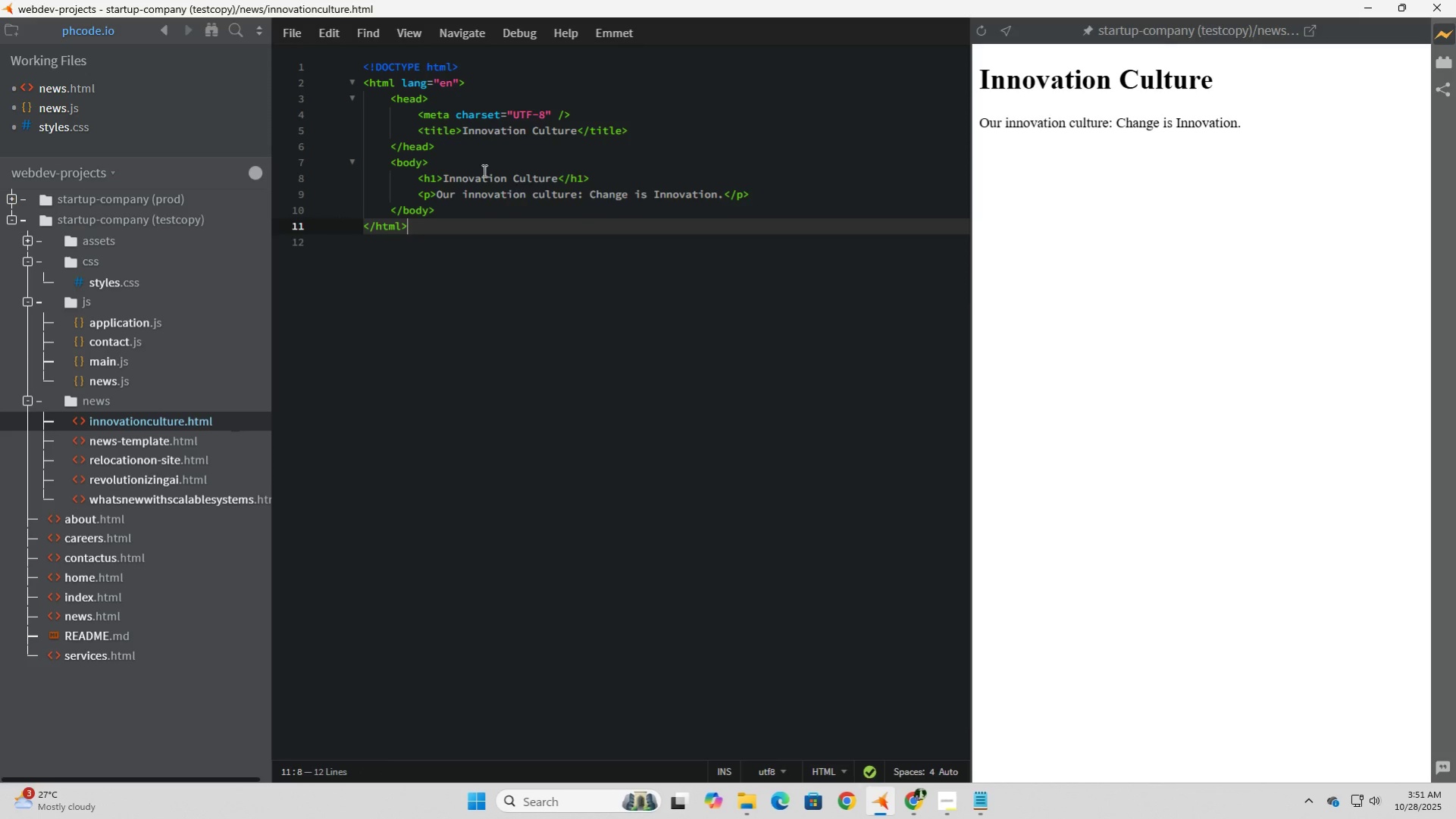 
left_click_drag(start_coordinate=[467, 145], to_coordinate=[174, 61])
 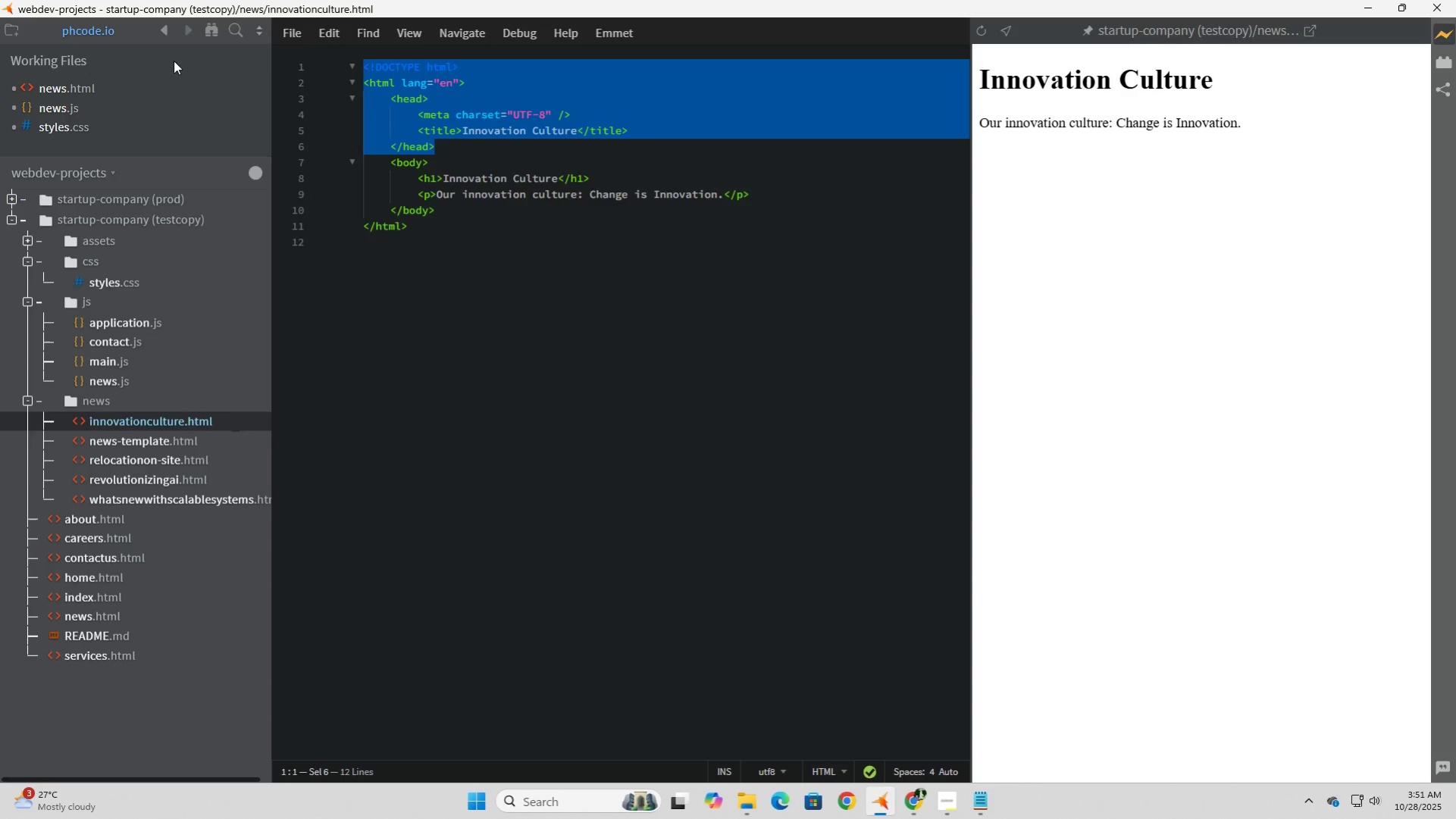 
key(Backspace)
 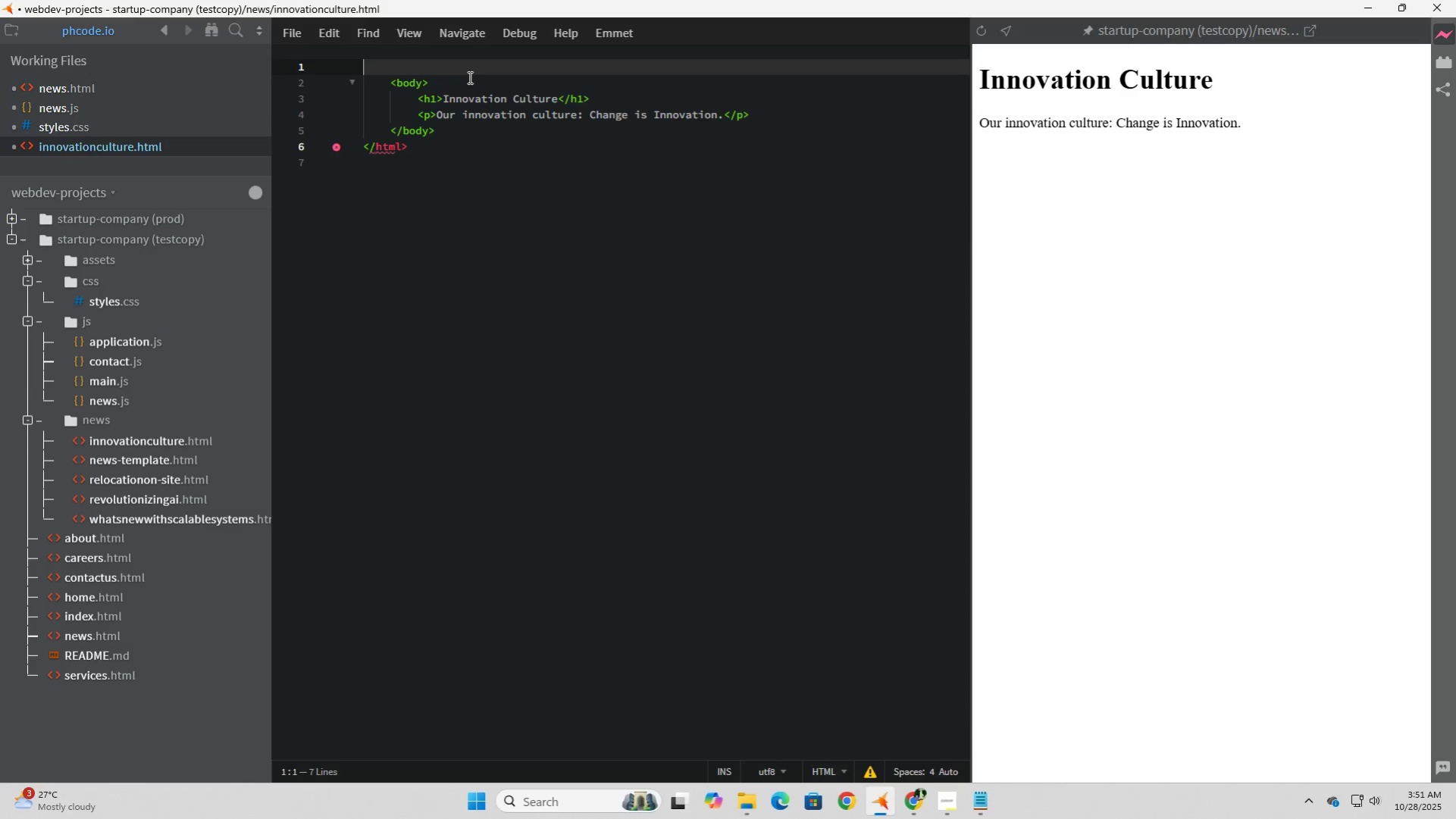 
left_click_drag(start_coordinate=[465, 81], to_coordinate=[183, 68])
 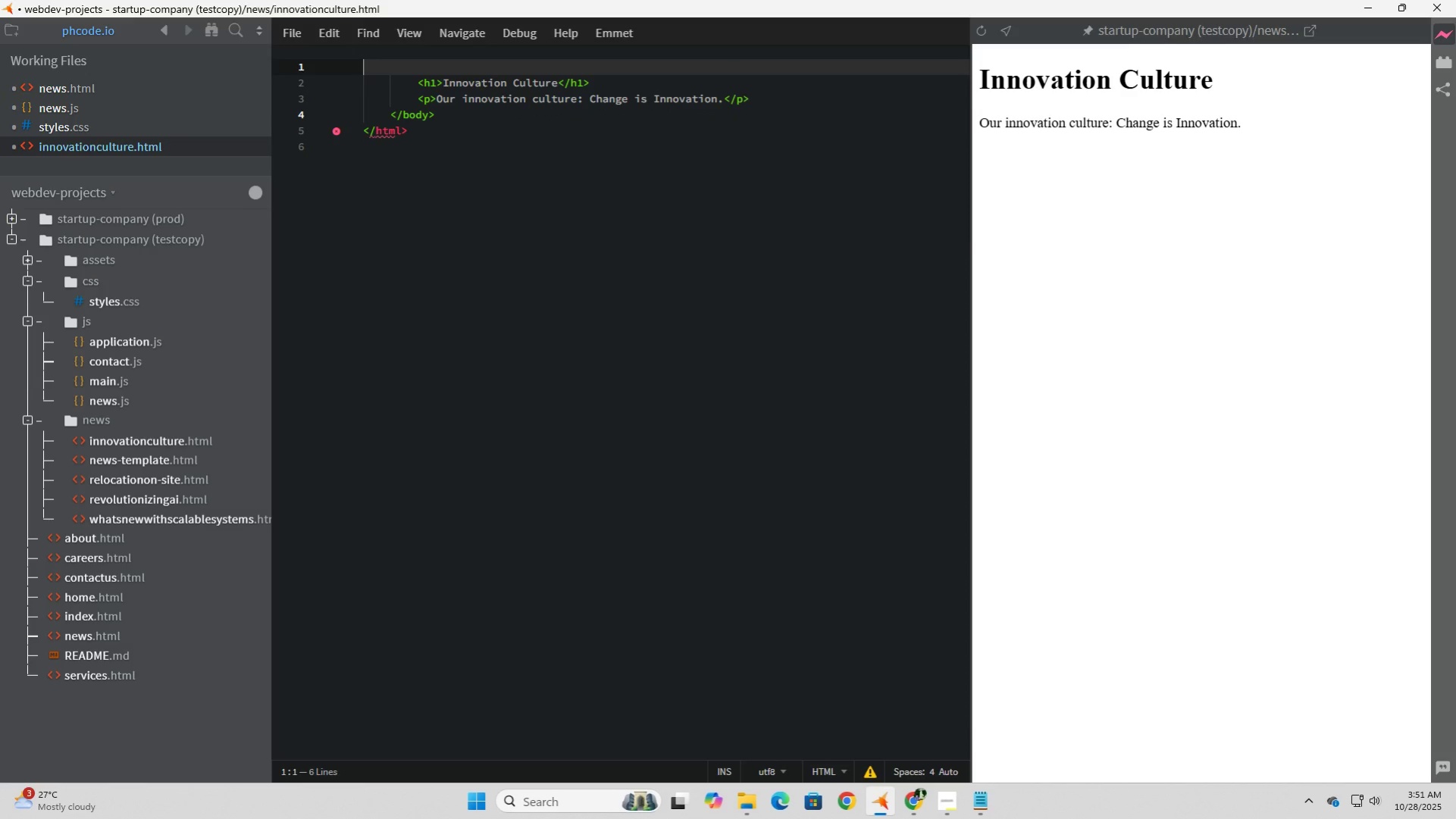 
key(Backspace)
 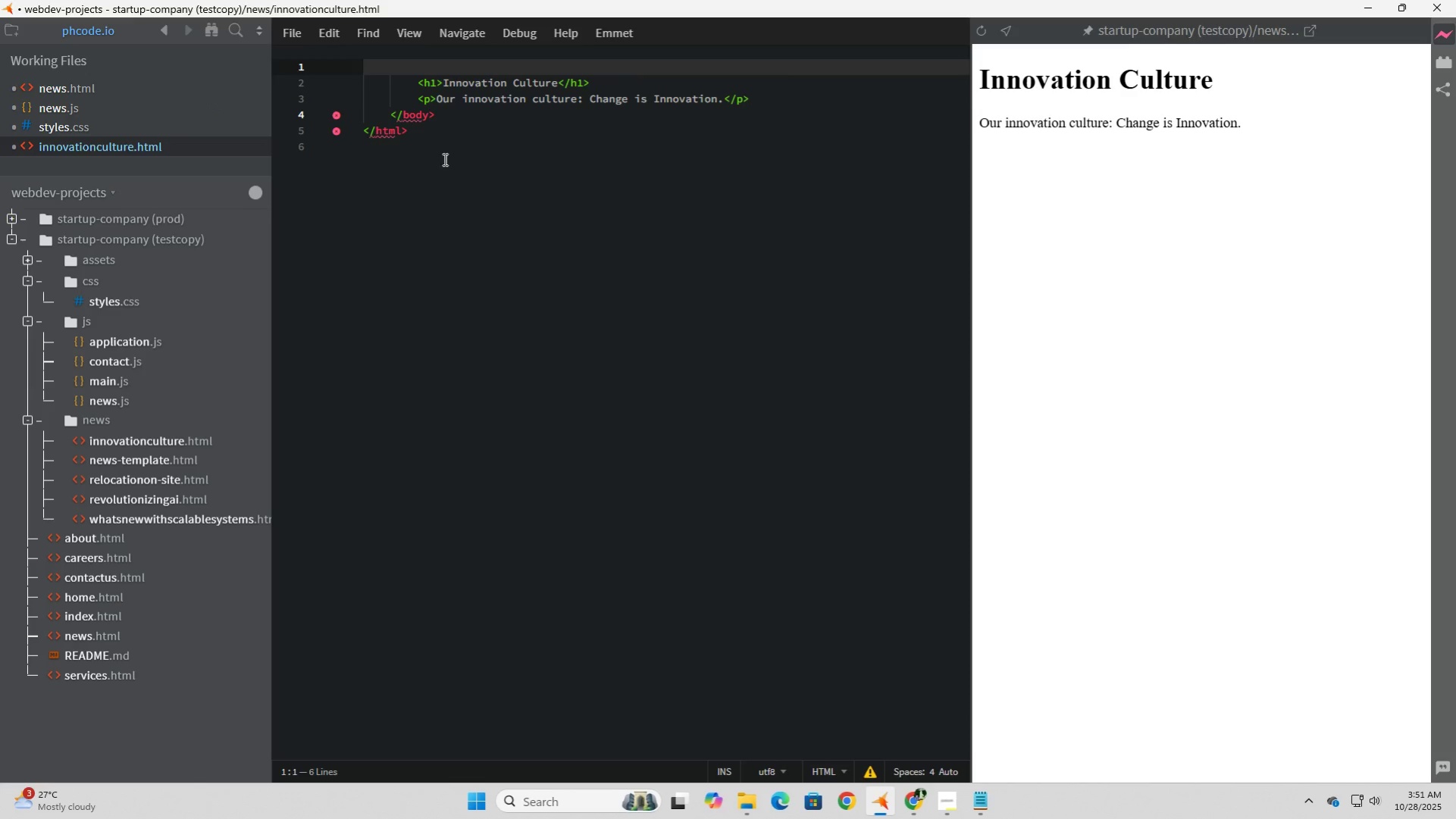 
left_click_drag(start_coordinate=[448, 140], to_coordinate=[277, 113])
 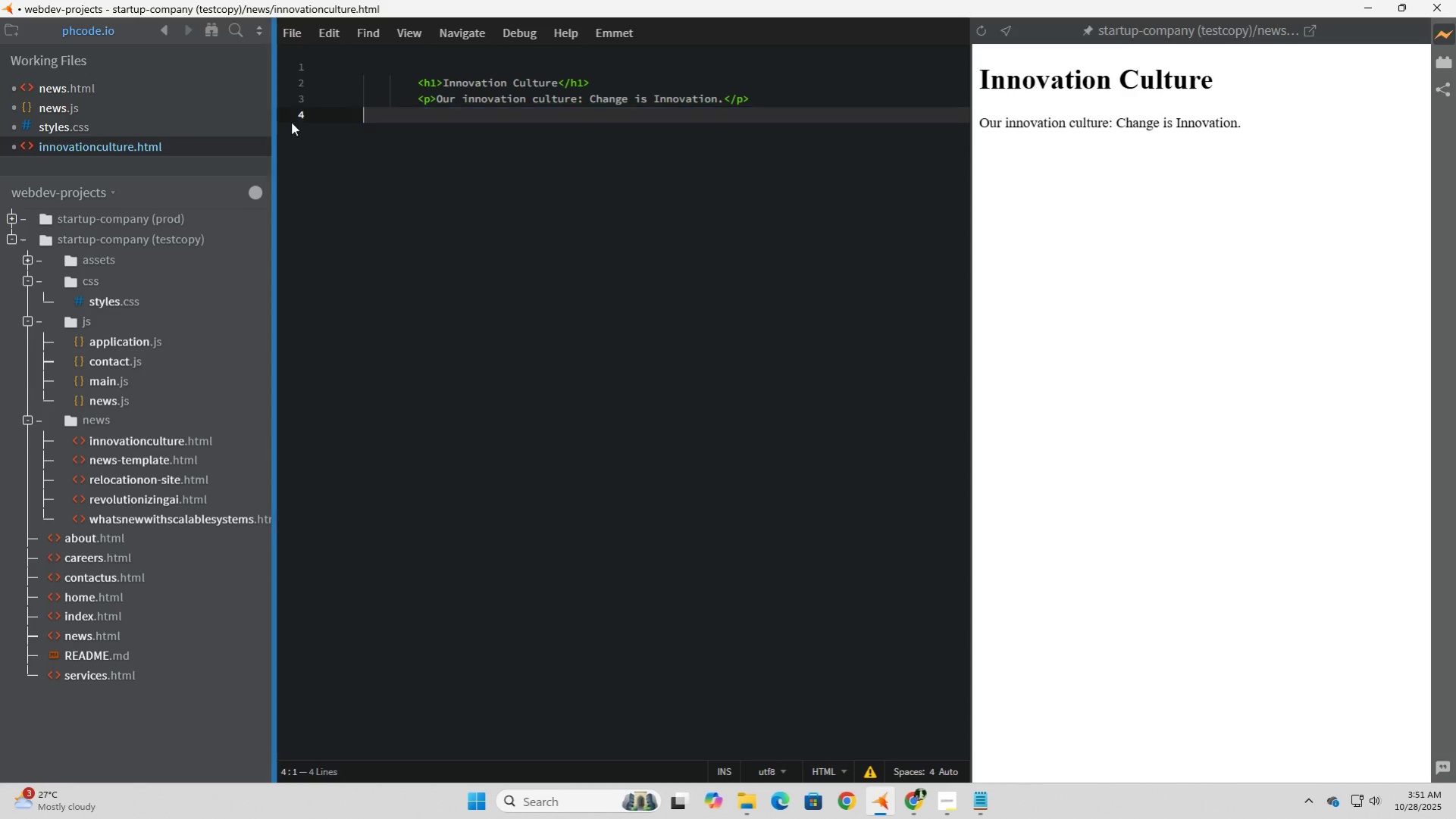 
key(Backspace)
 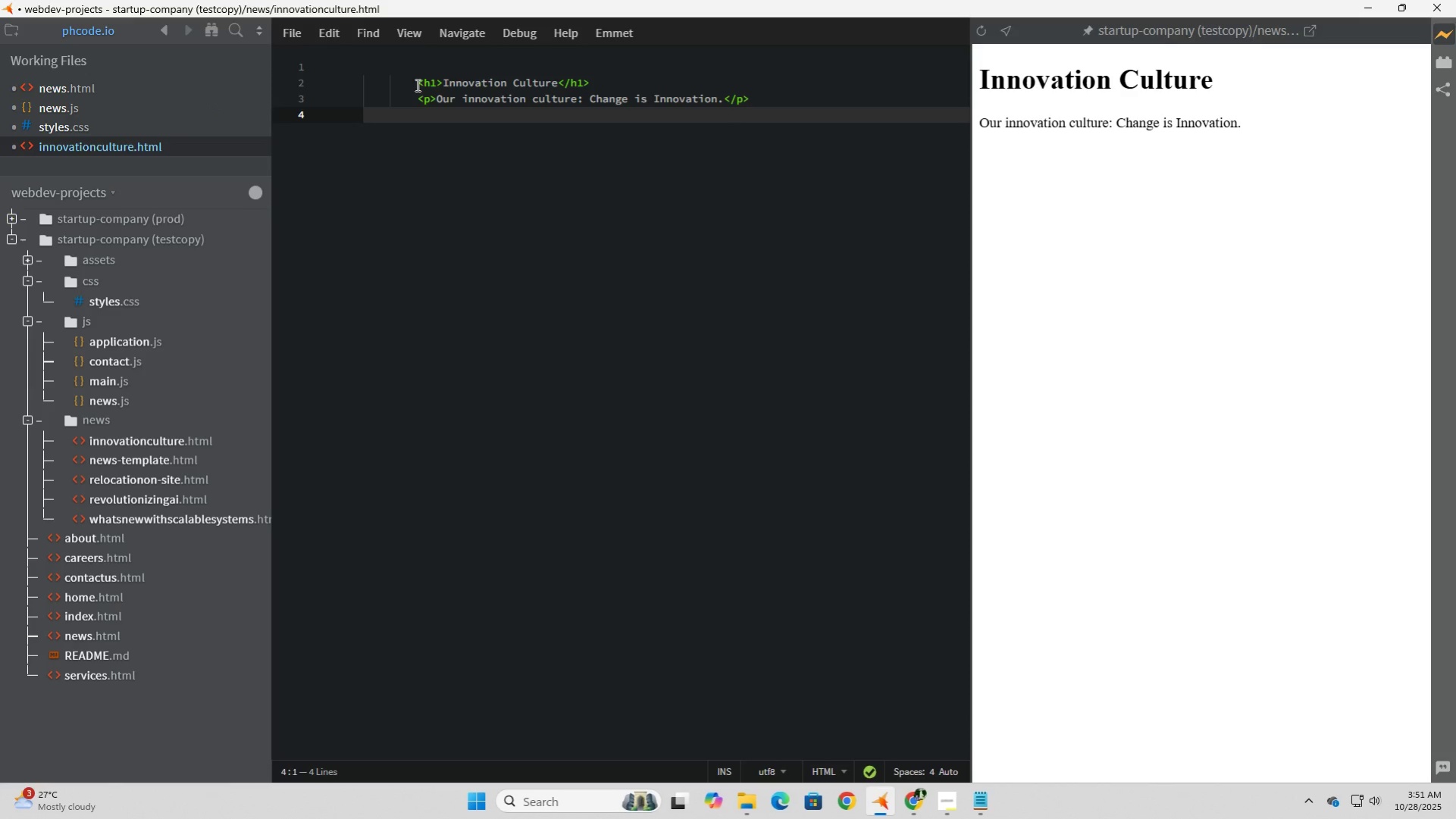 
left_click([416, 83])
 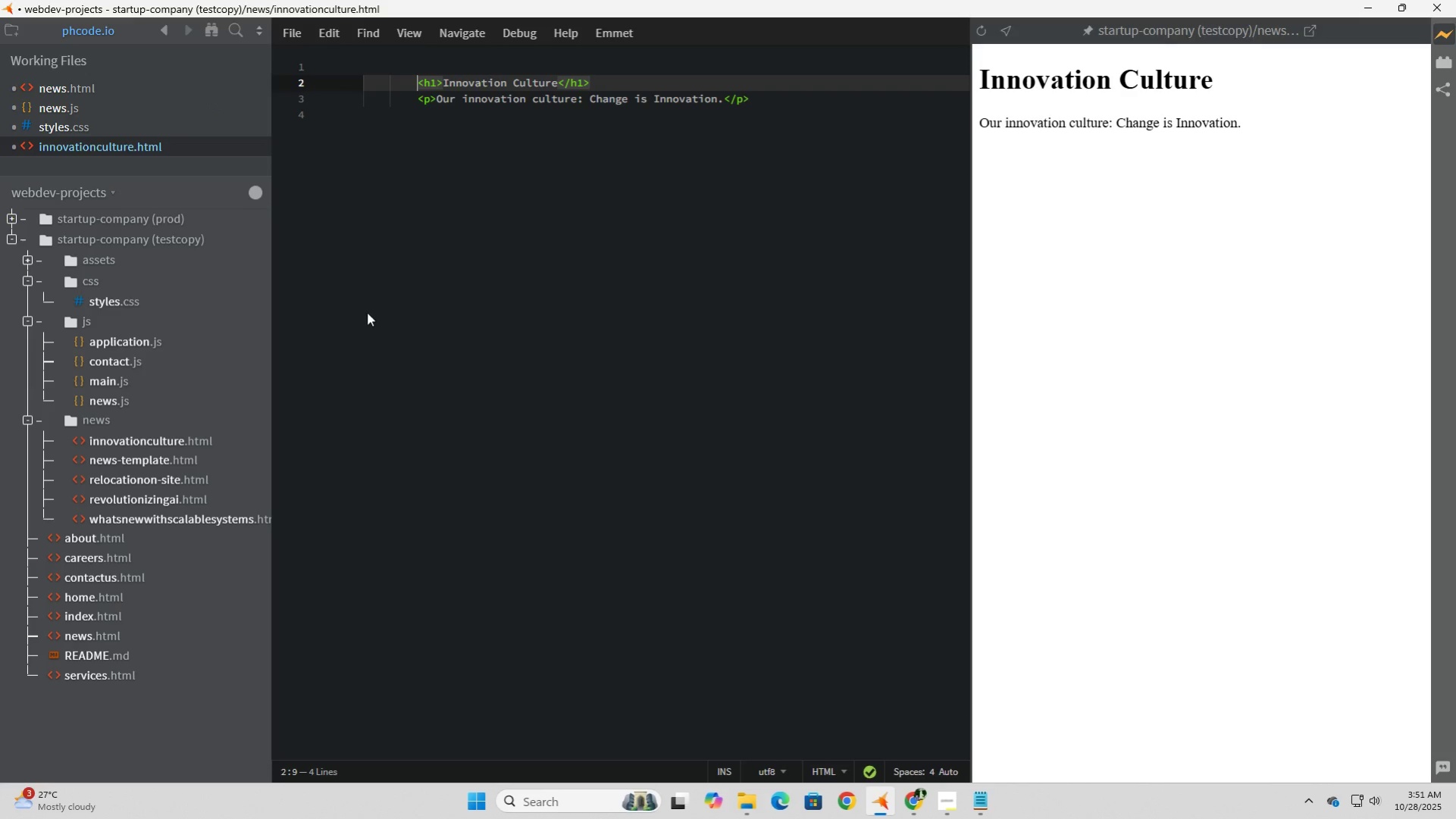 
key(Backspace)
 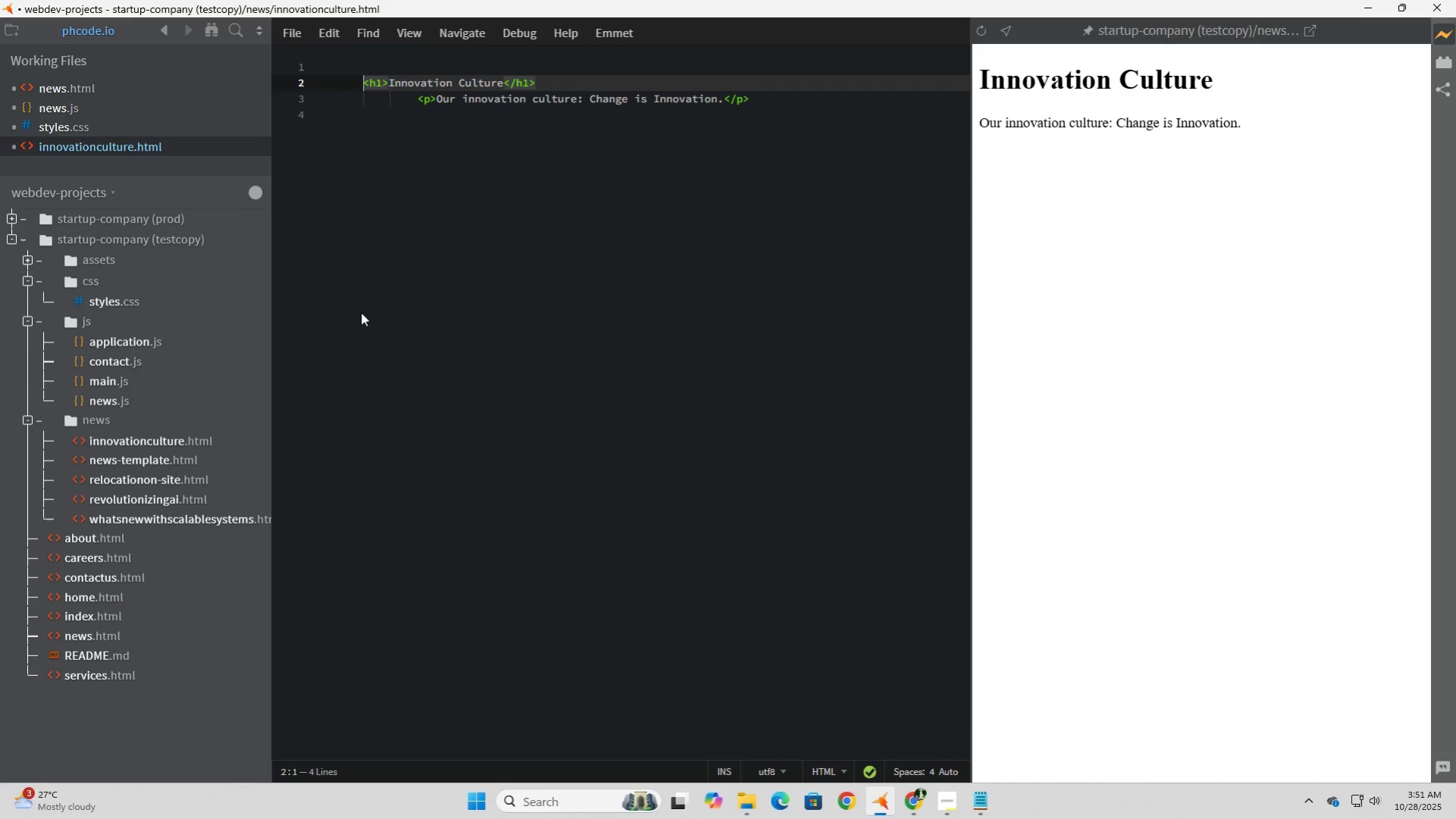 
key(Backspace)
 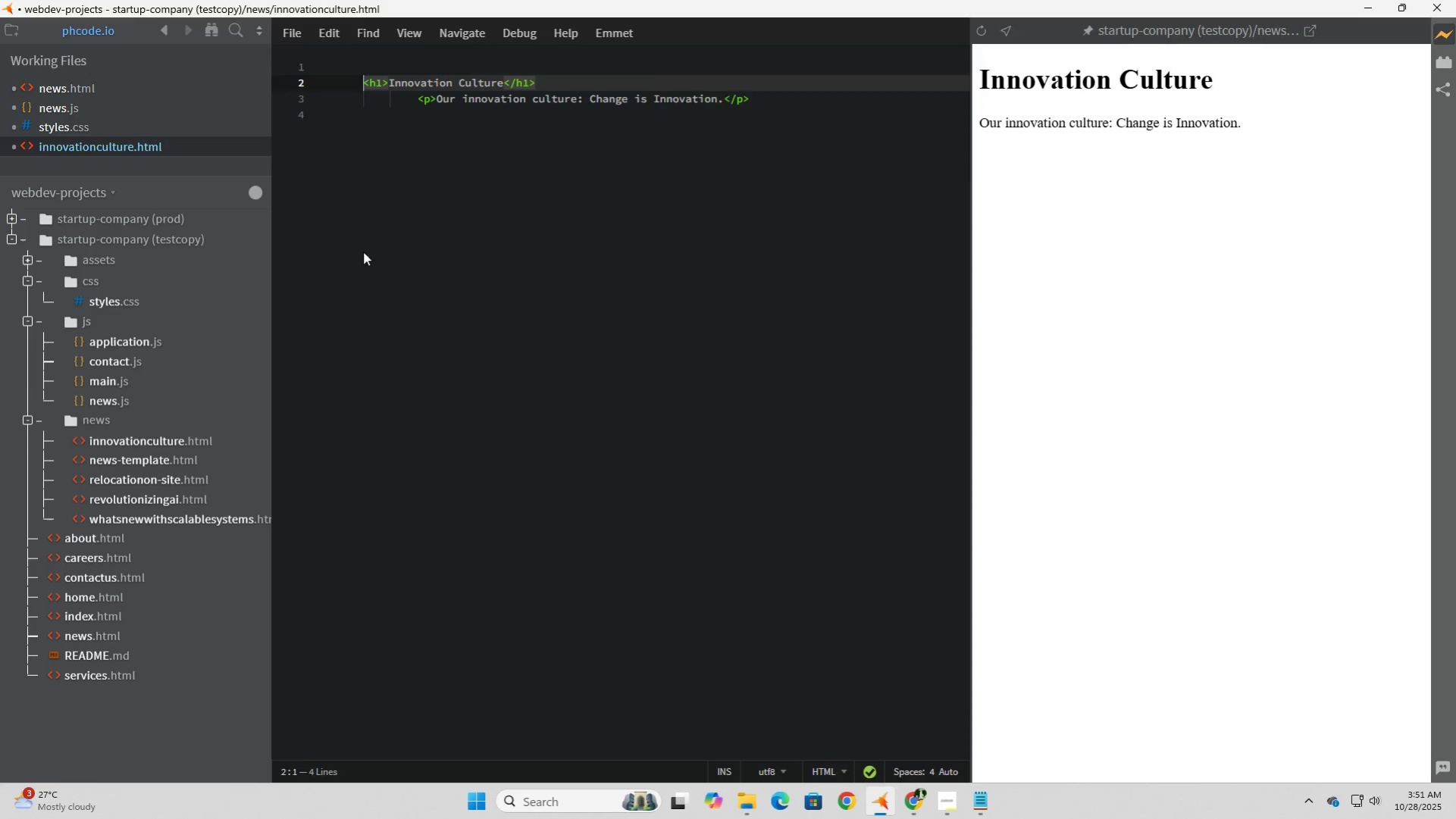 
key(Backspace)
 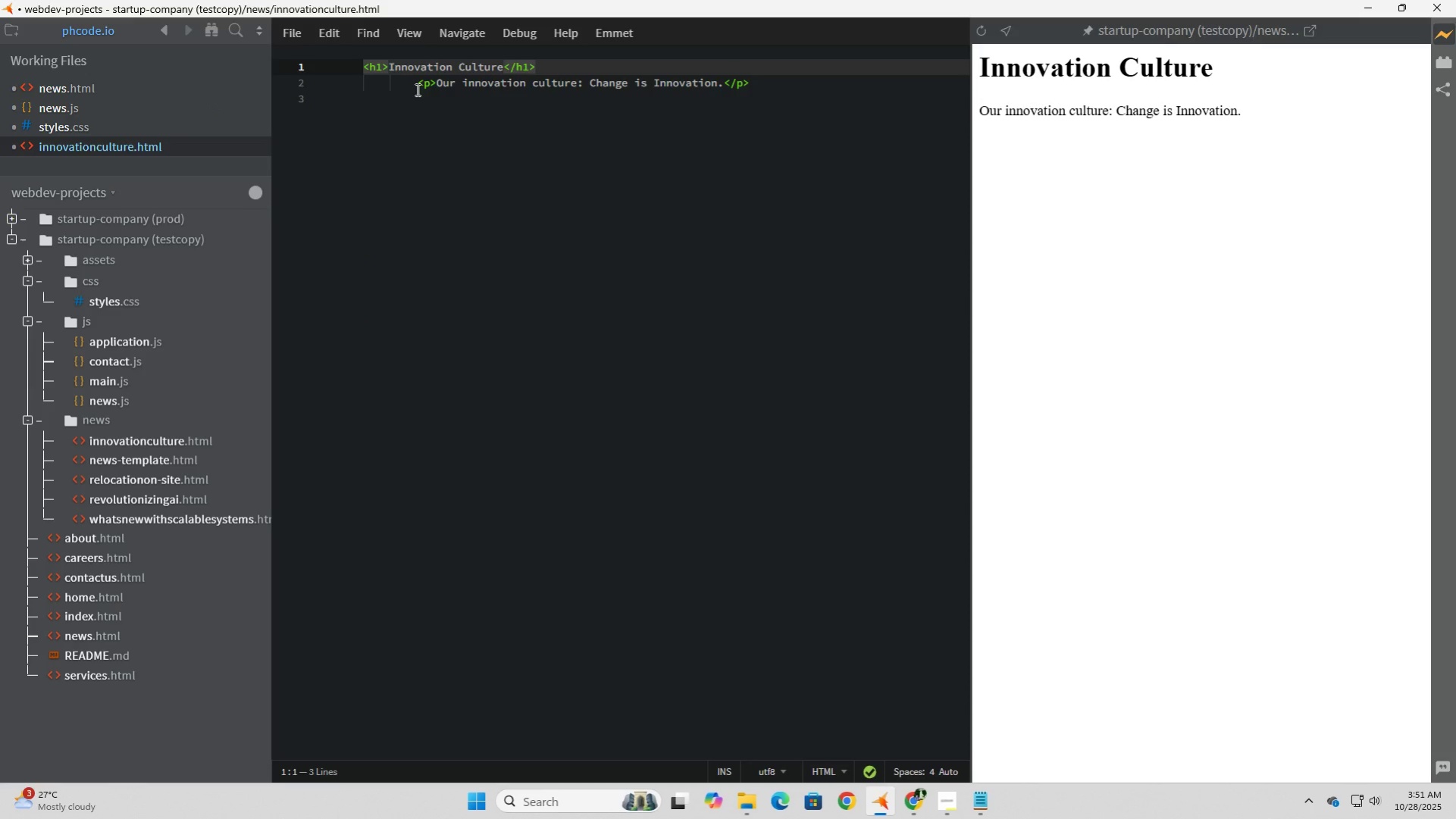 
left_click([418, 86])
 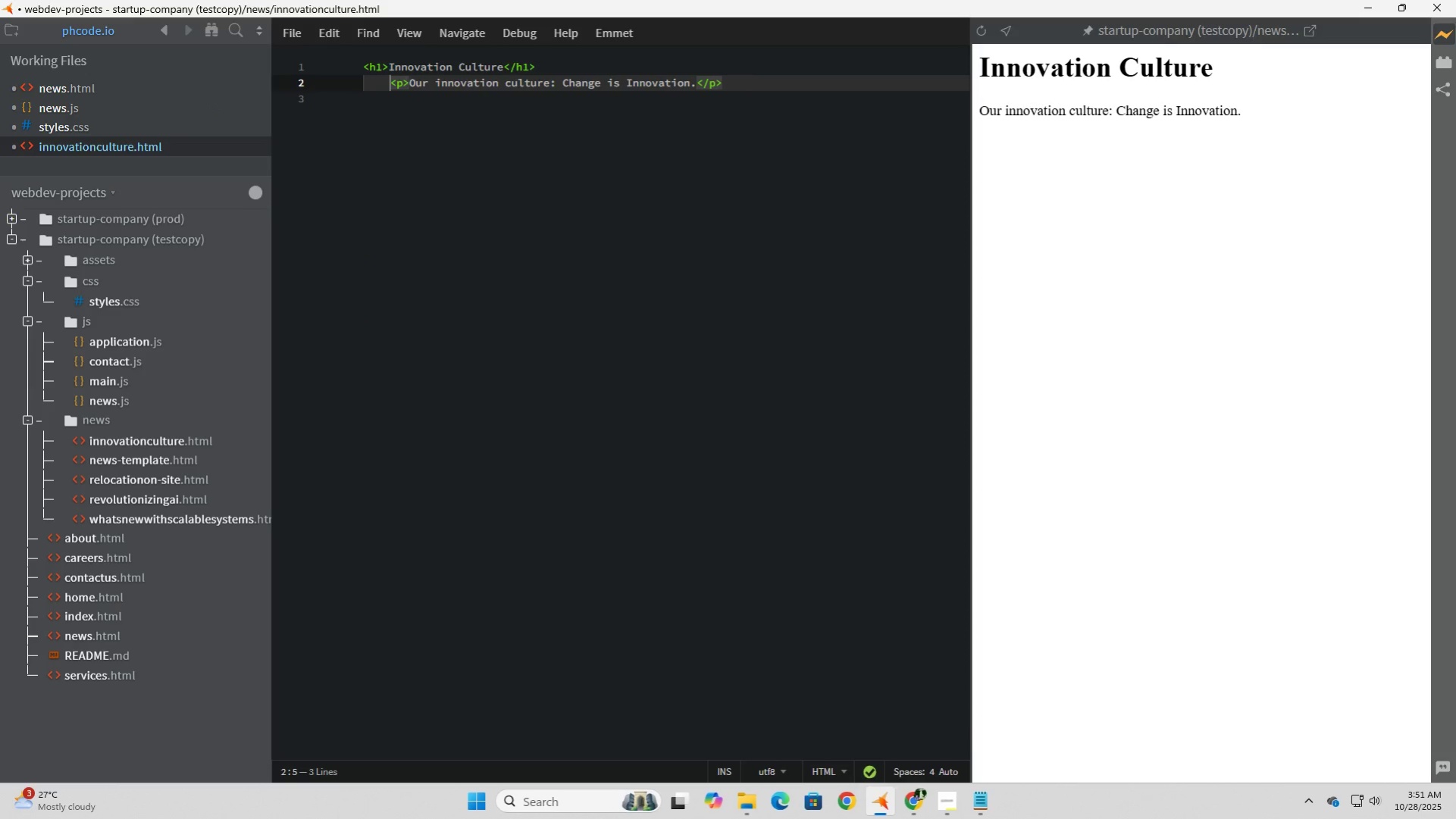 
key(Backspace)
 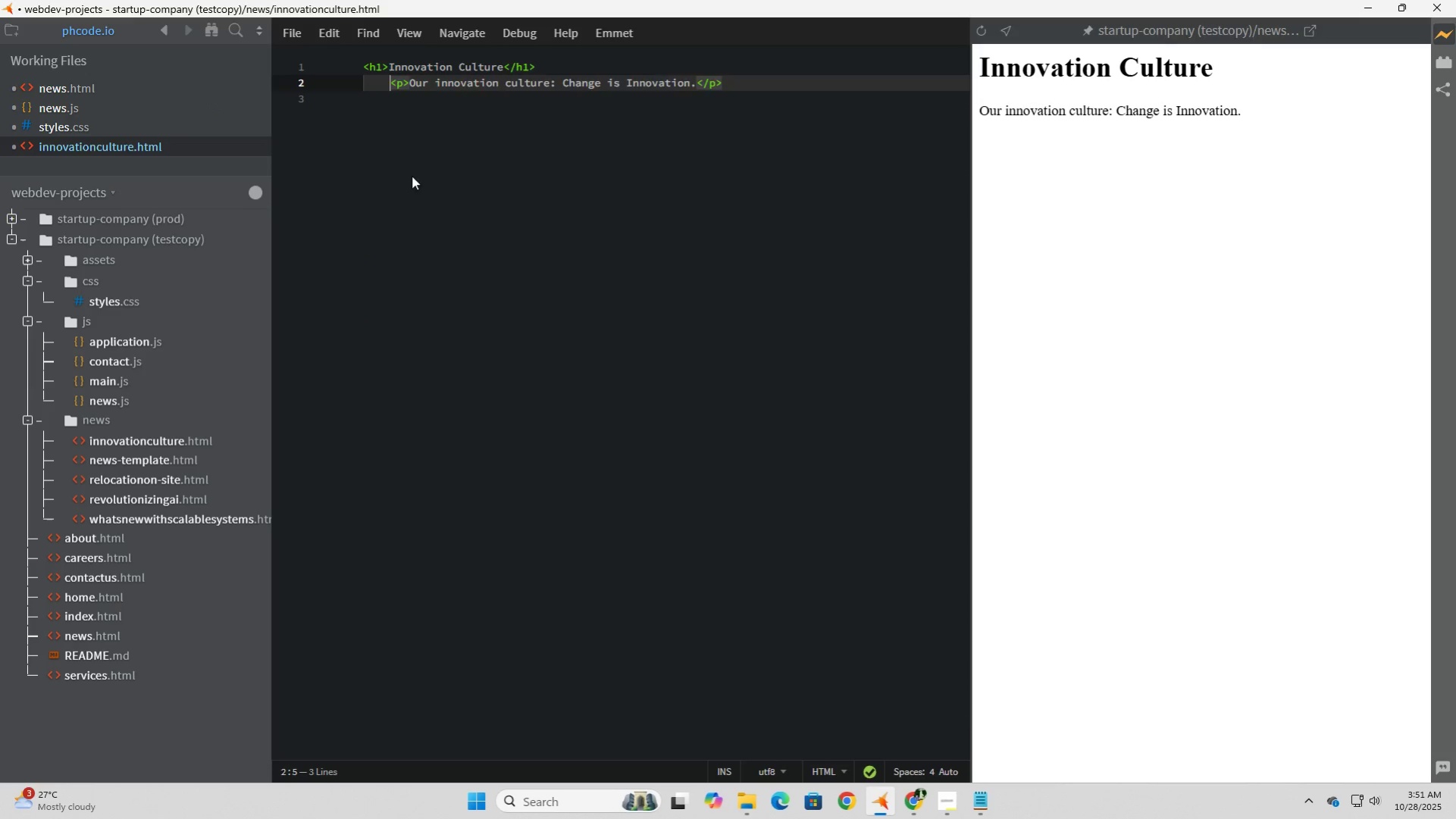 
key(Backspace)
 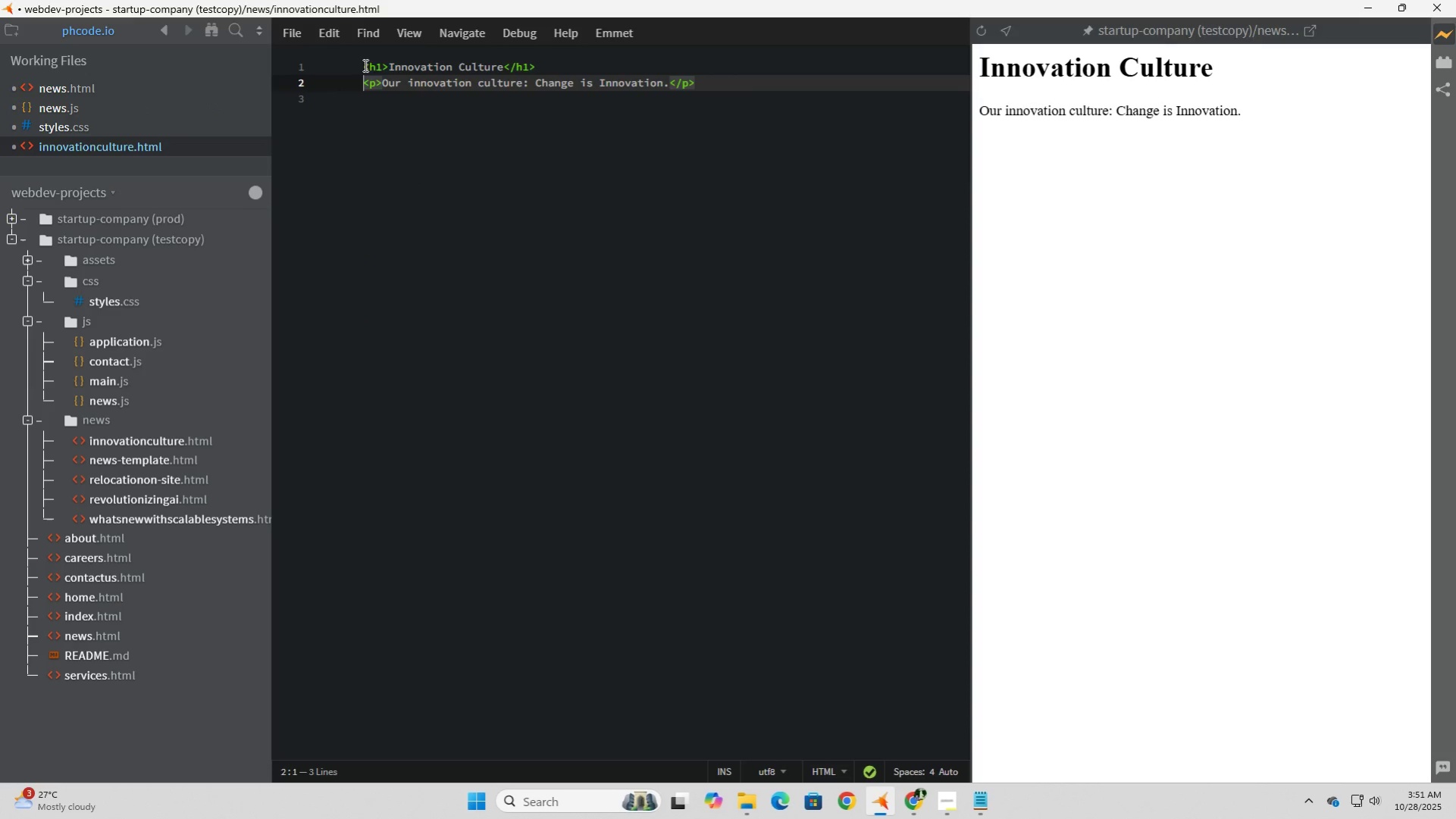 
key(2)
 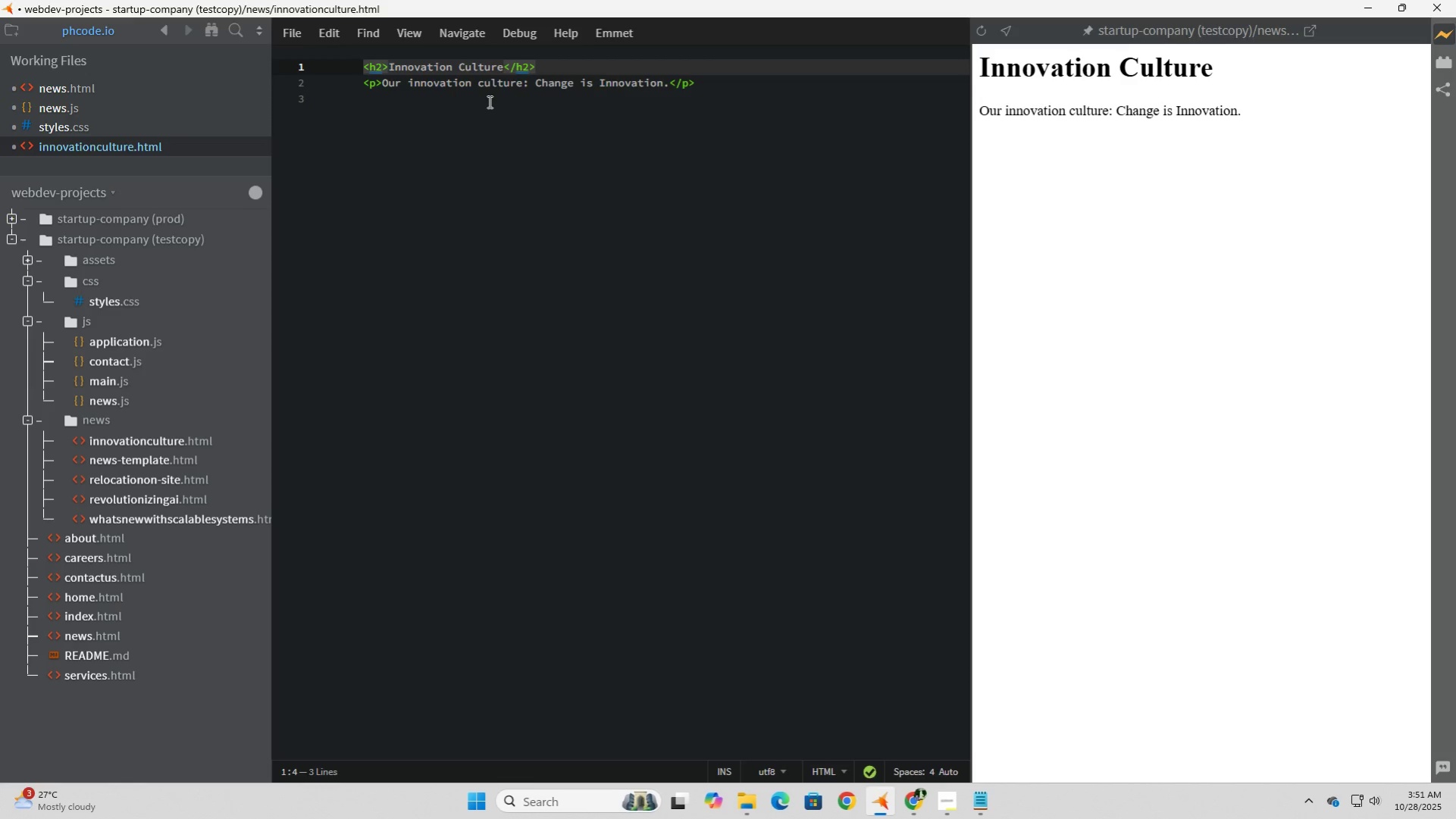 
left_click([488, 102])
 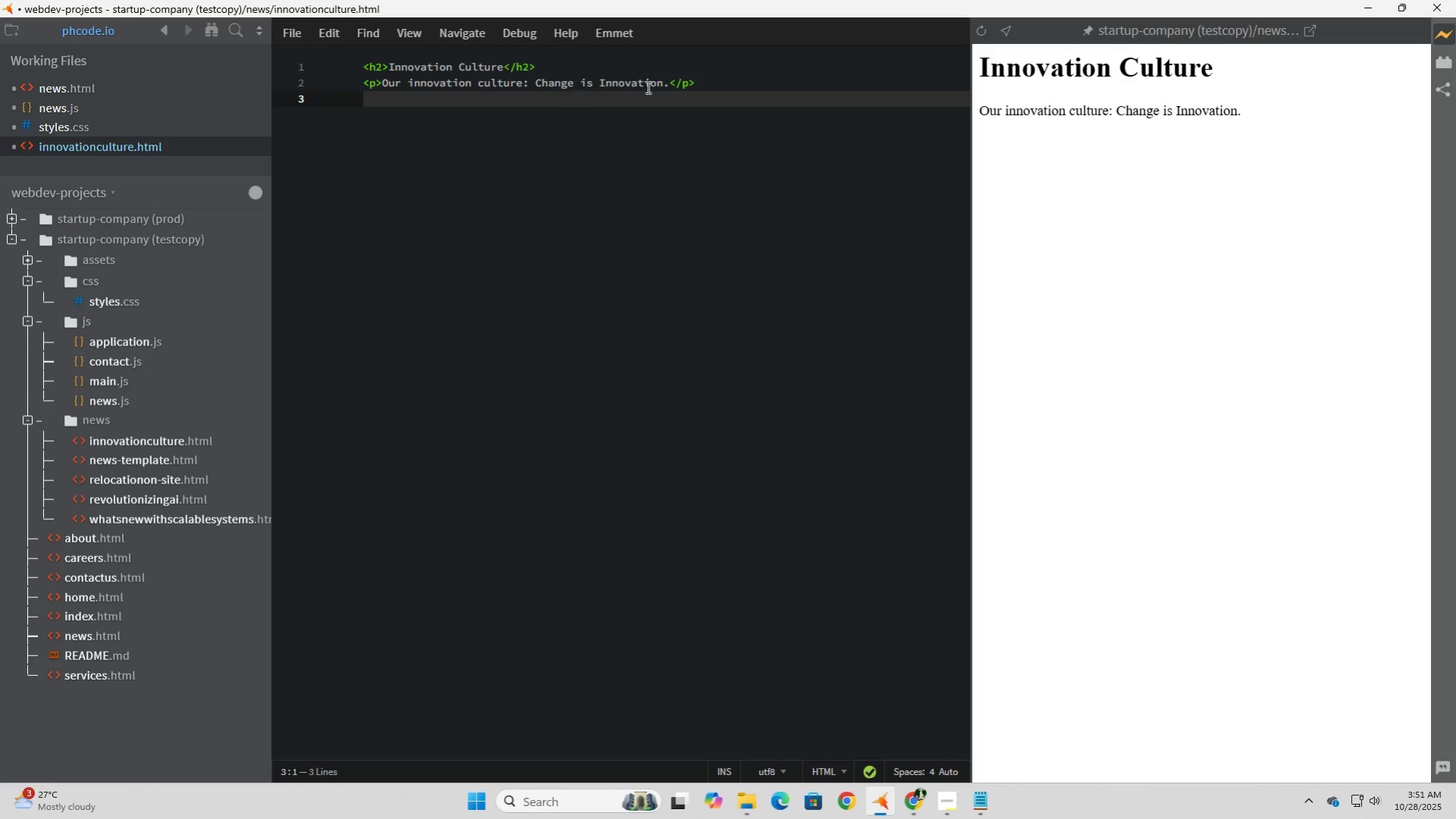 
left_click([704, 80])
 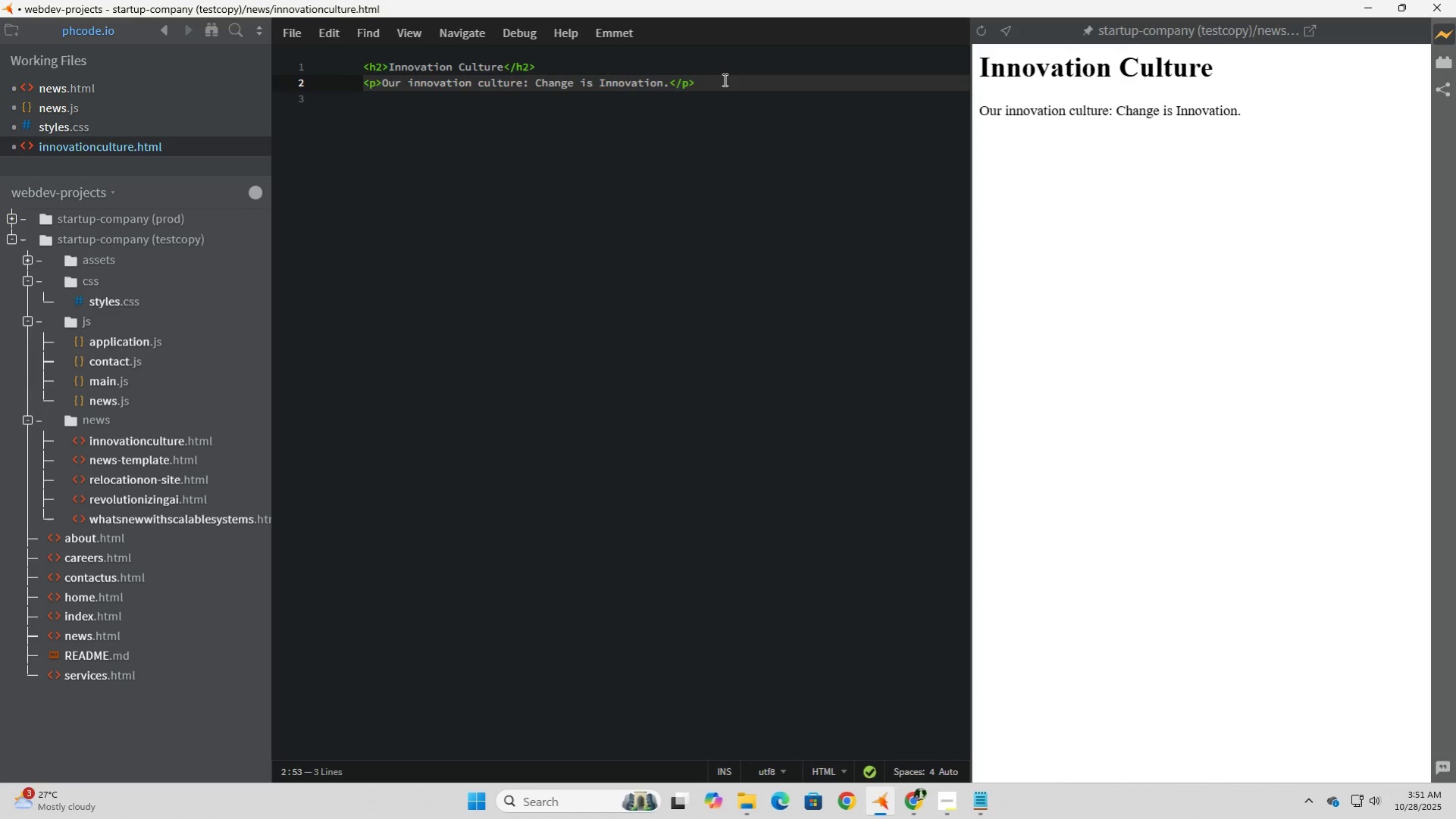 
wait(8.61)
 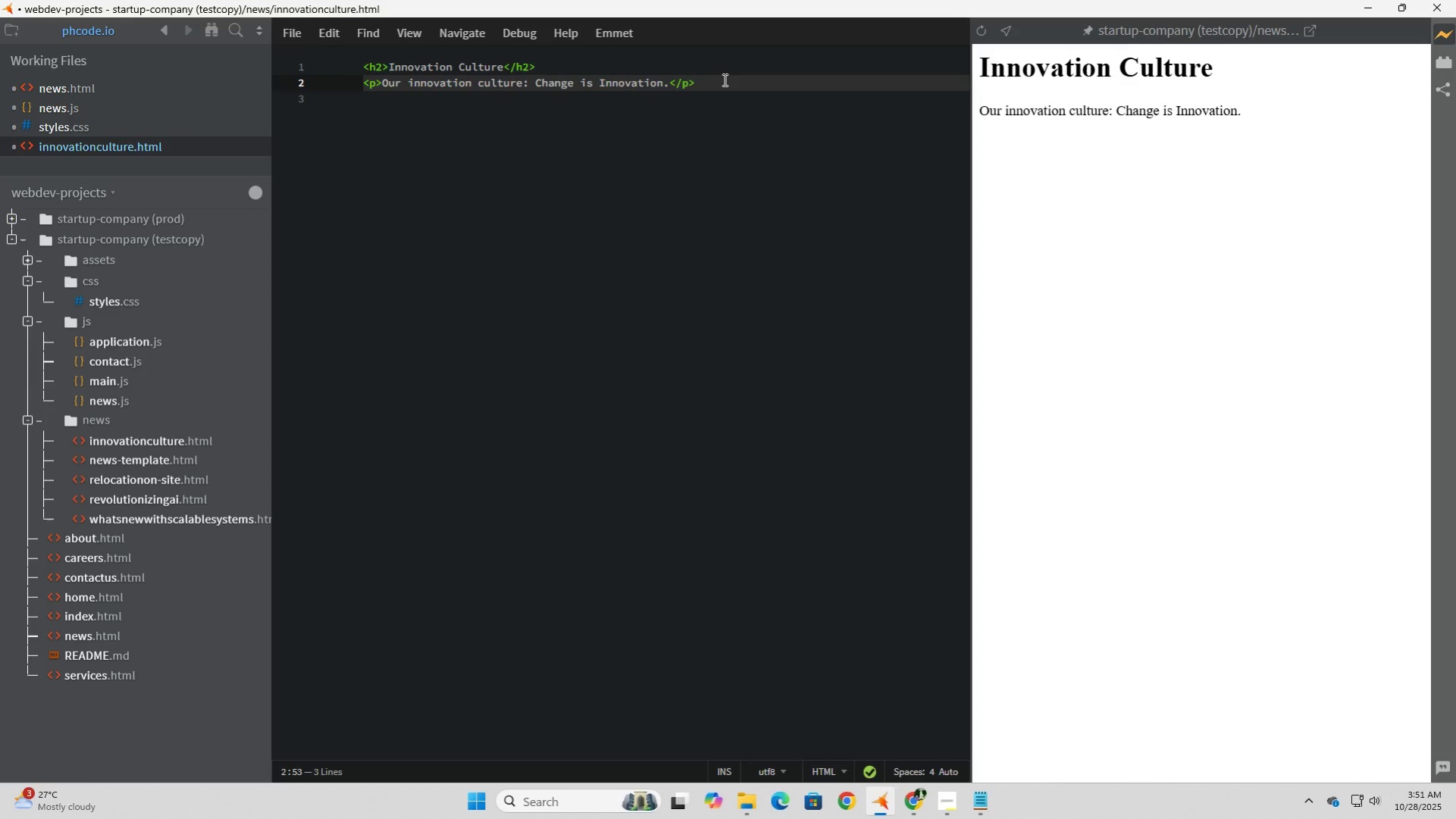 
left_click([723, 80])
 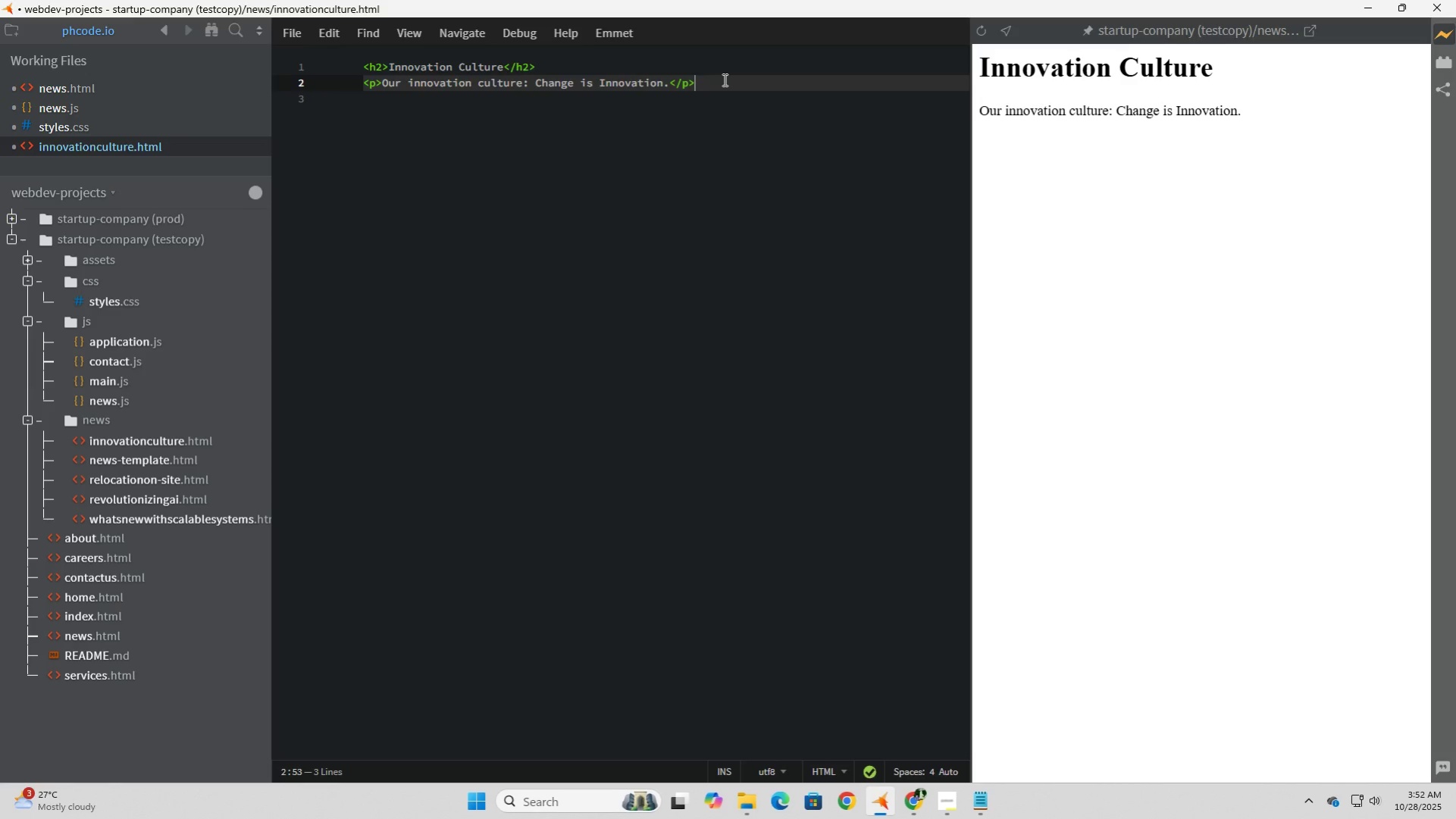 
left_click([723, 80])
 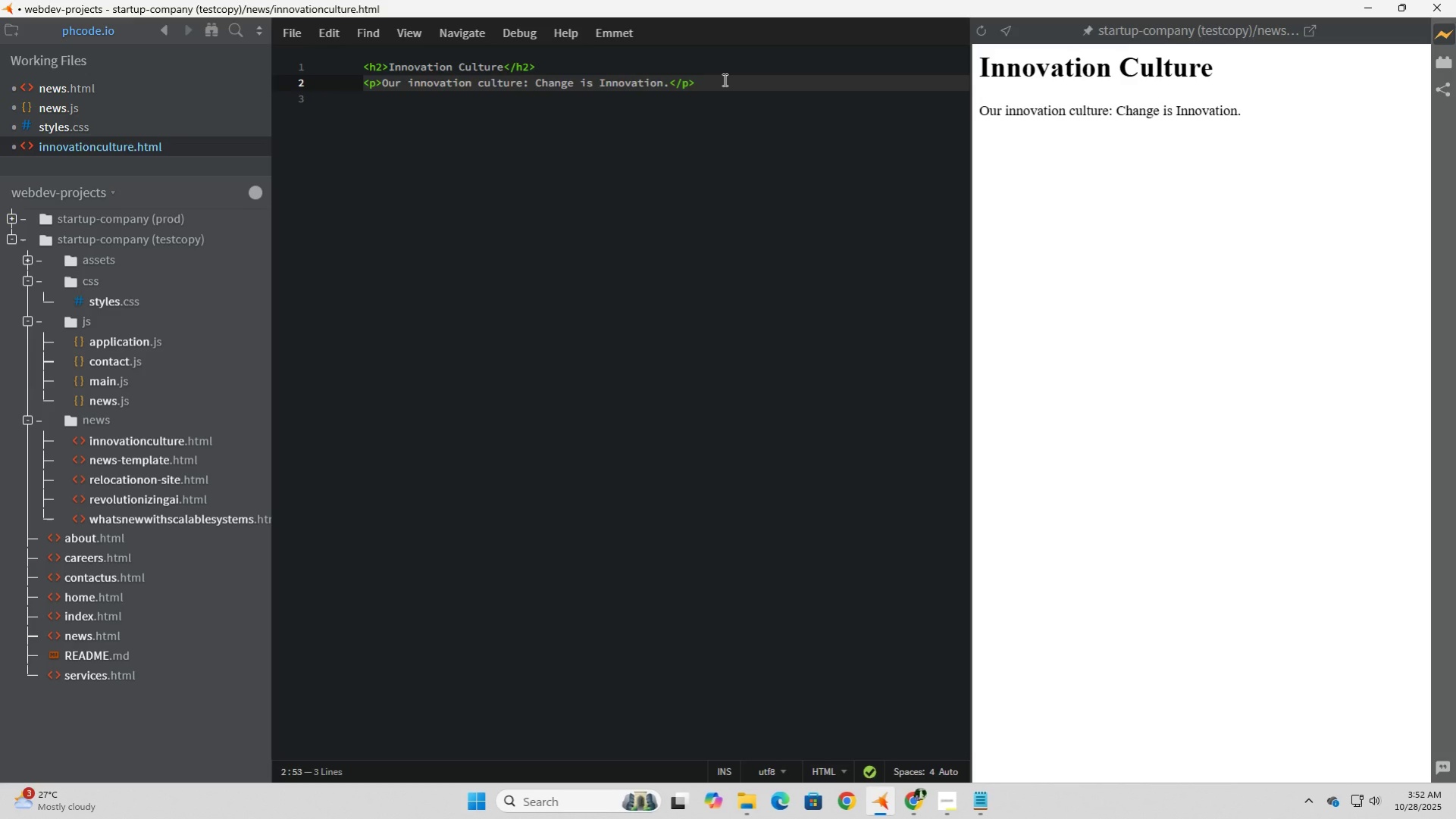 
wait(5.41)
 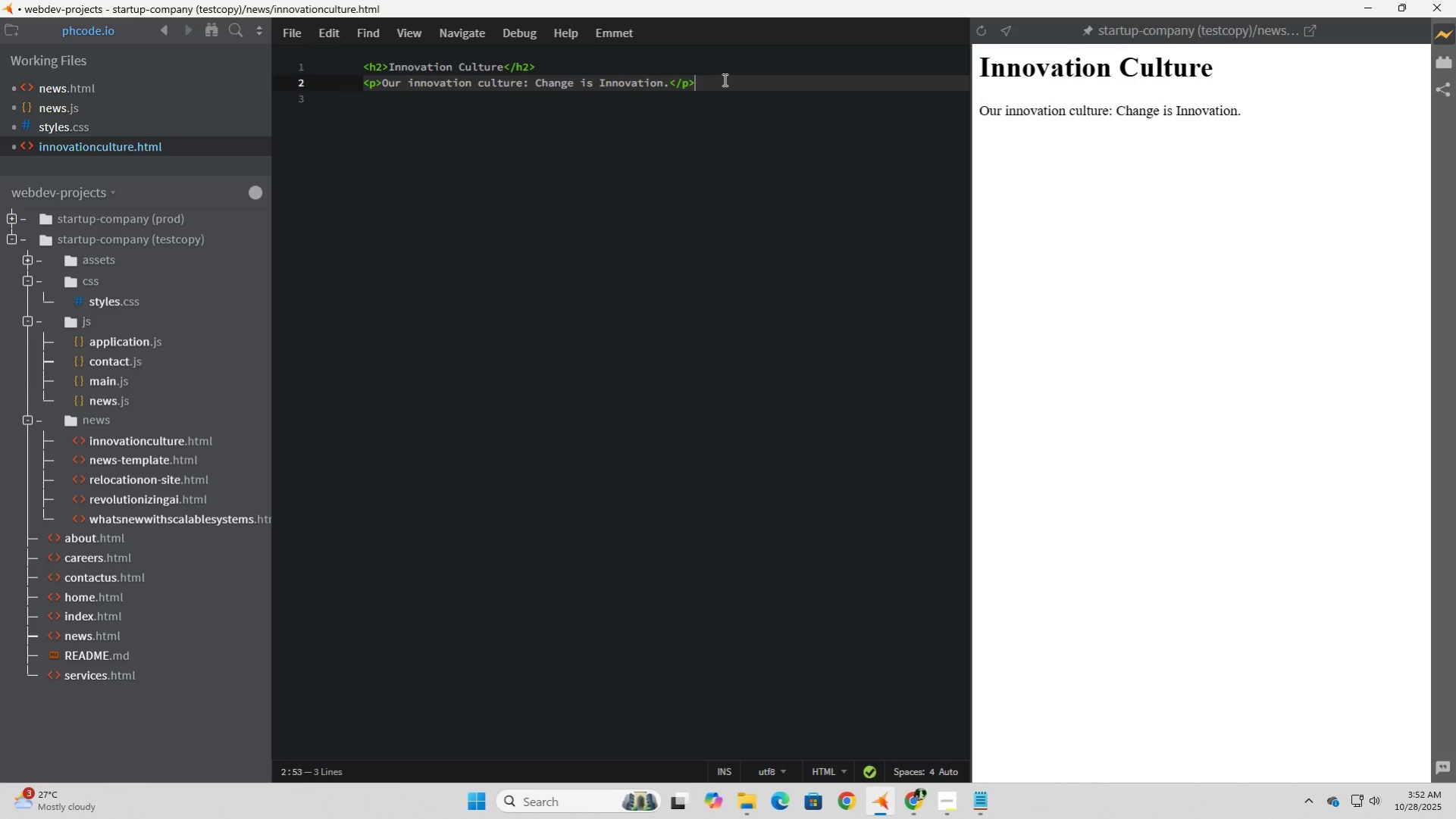 
key(ArrowLeft)
 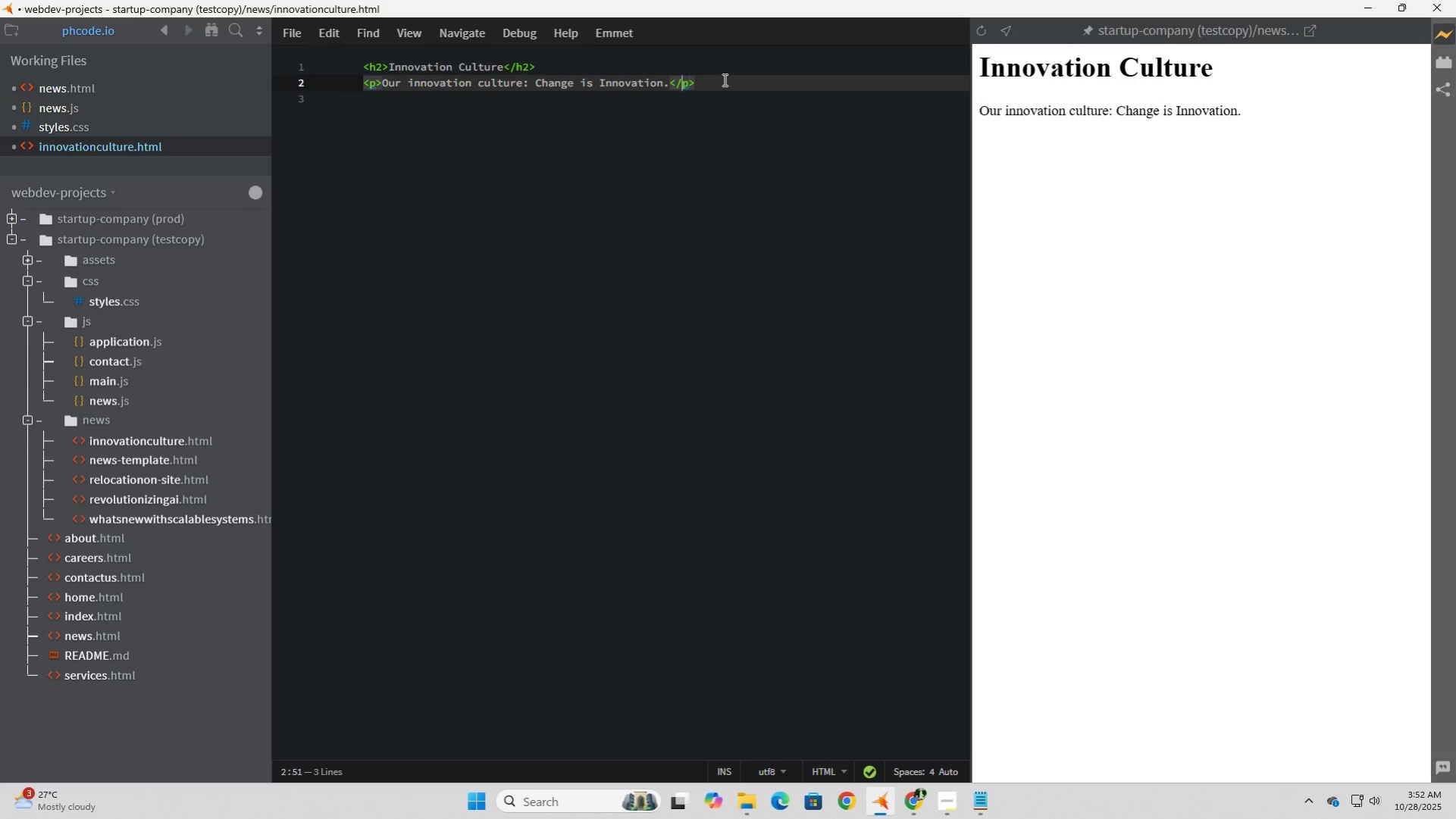 
key(ArrowLeft)
 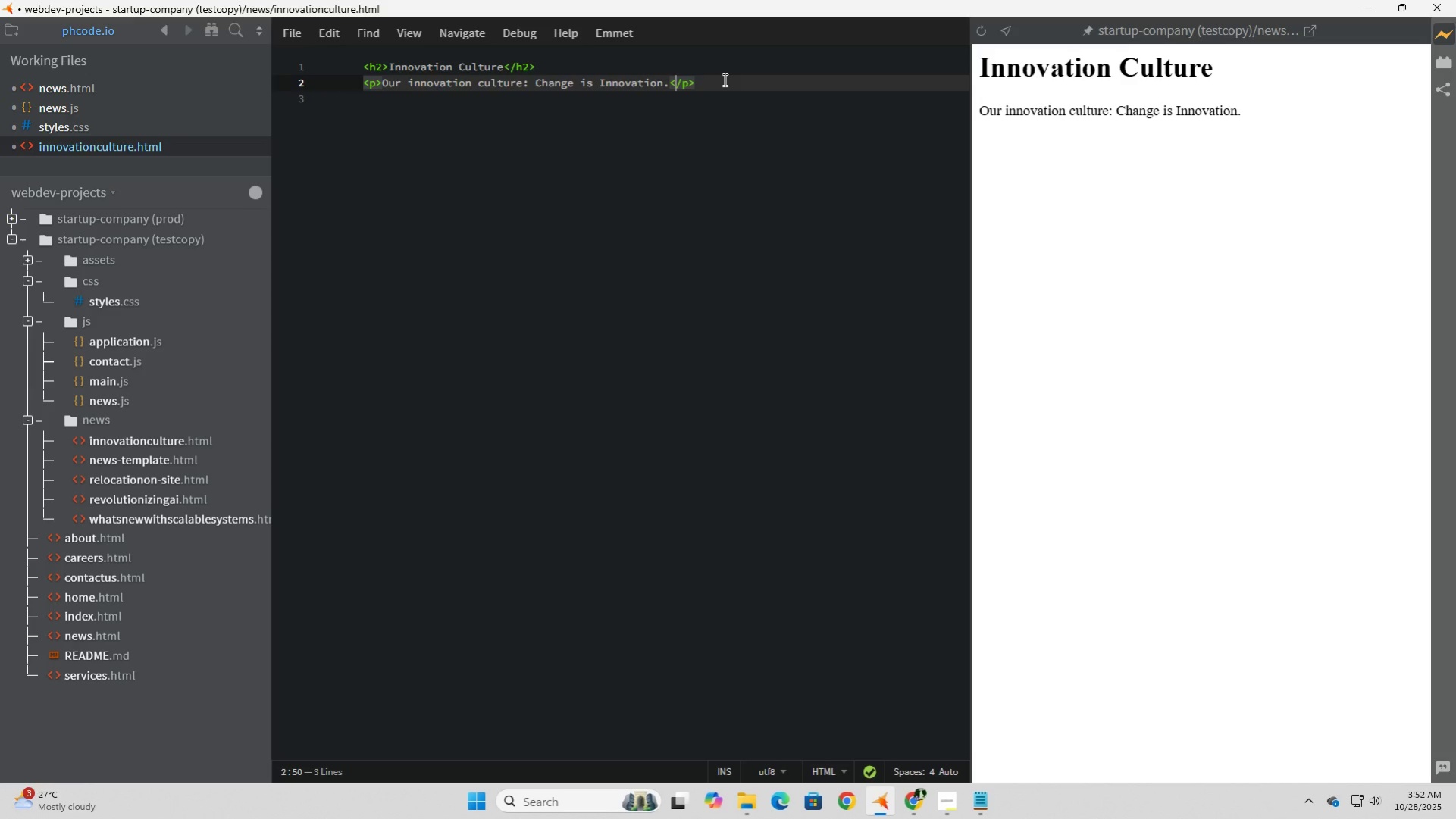 
key(ArrowLeft)
 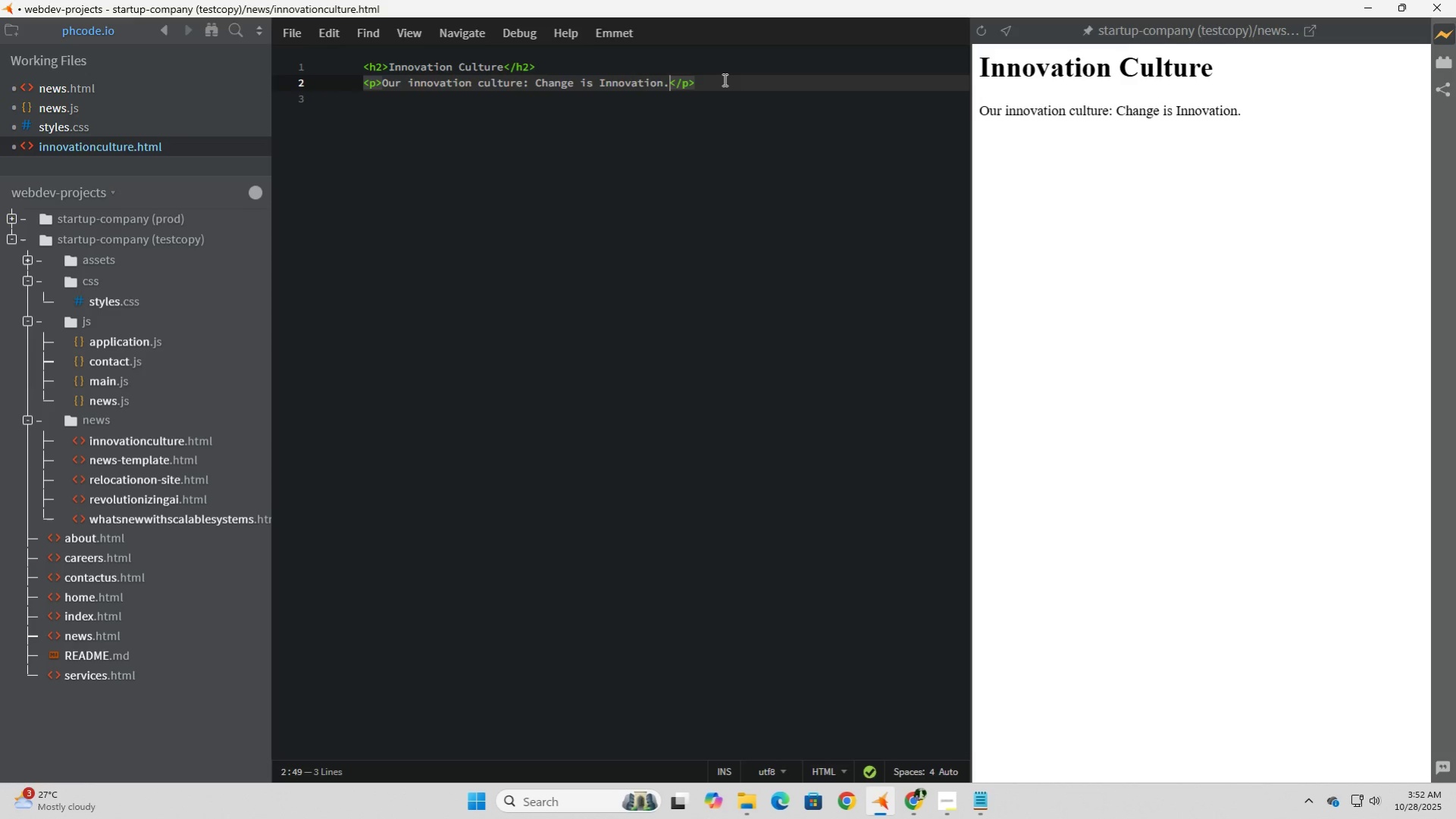 
key(ArrowLeft)
 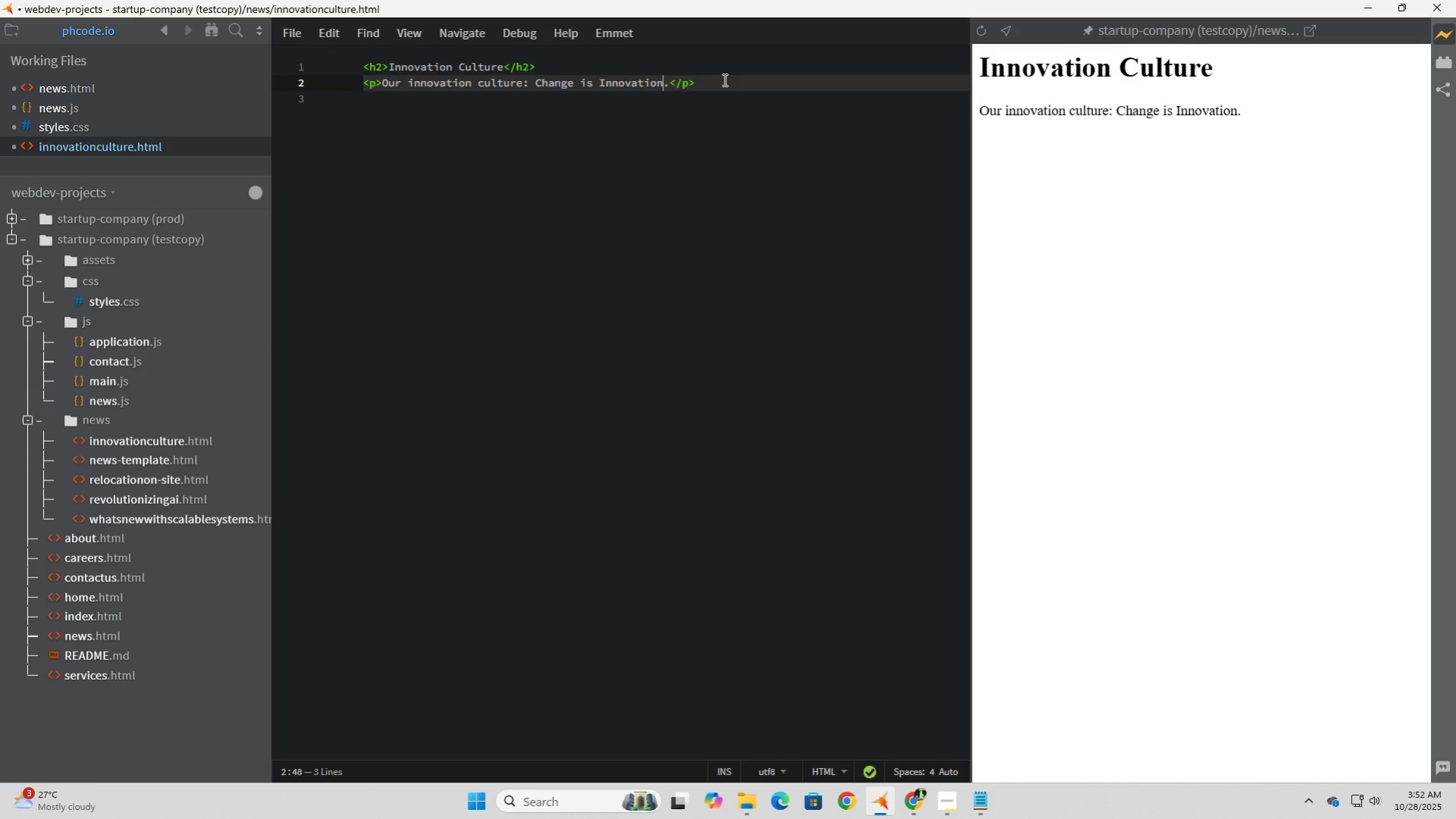 
key(ArrowLeft)
 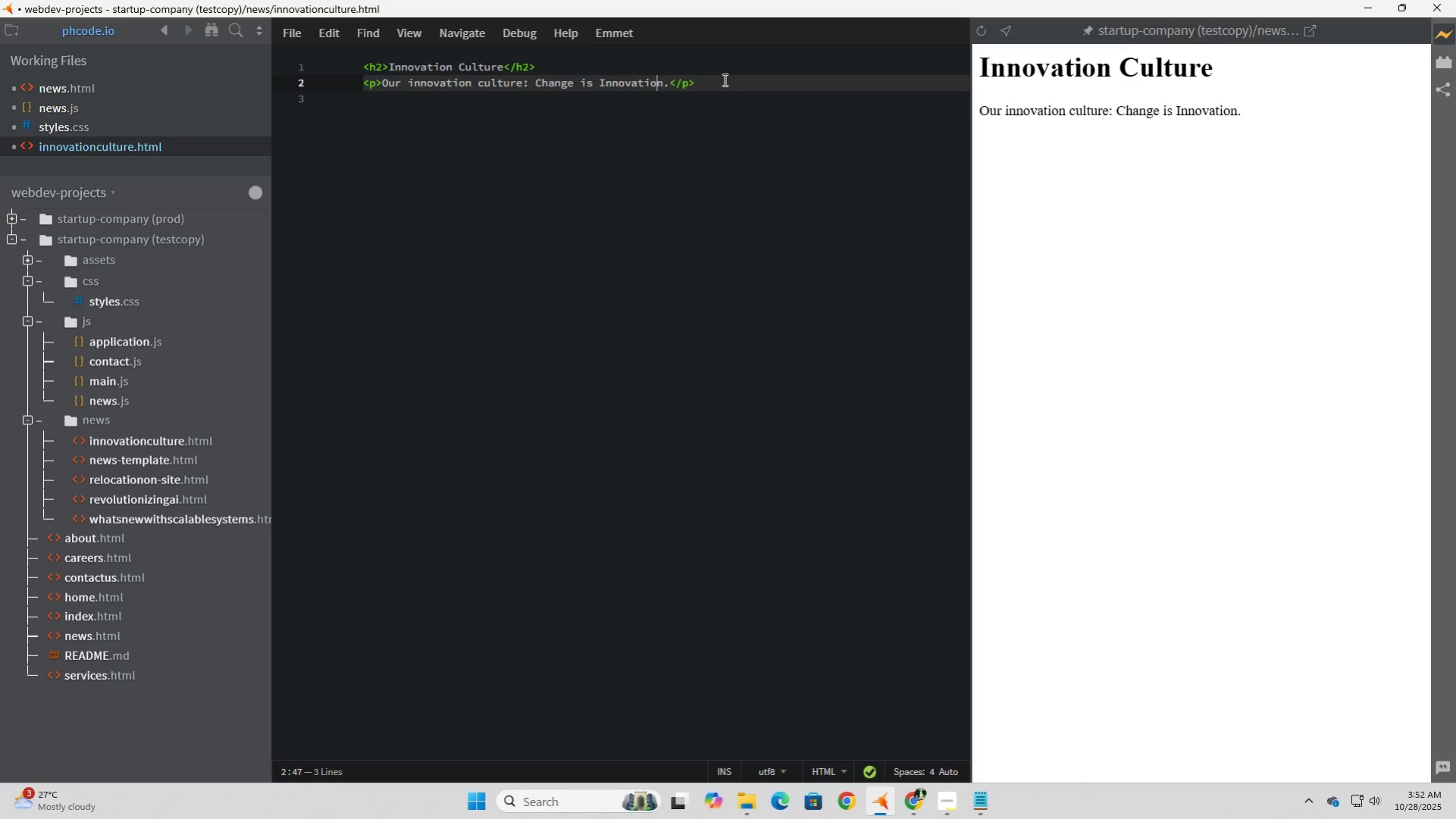 
key(ArrowLeft)
 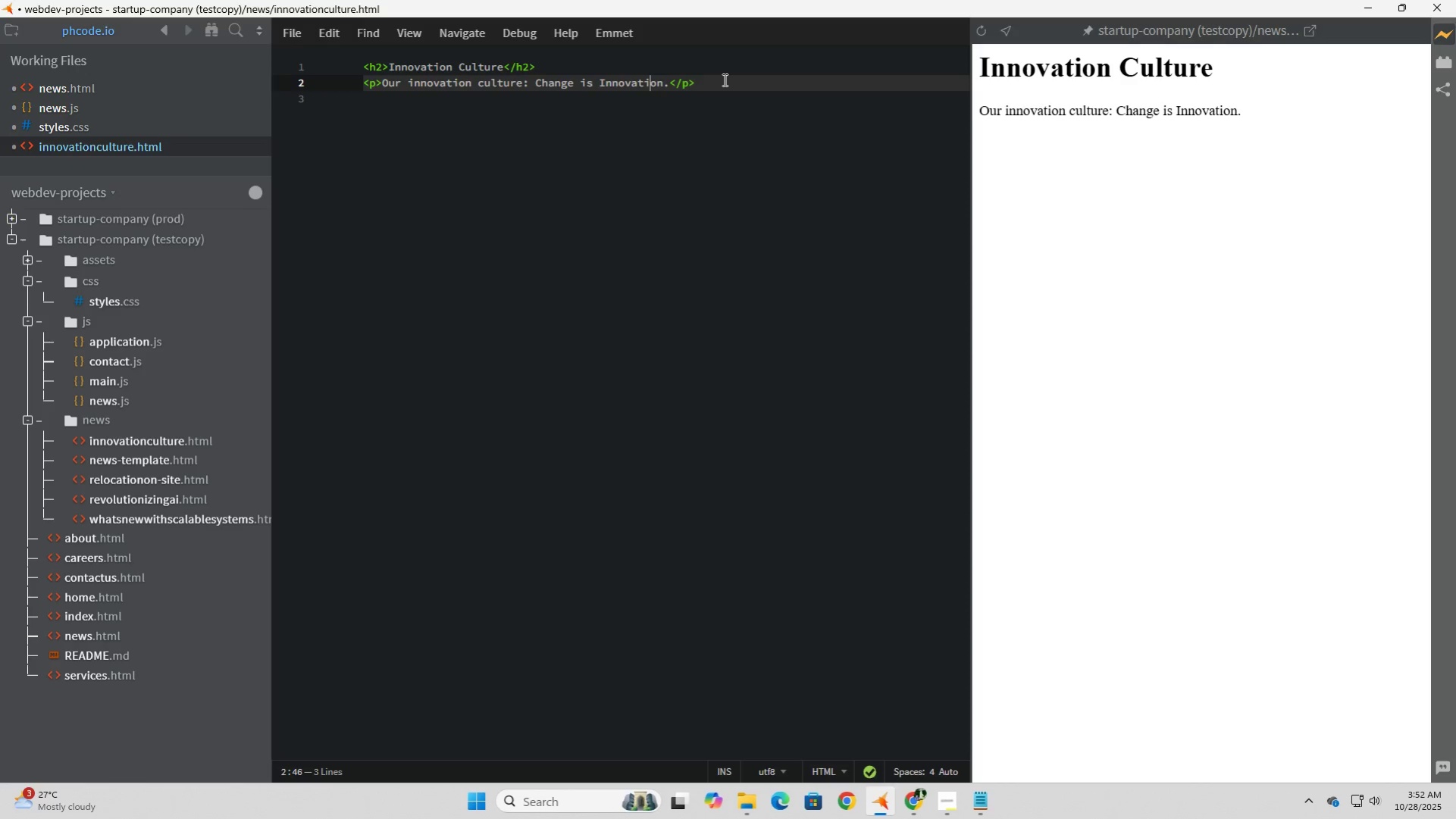 
key(ArrowLeft)
 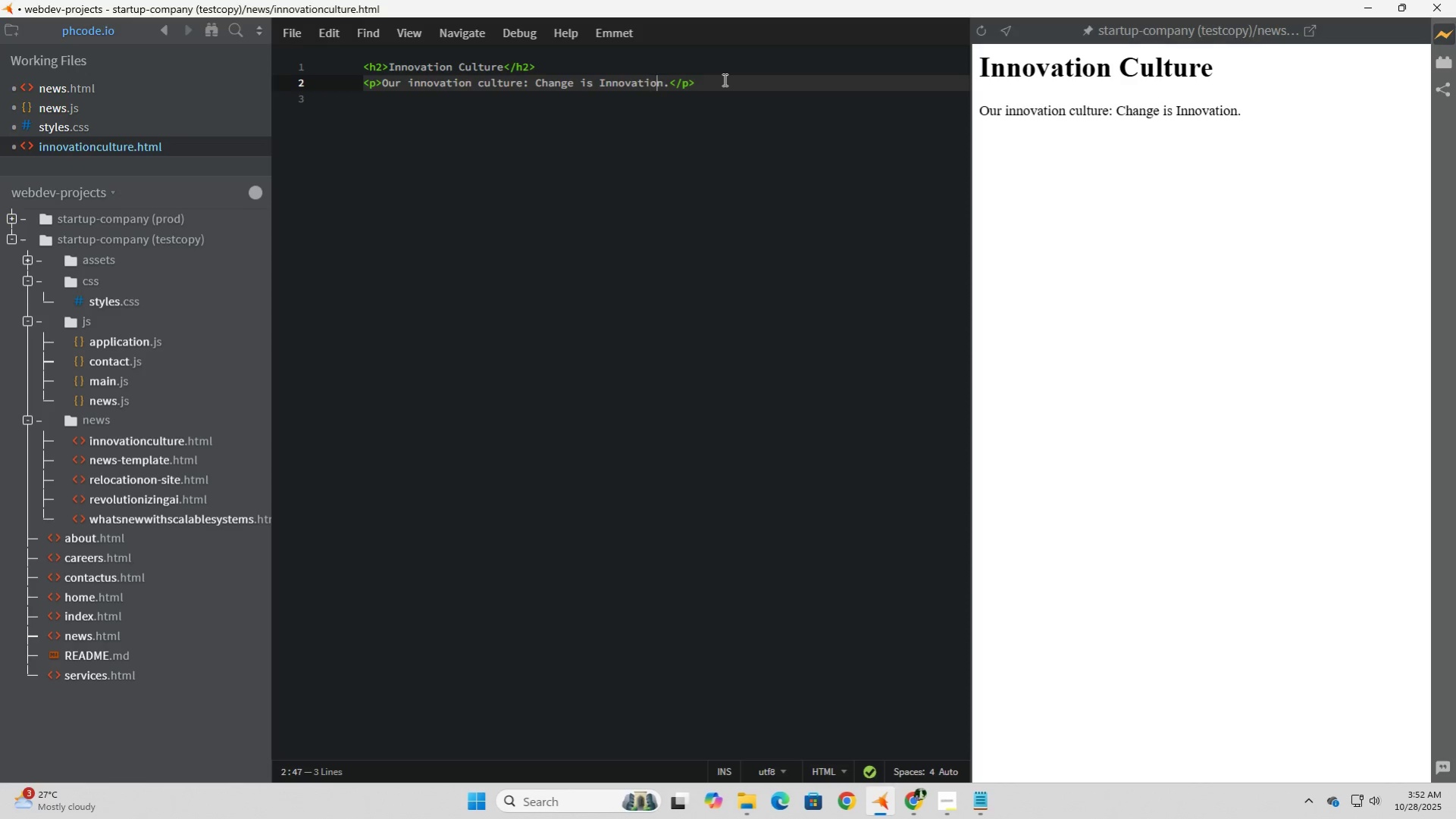 
key(ArrowRight)
 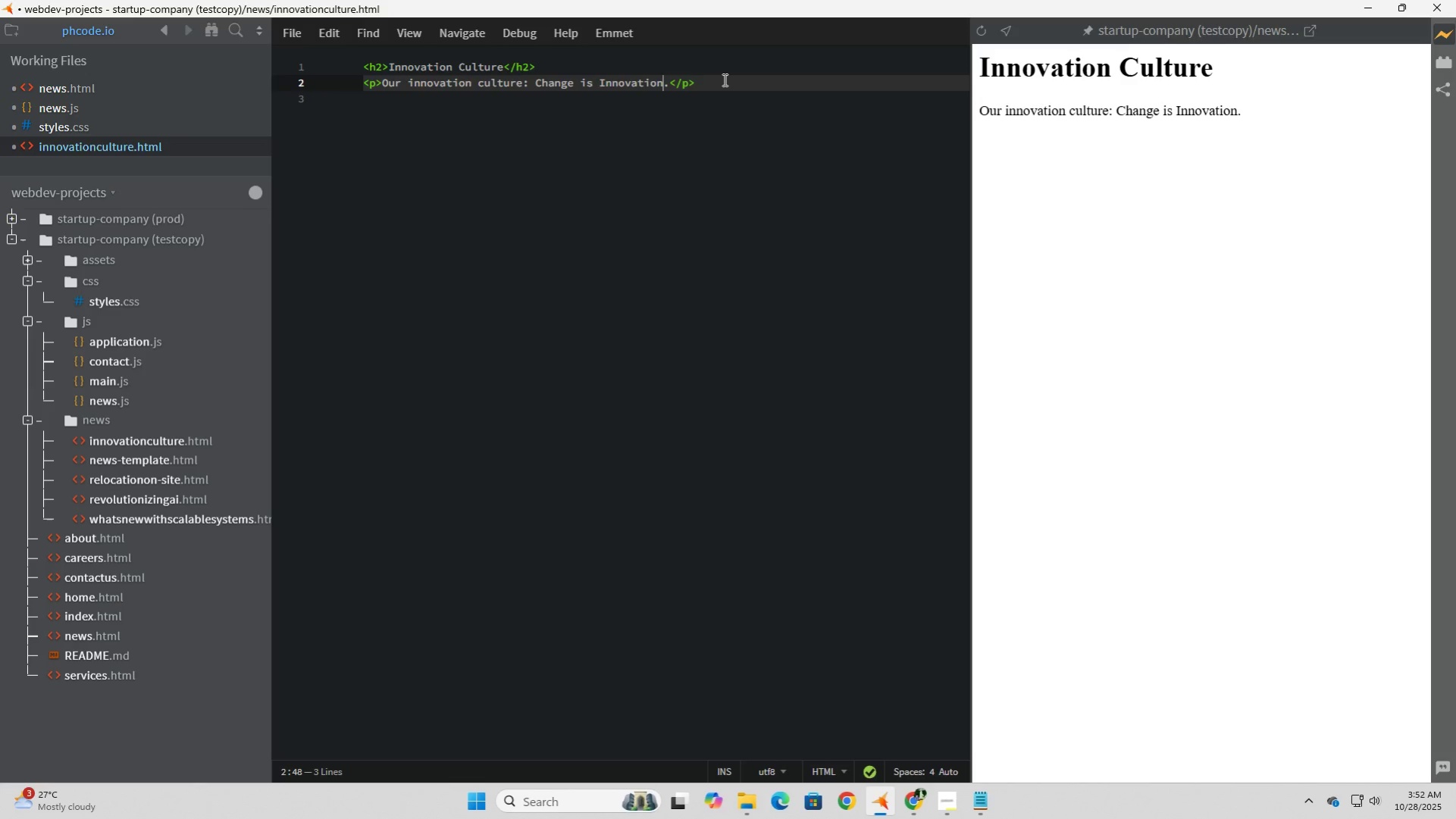 
key(ArrowRight)
 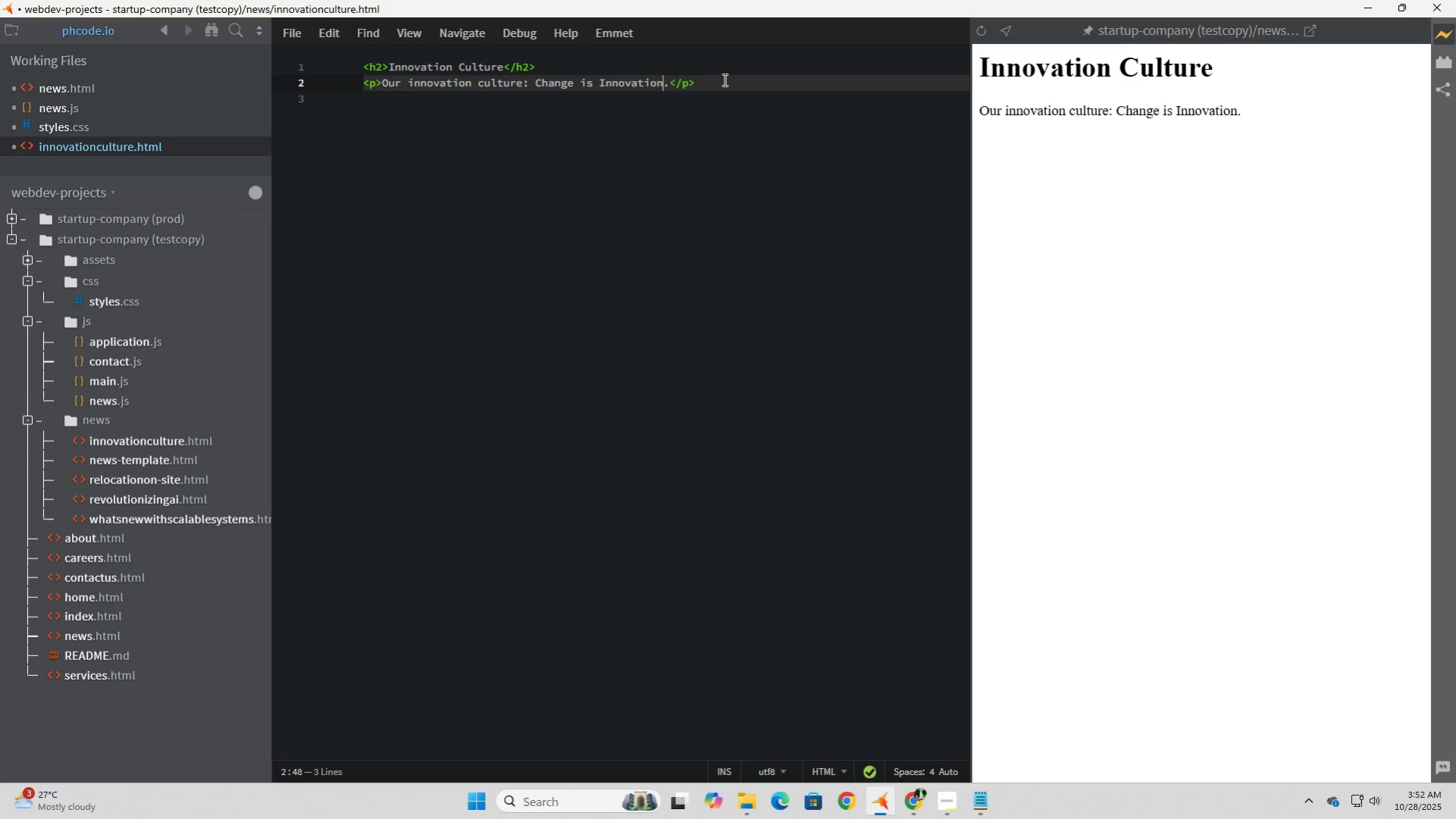 
key(ArrowRight)
 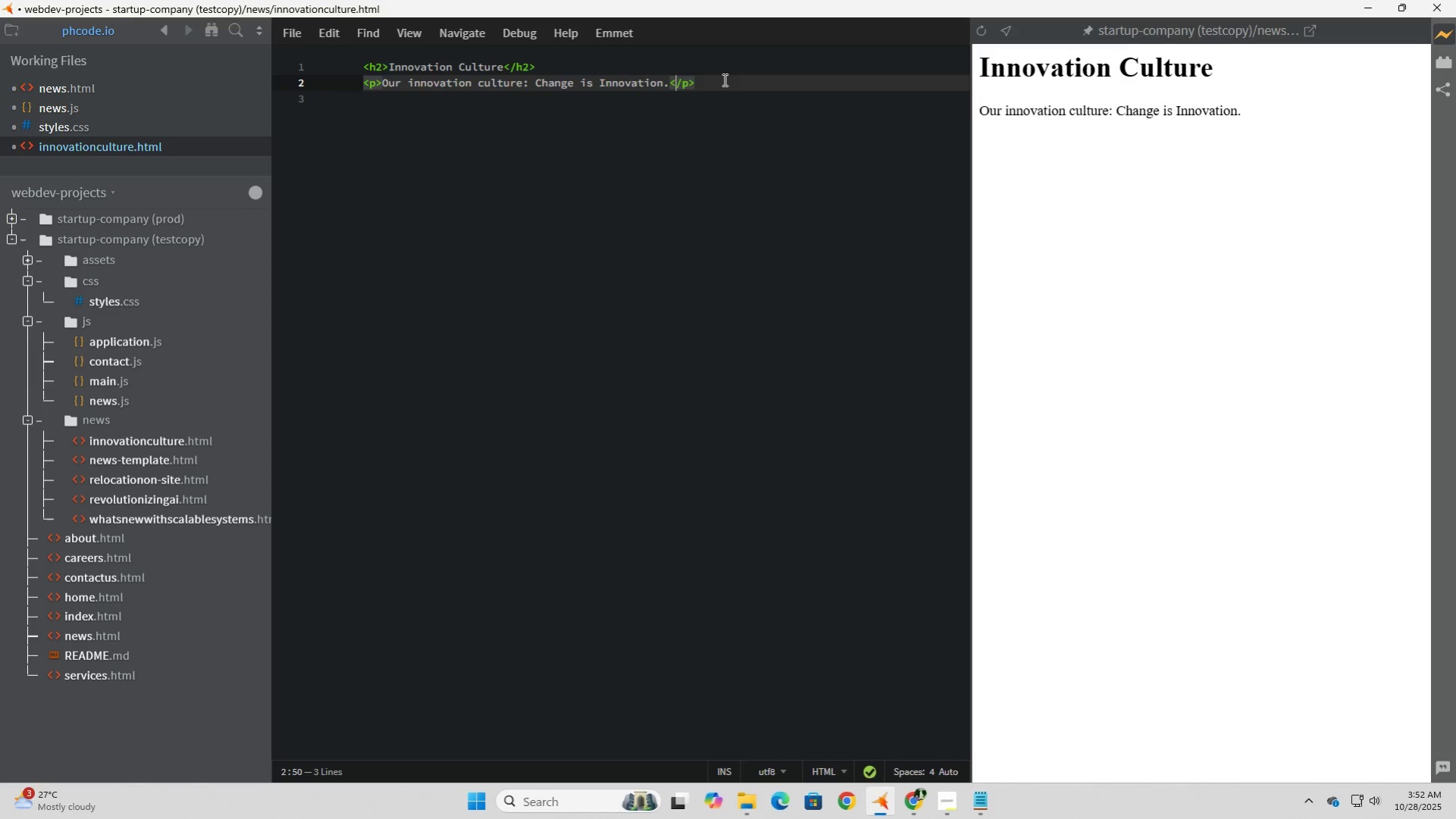 
key(ArrowRight)
 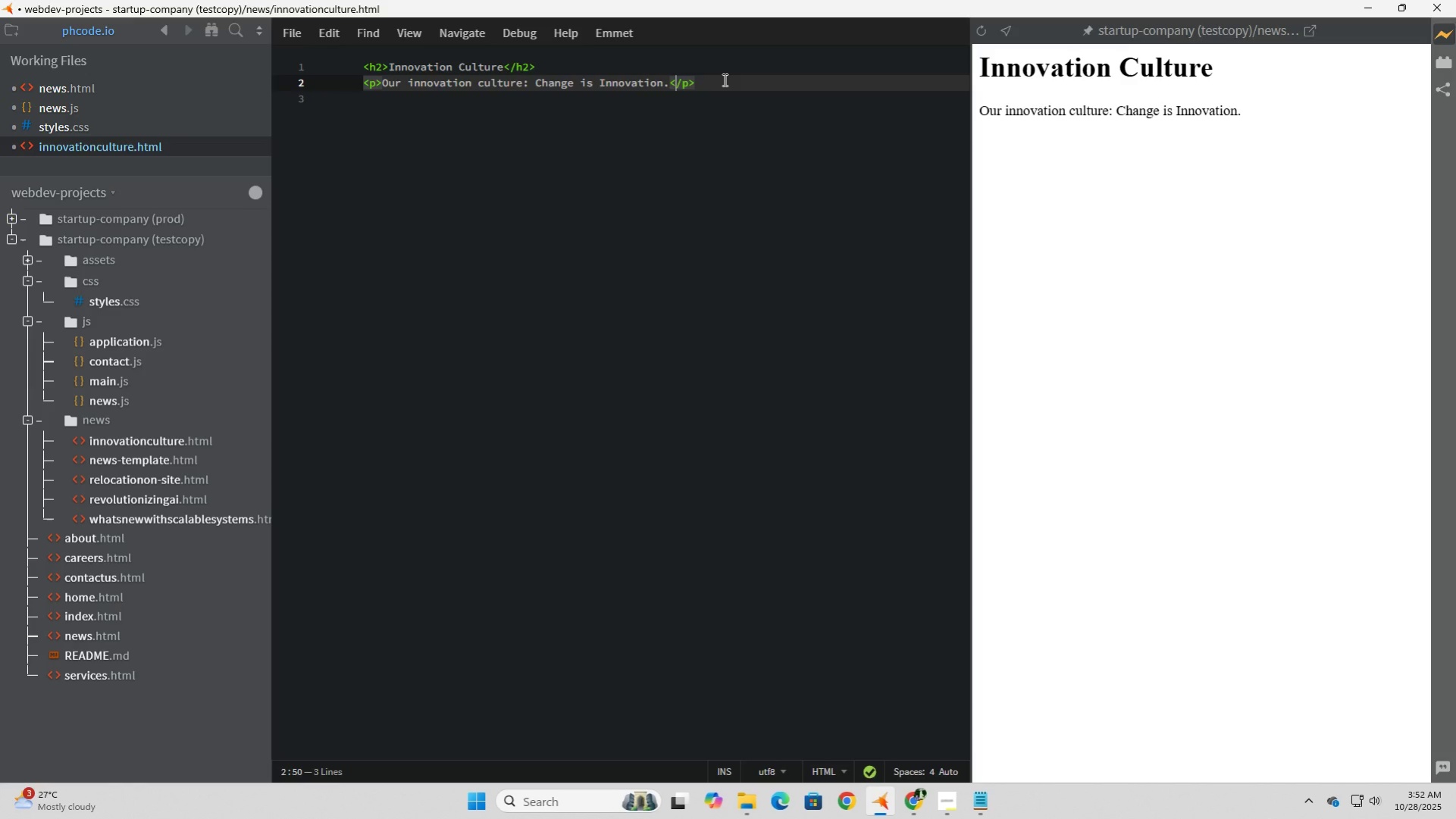 
key(ArrowLeft)
 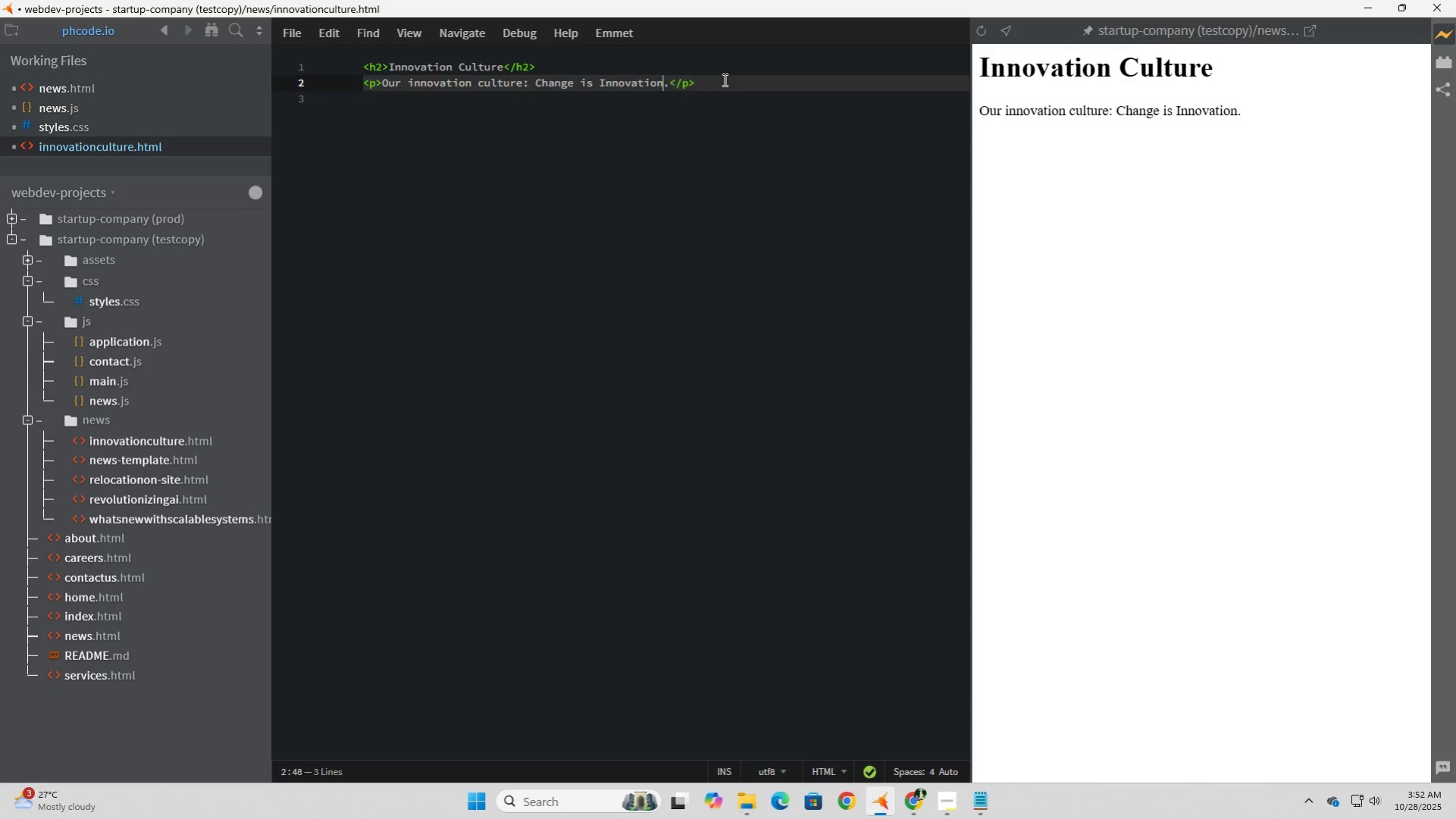 
key(ArrowLeft)
 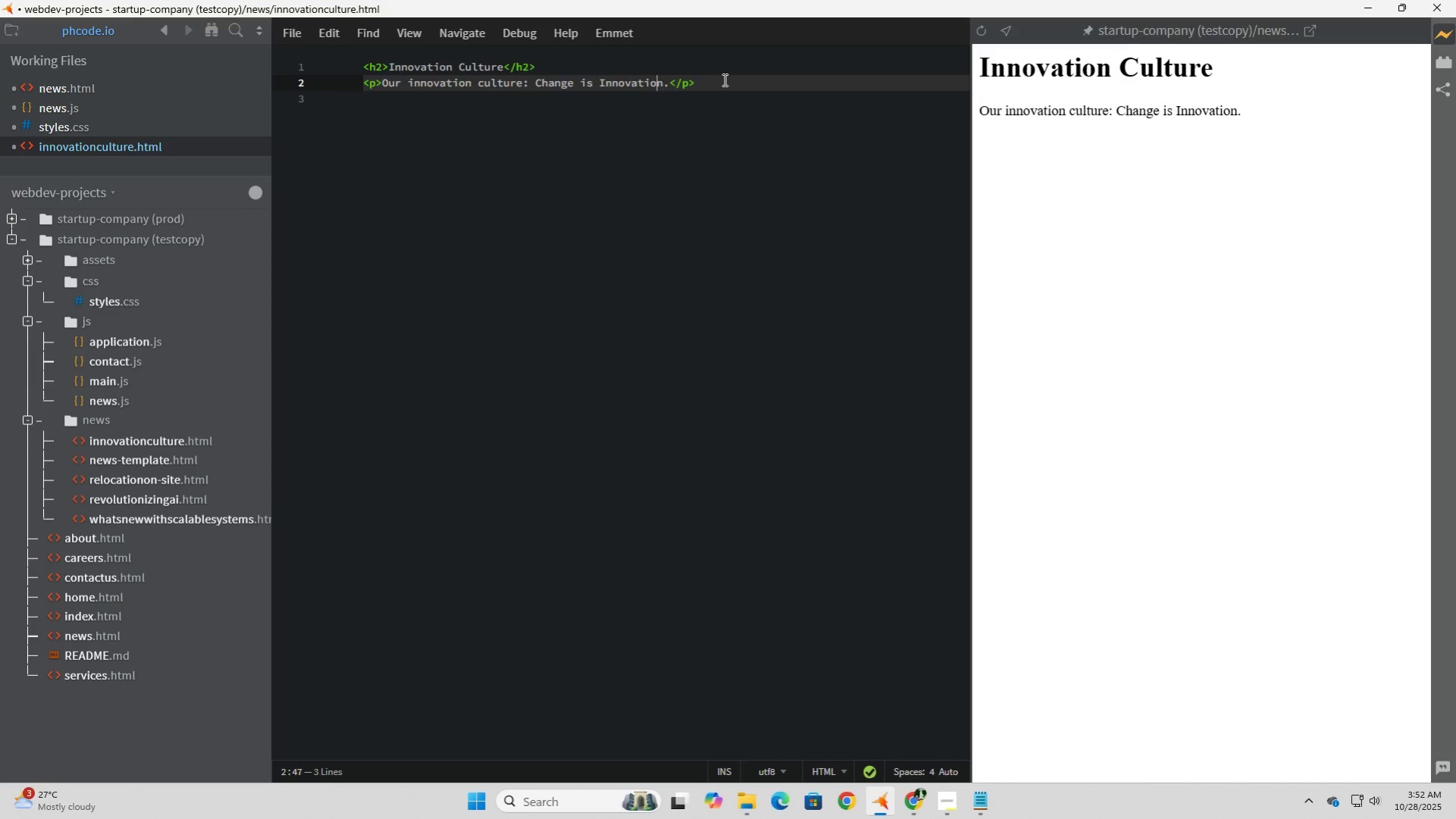 
key(ArrowLeft)
 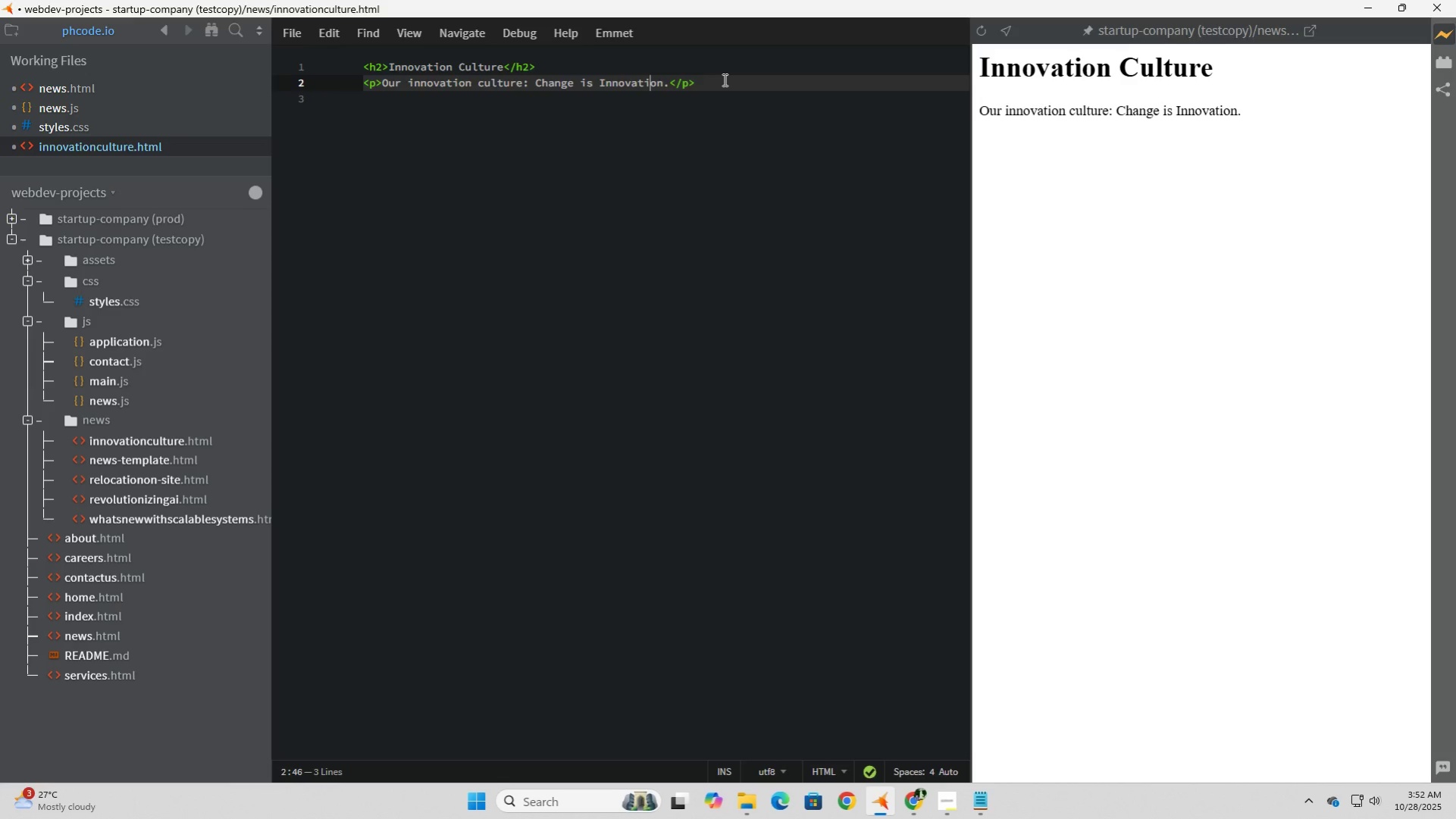 
key(ArrowLeft)
 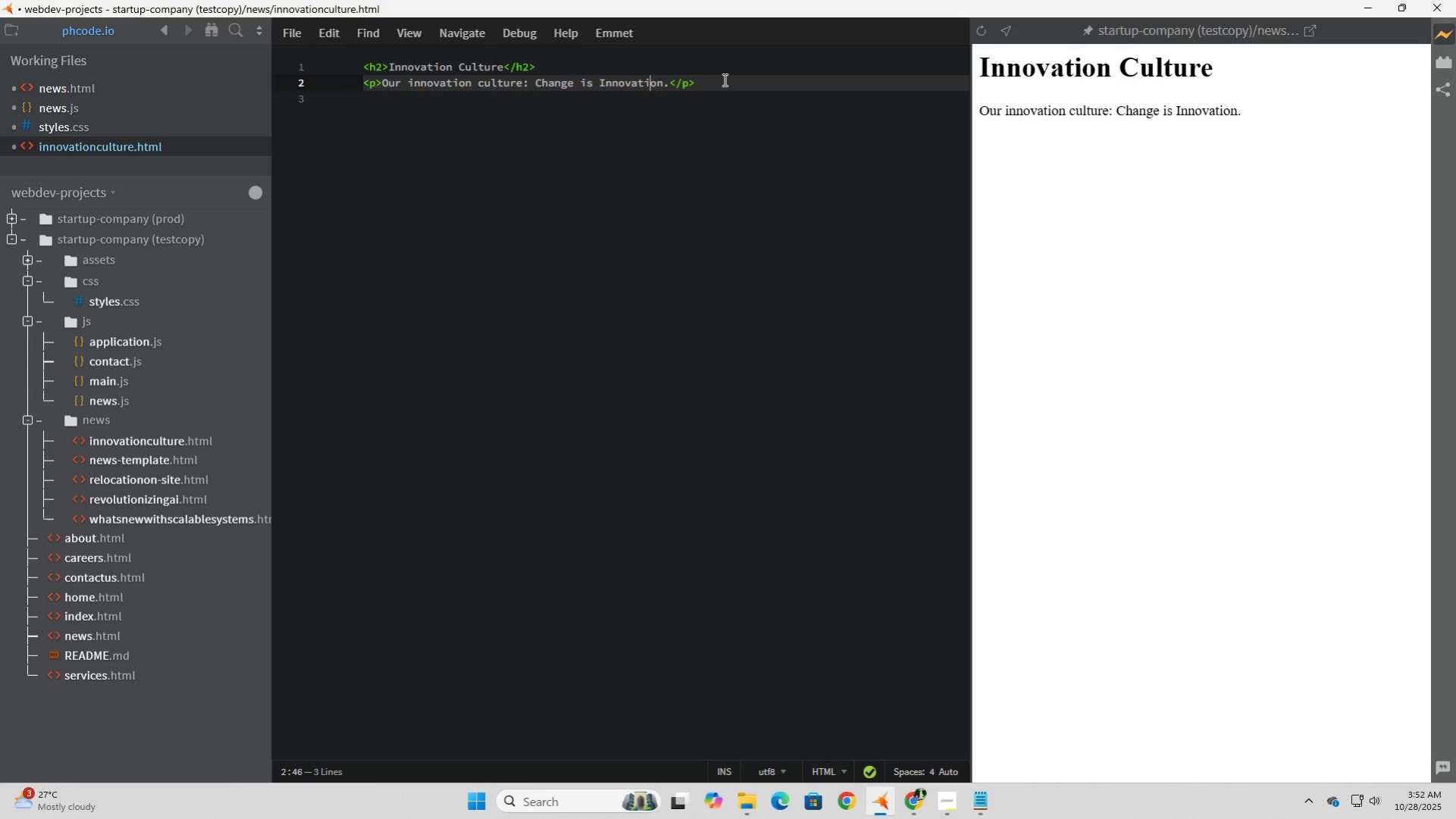 
key(ArrowLeft)
 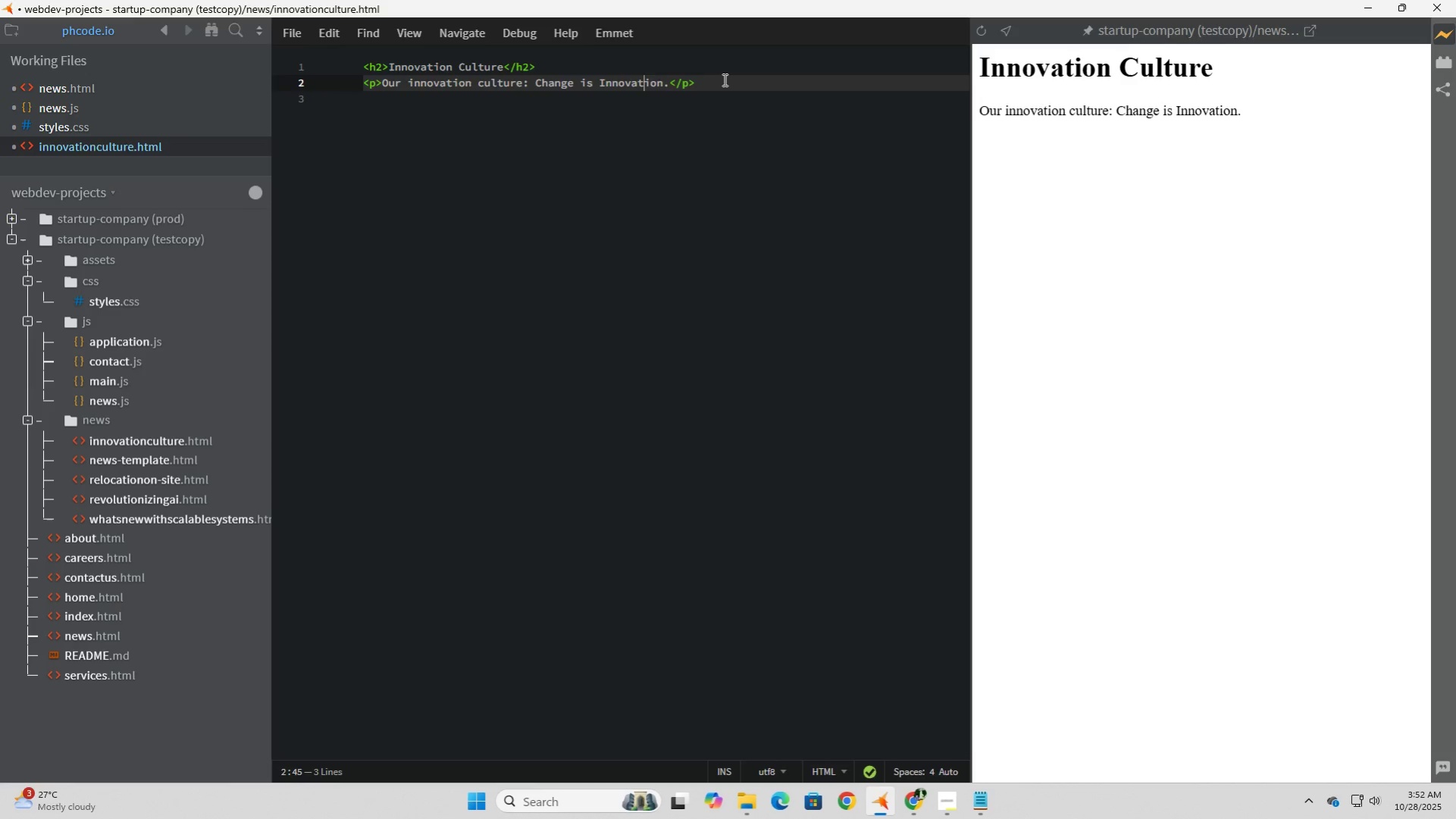 
key(ArrowLeft)
 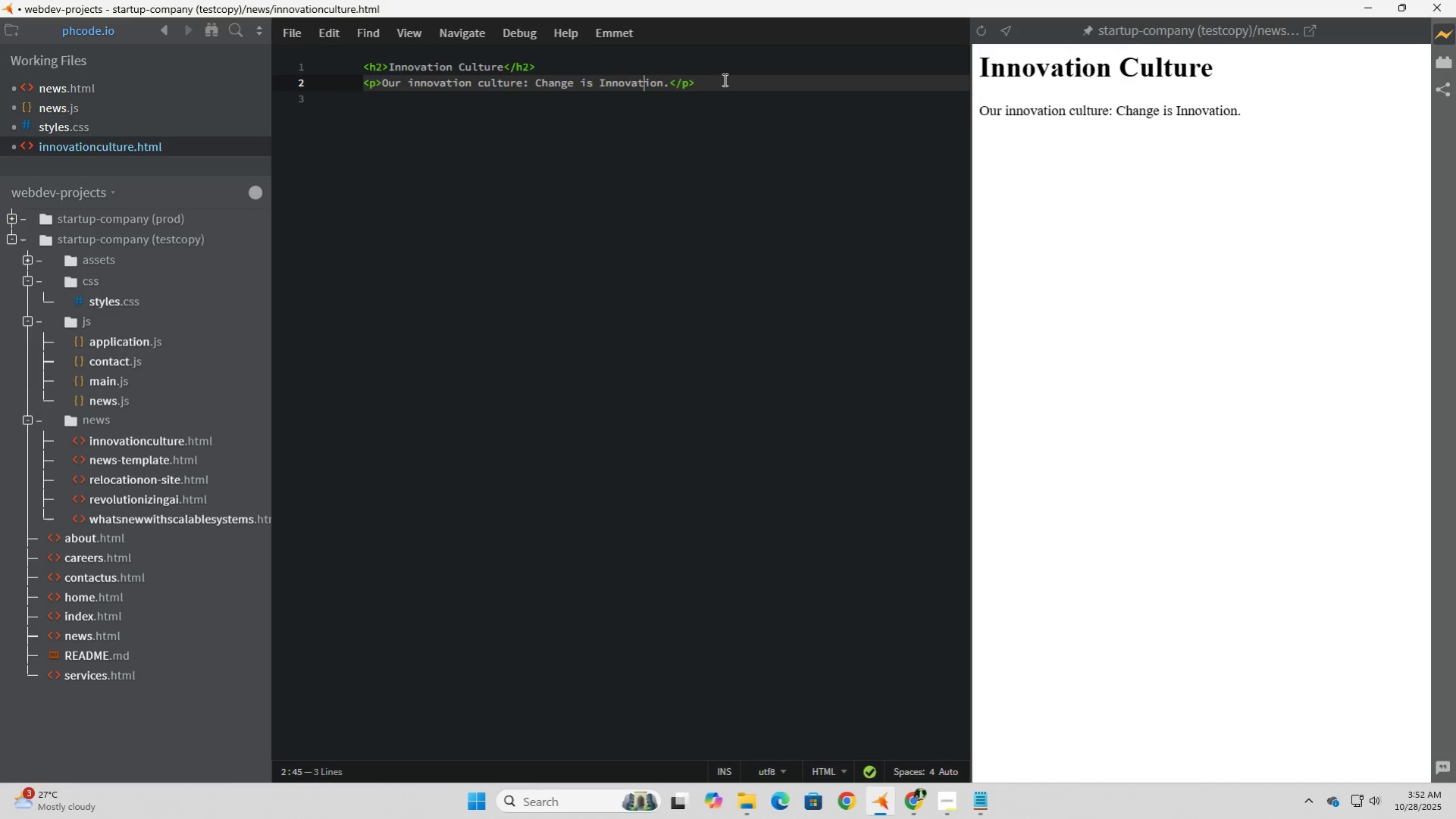 
key(ArrowRight)
 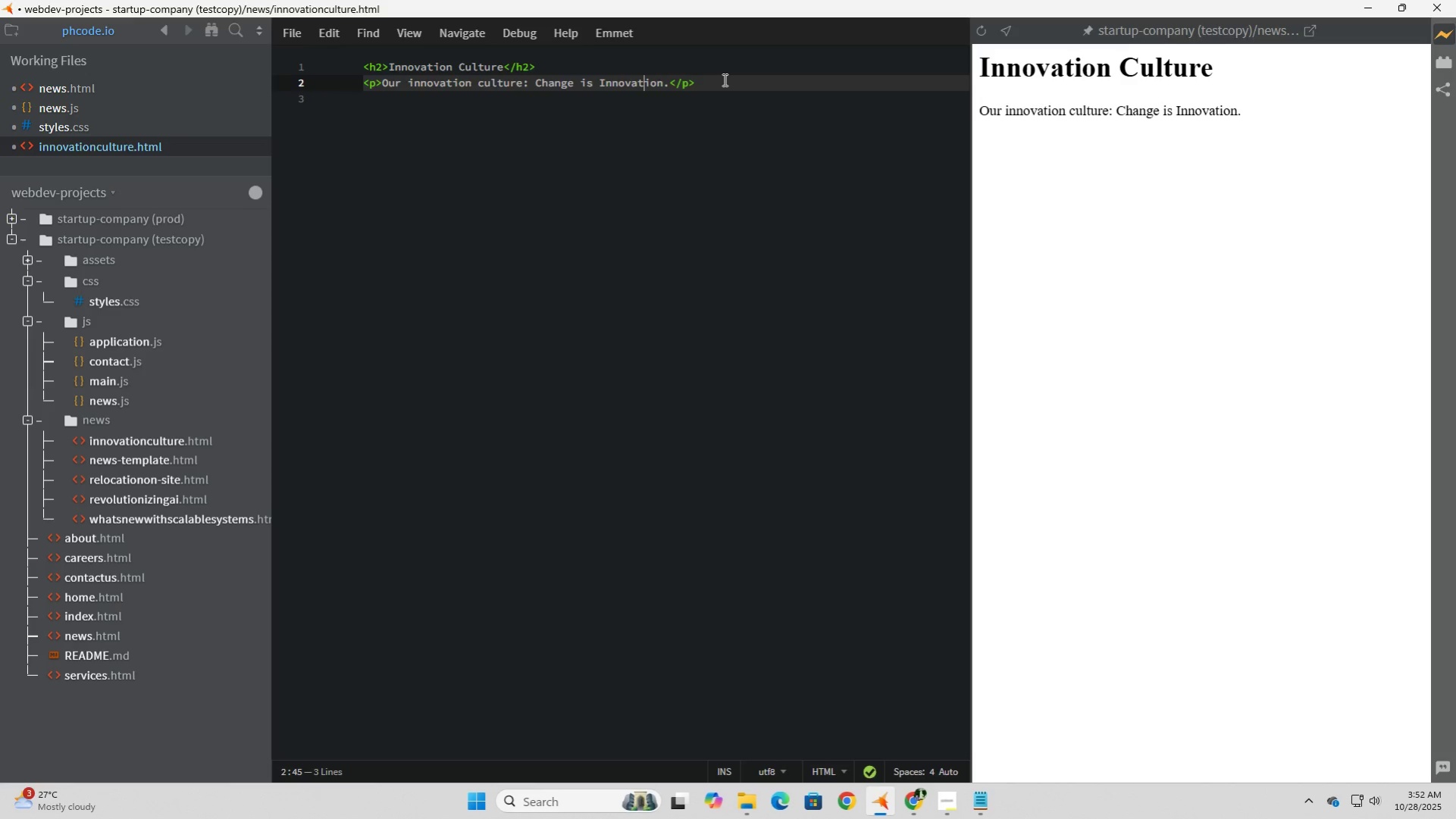 
key(ArrowRight)
 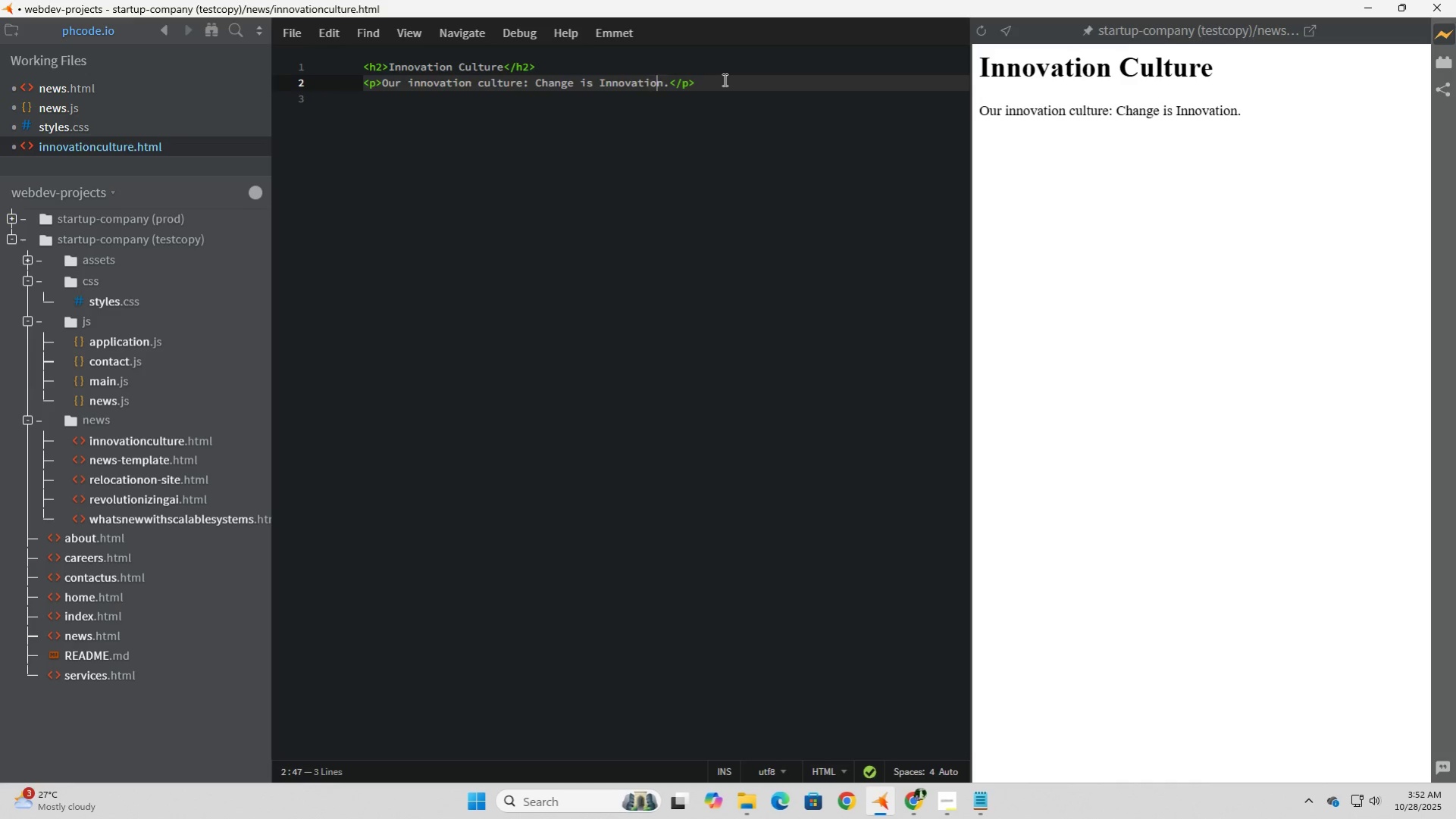 
key(ArrowRight)
 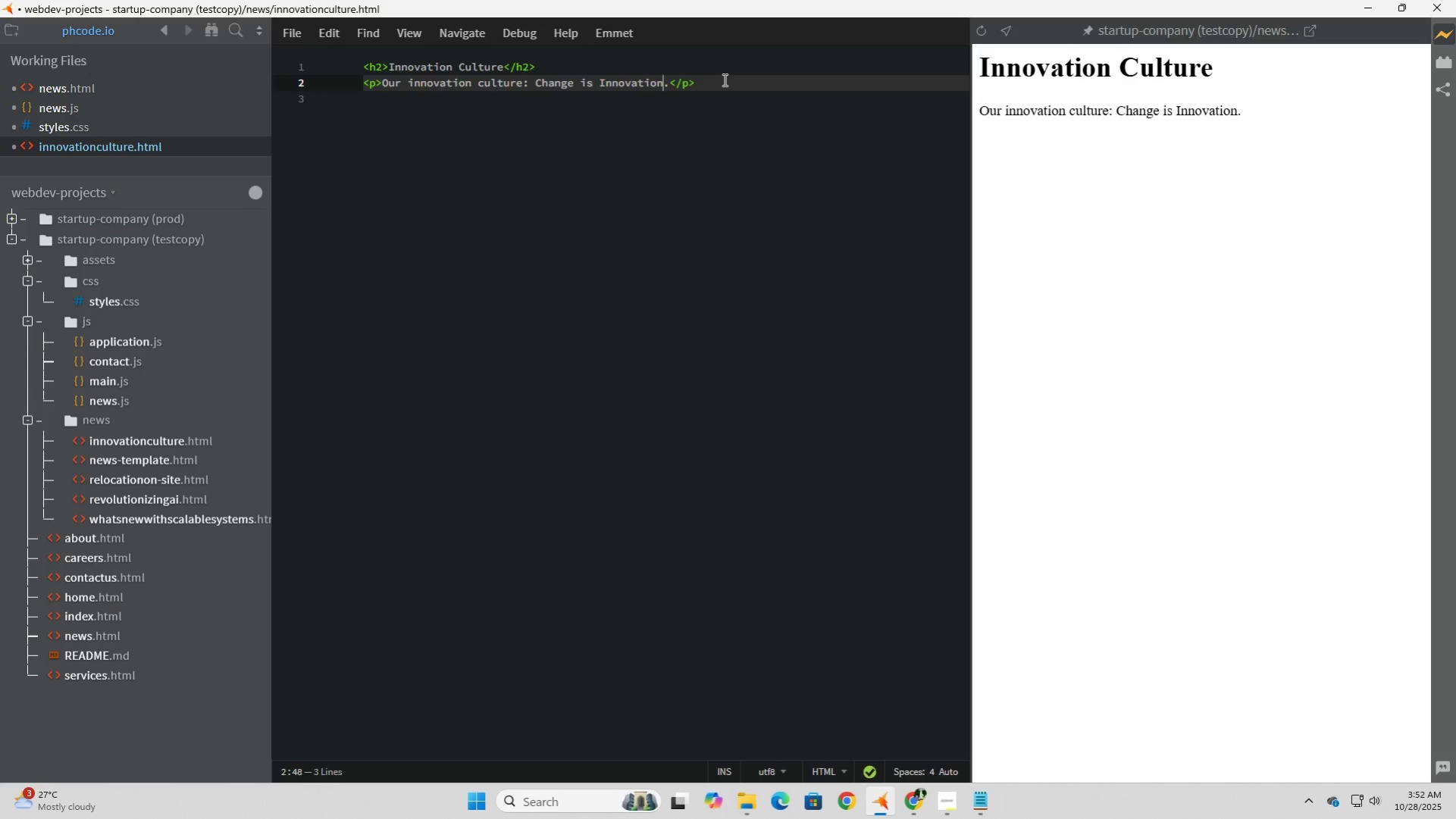 
key(ArrowRight)
 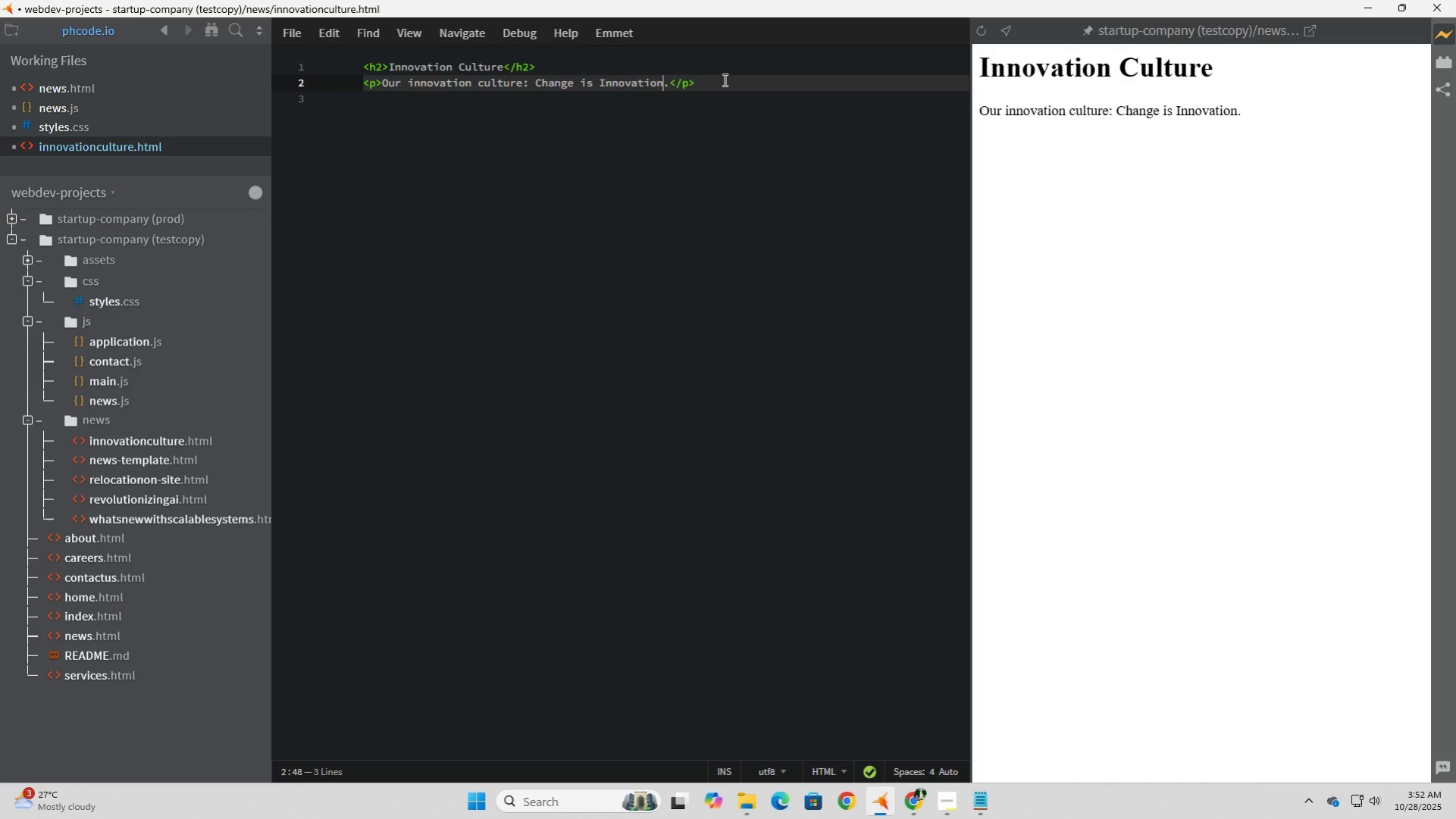 
key(ArrowRight)
 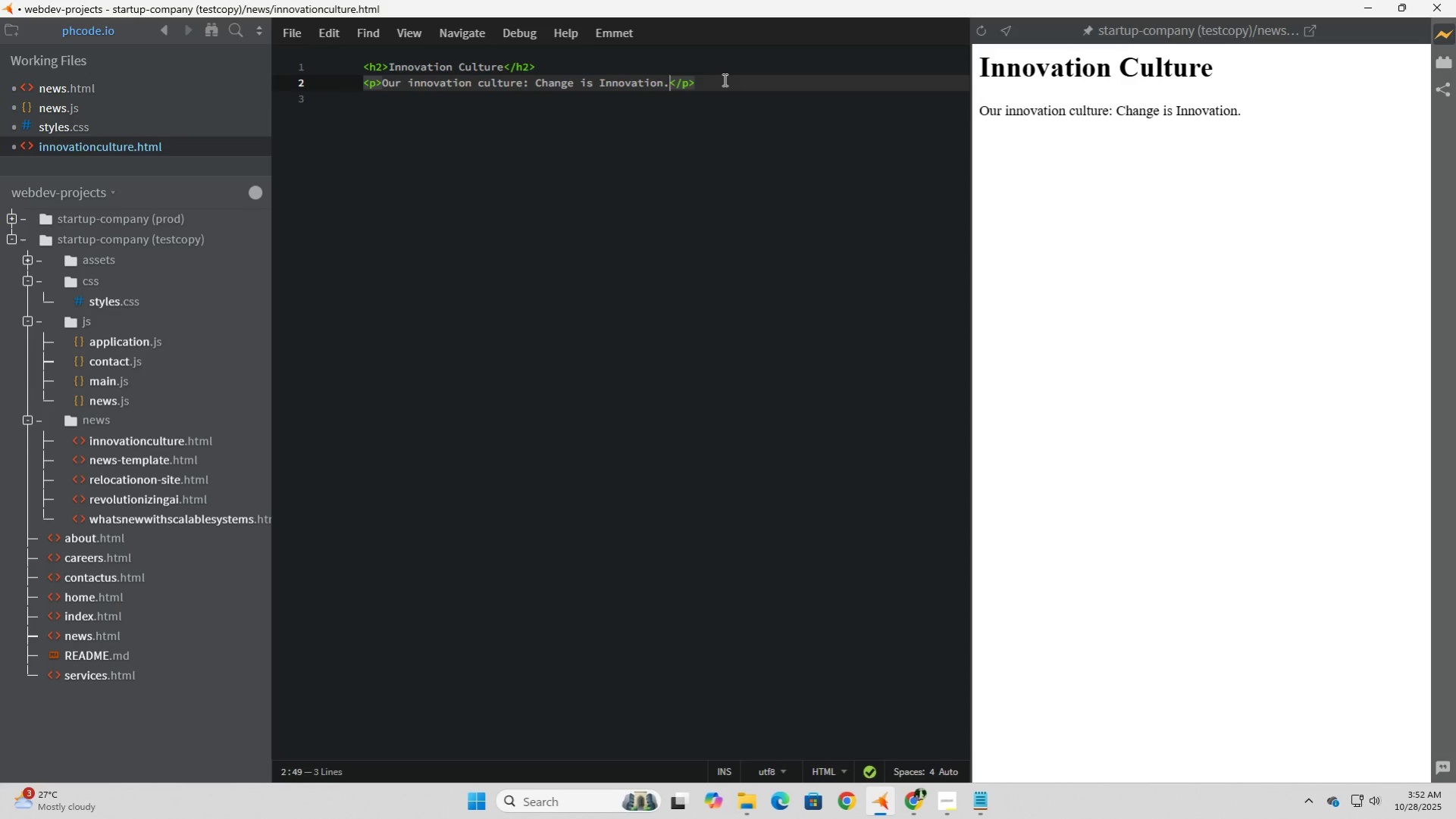 
key(Space)
 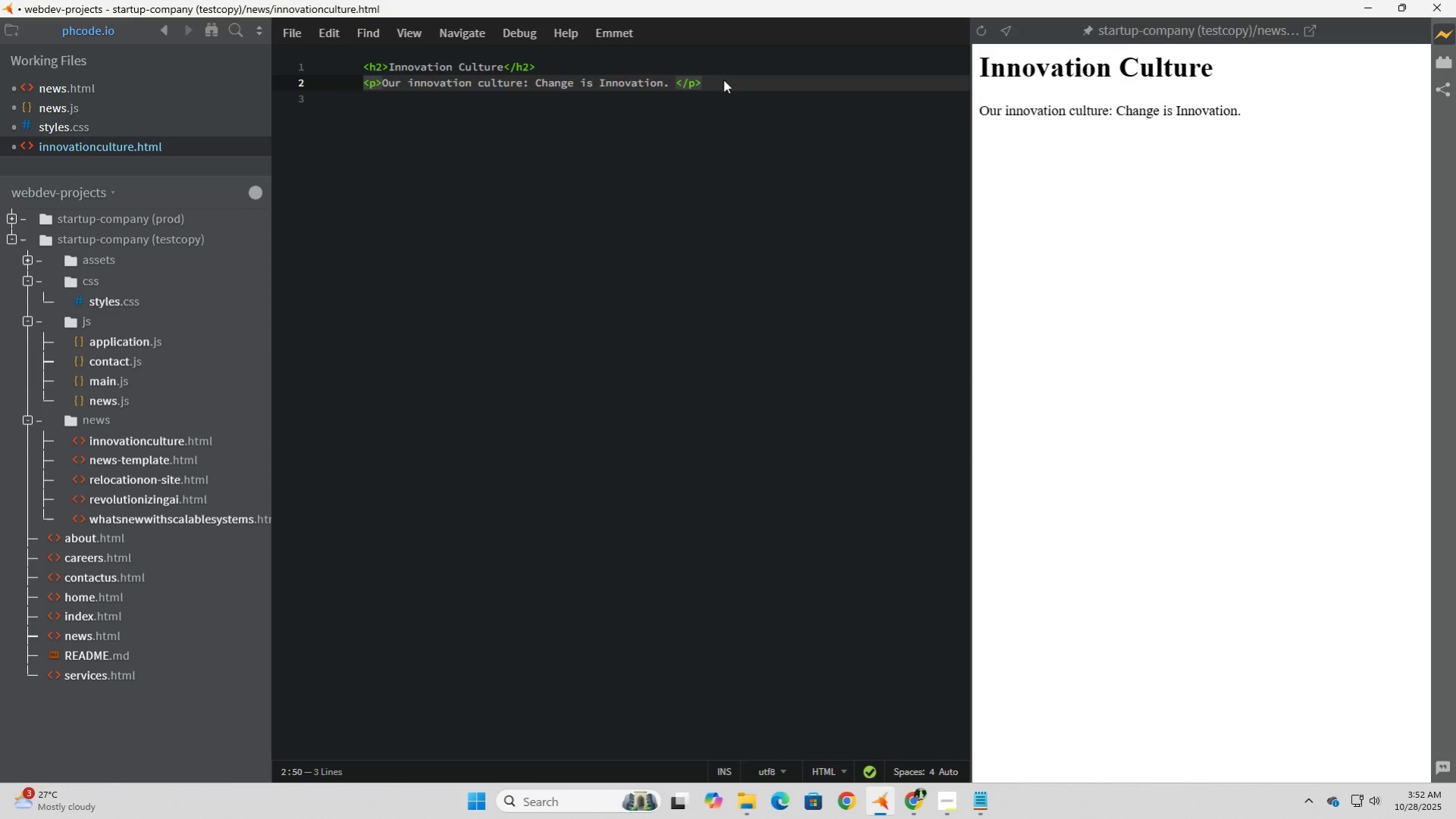 
type(News paragraph sampok)
key(Backspace)
key(Backspace)
type(les here.)
 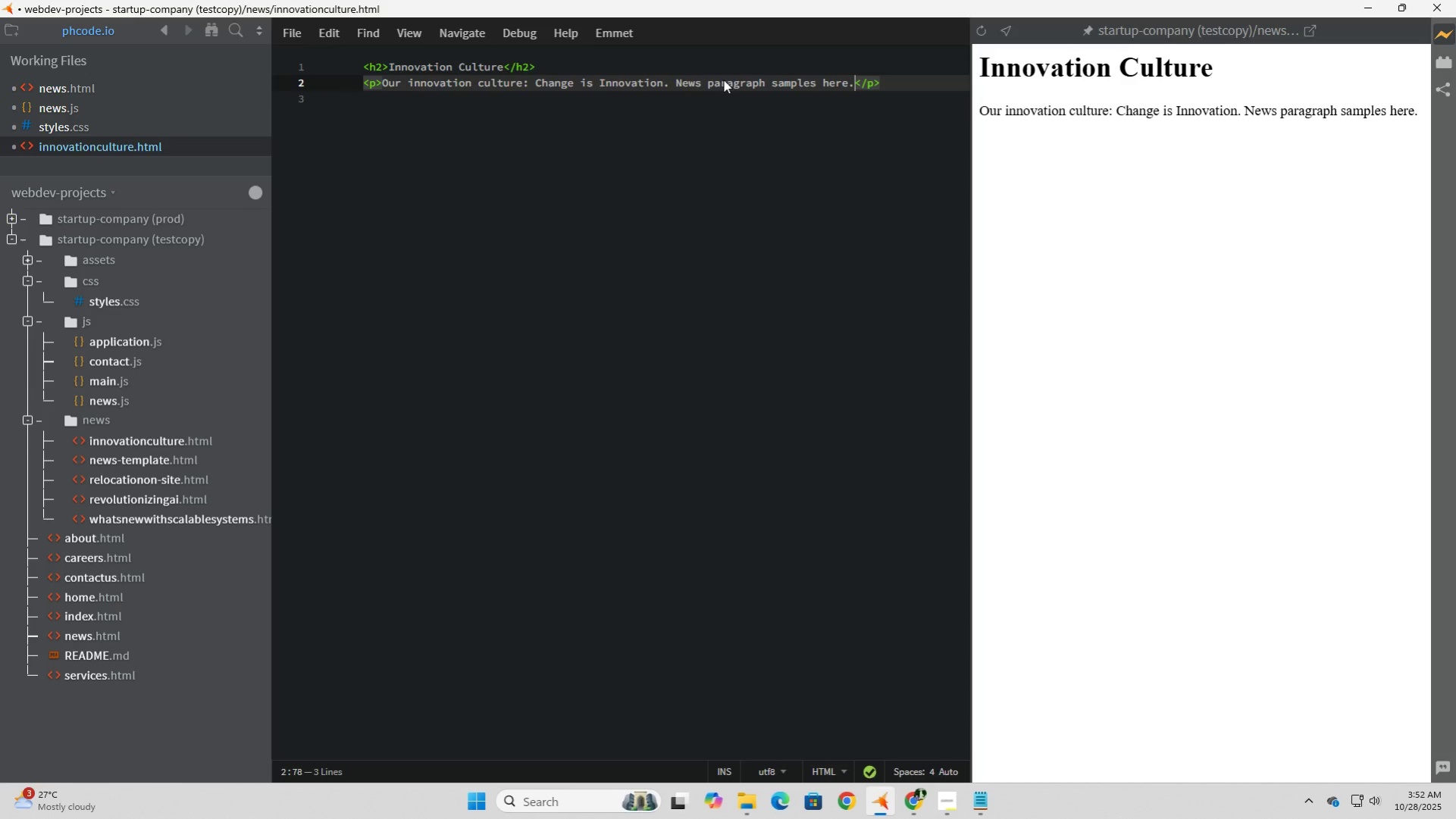 
key(ArrowRight)
 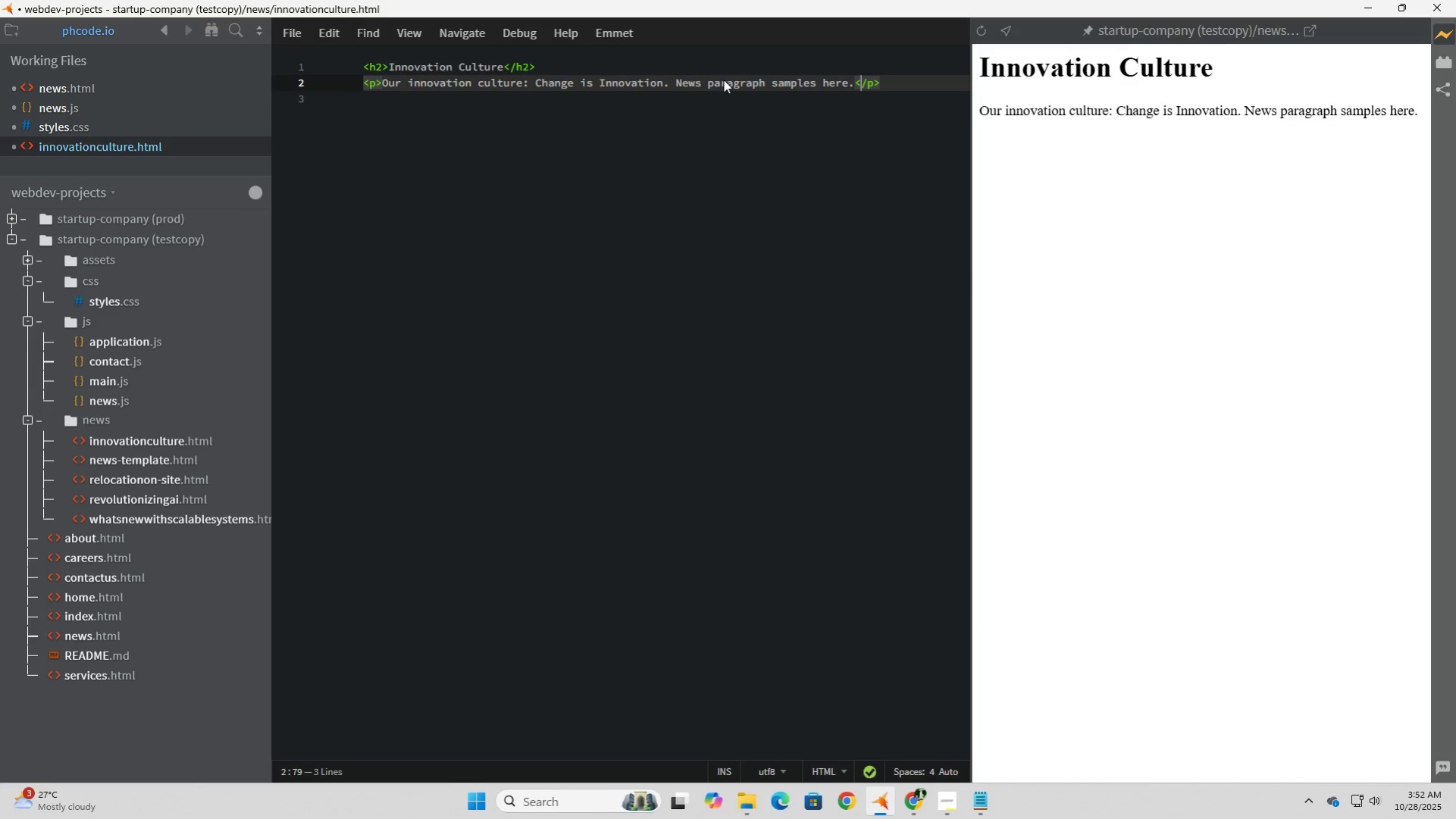 
key(ArrowRight)
 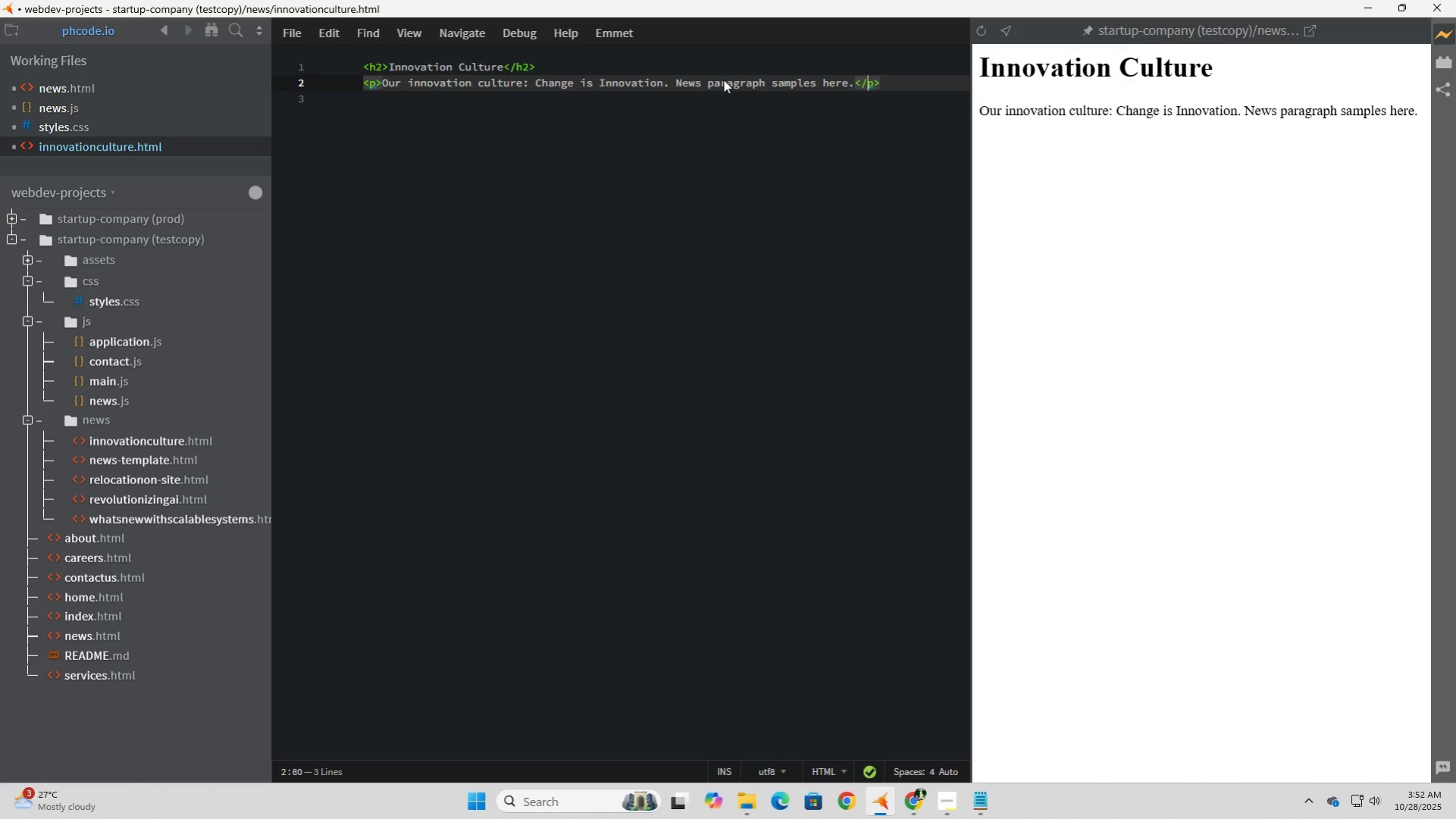 
key(ArrowRight)
 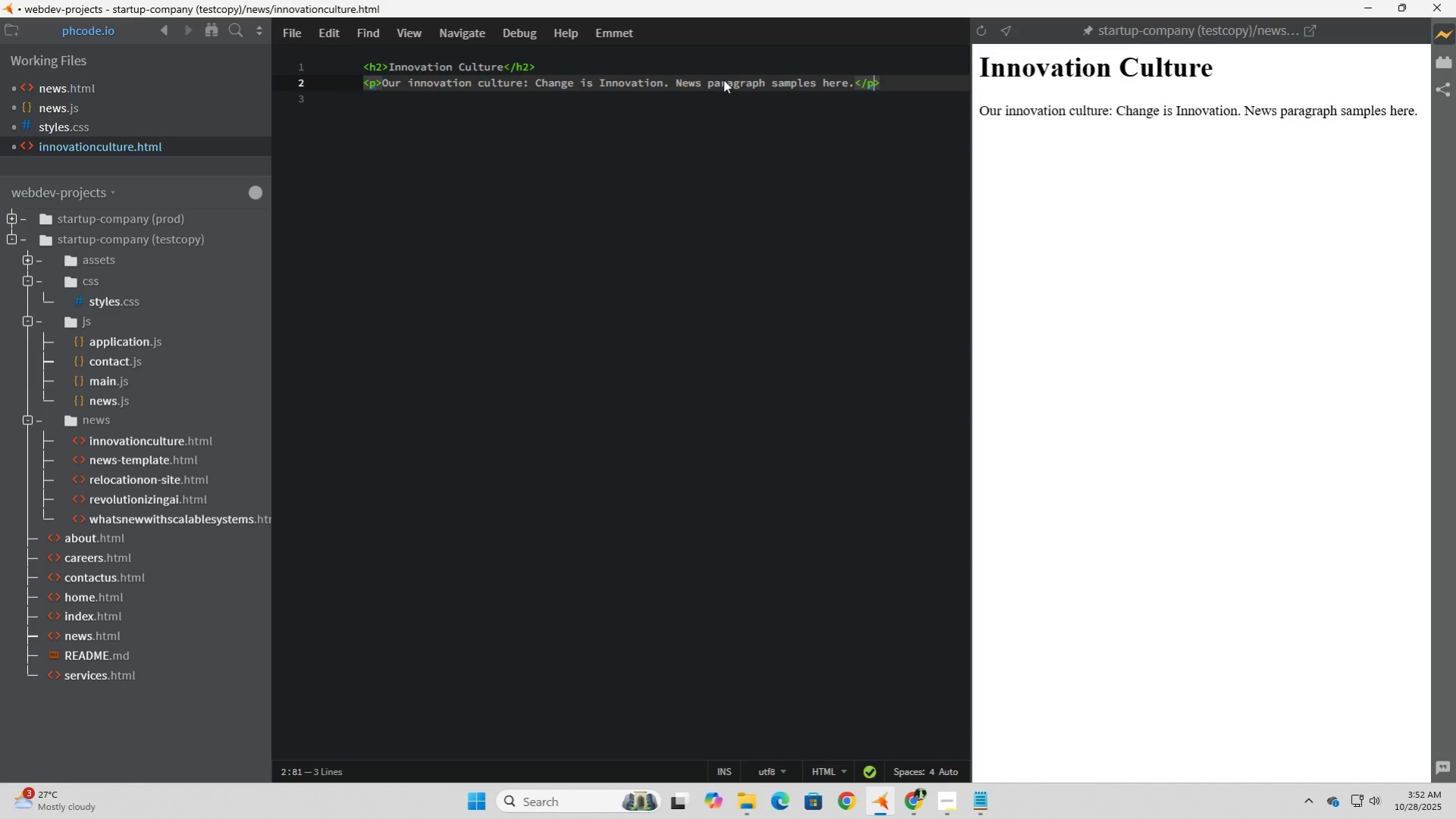 
key(ArrowRight)
 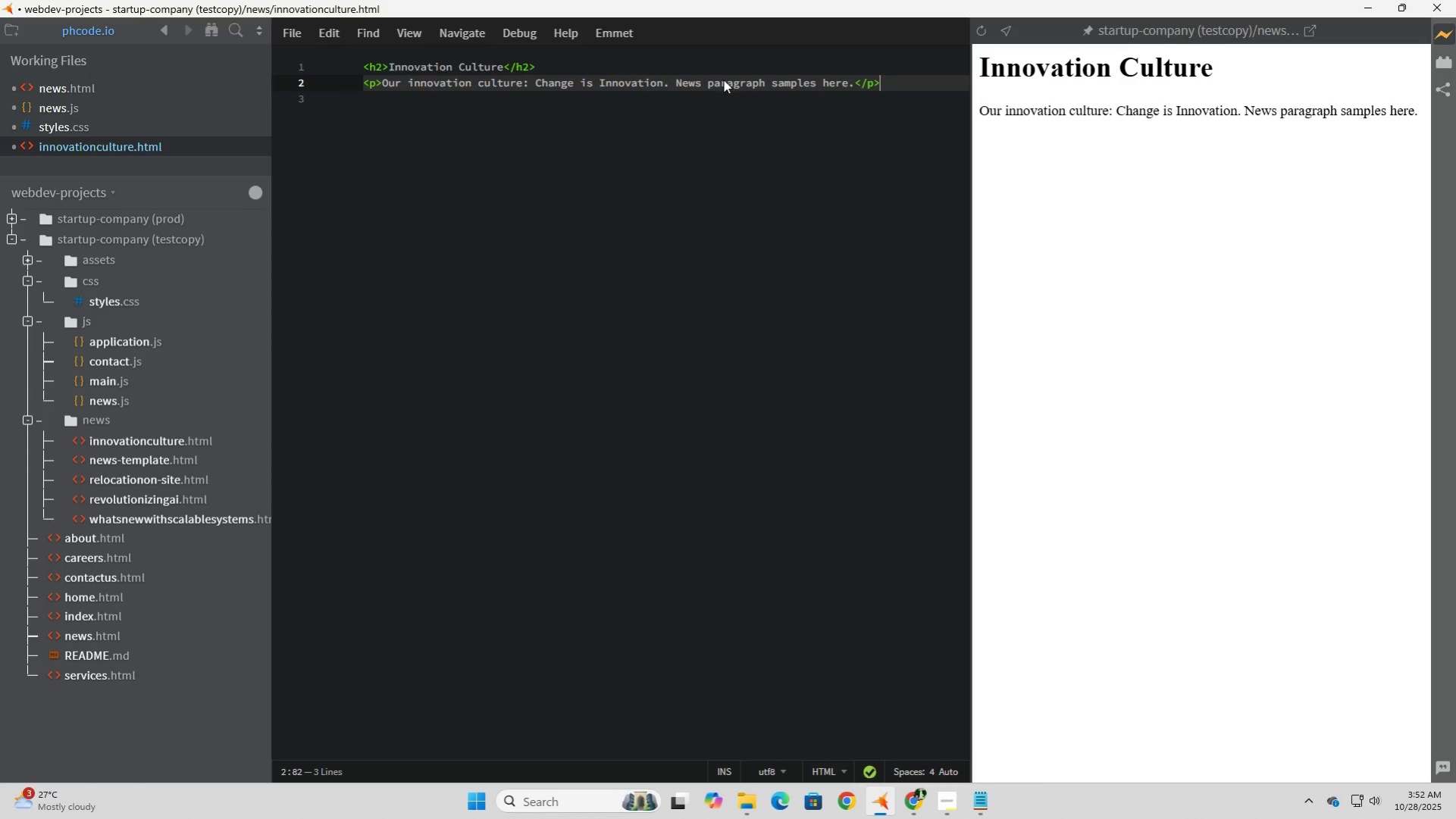 
hold_key(key=ArrowLeft, duration=1.5)
 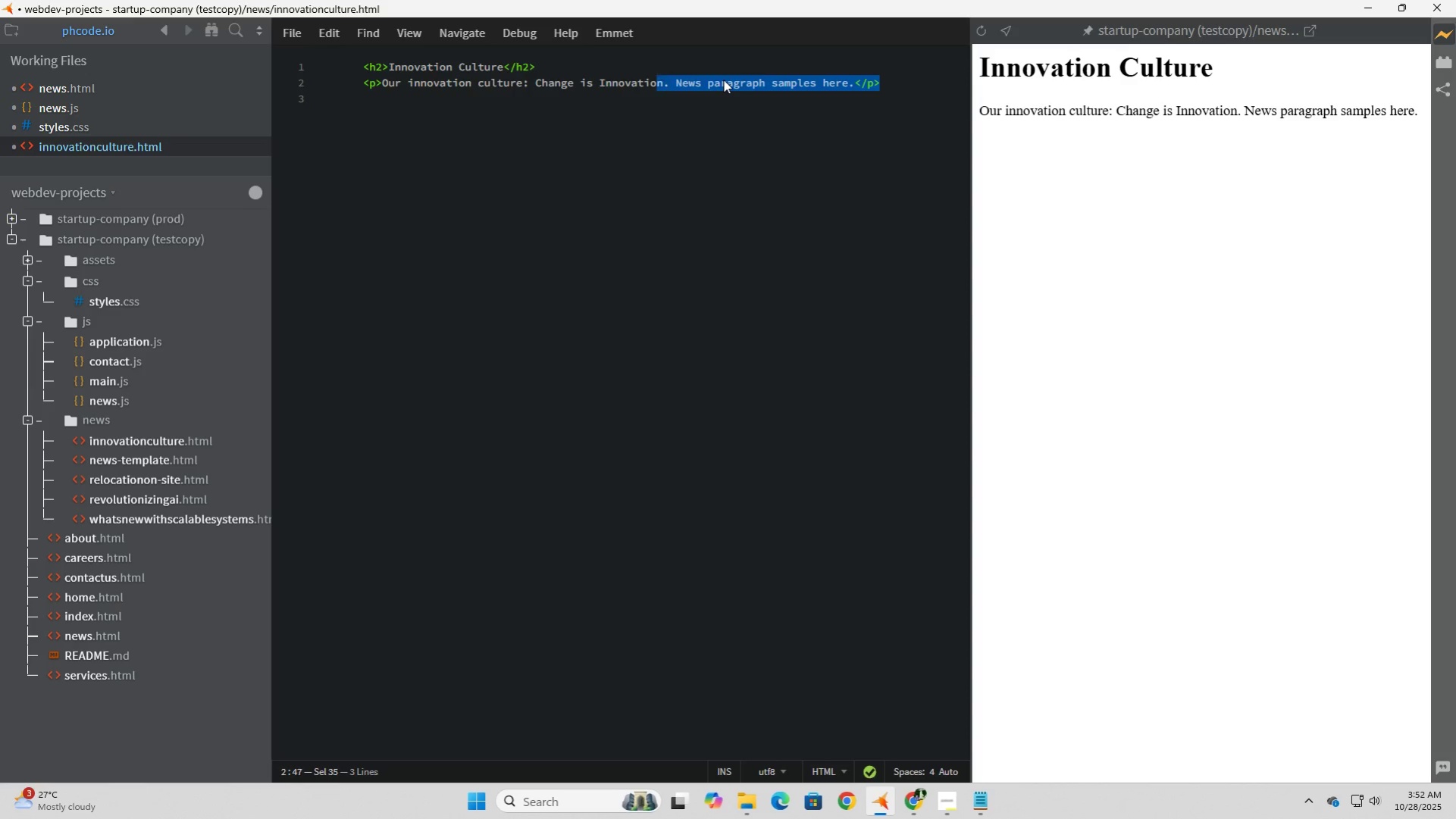 
hold_key(key=ArrowLeft, duration=1.47)
 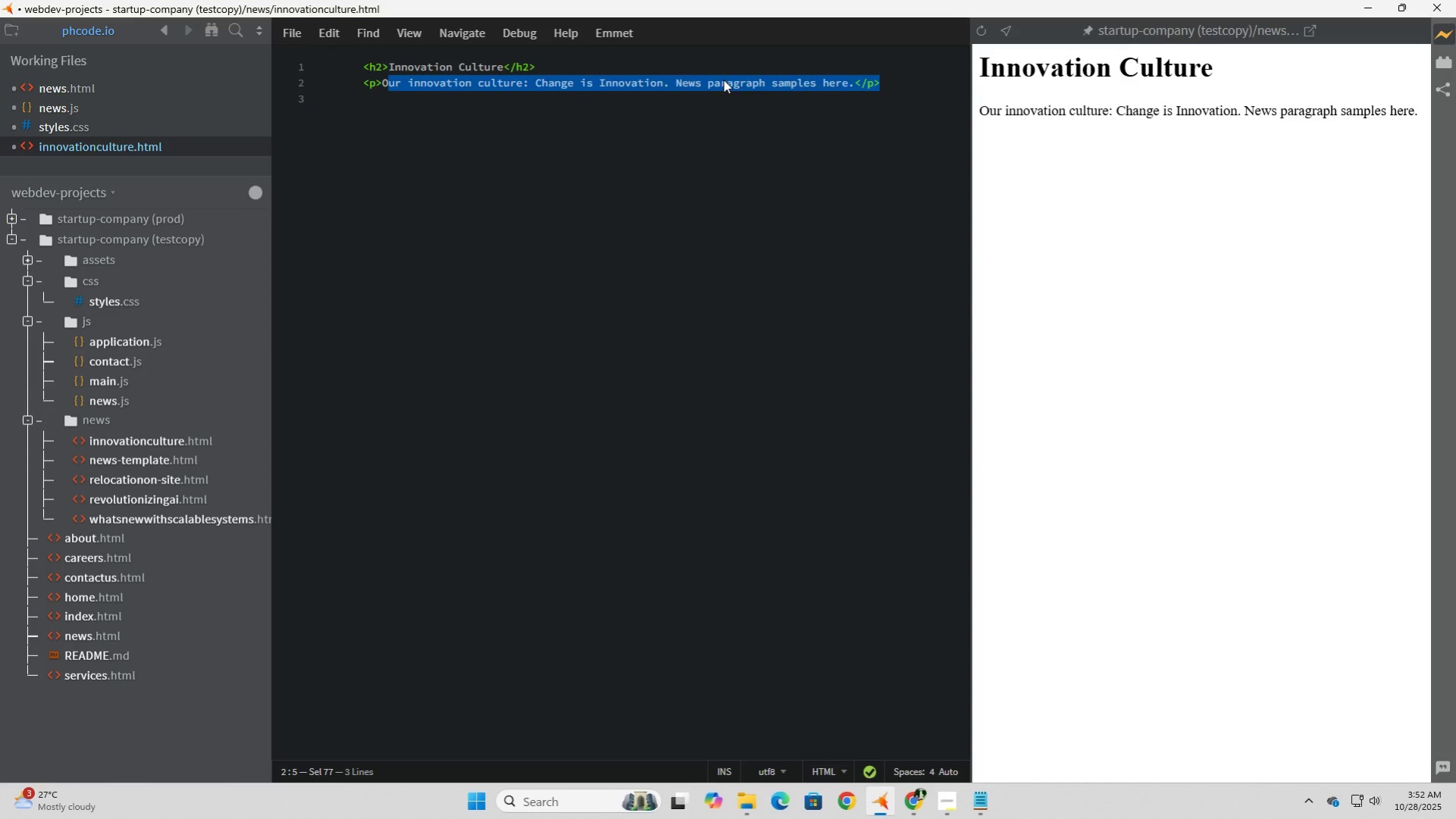 
key(Shift+ArrowLeft)
 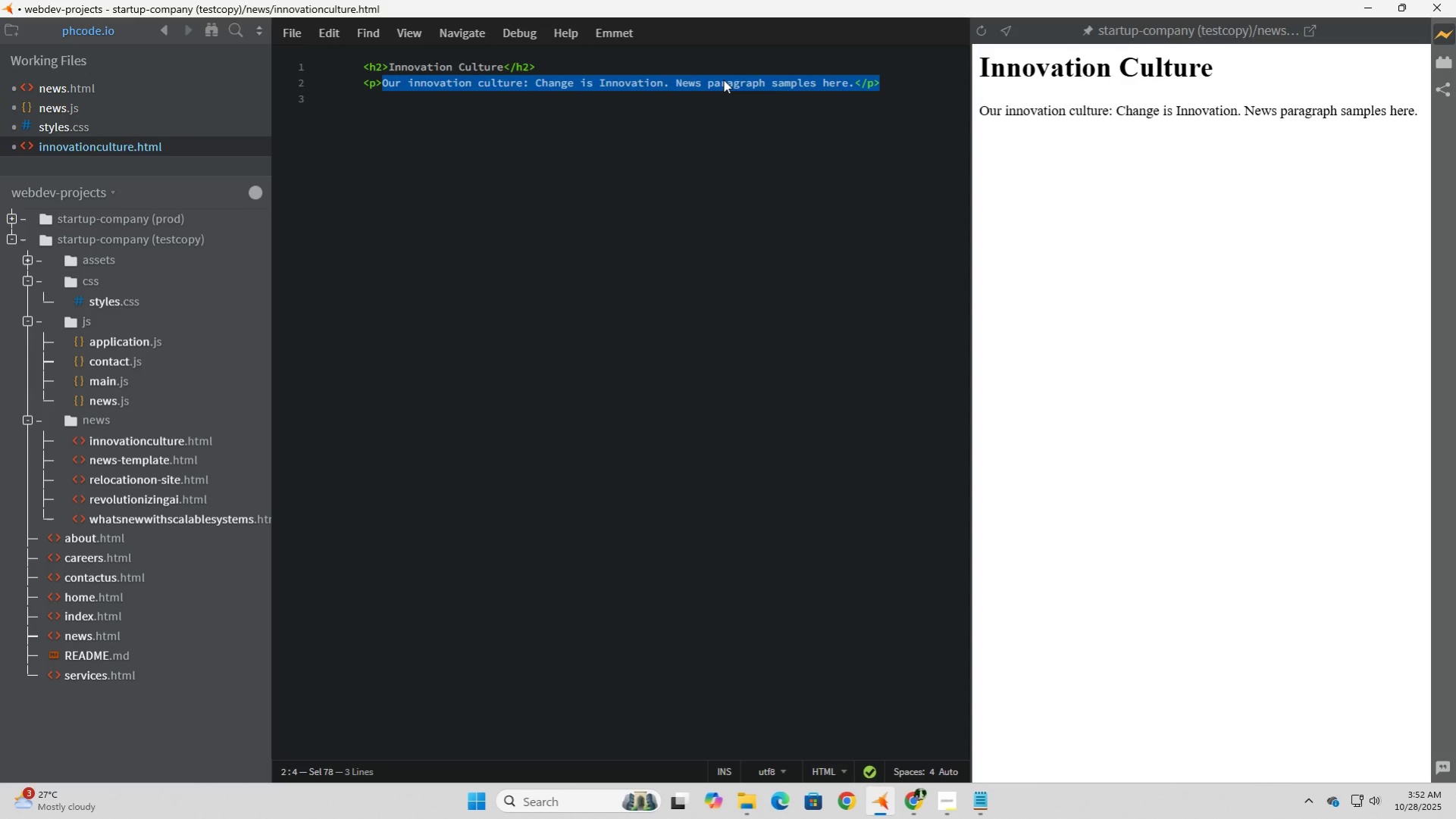 
key(Shift+ArrowLeft)
 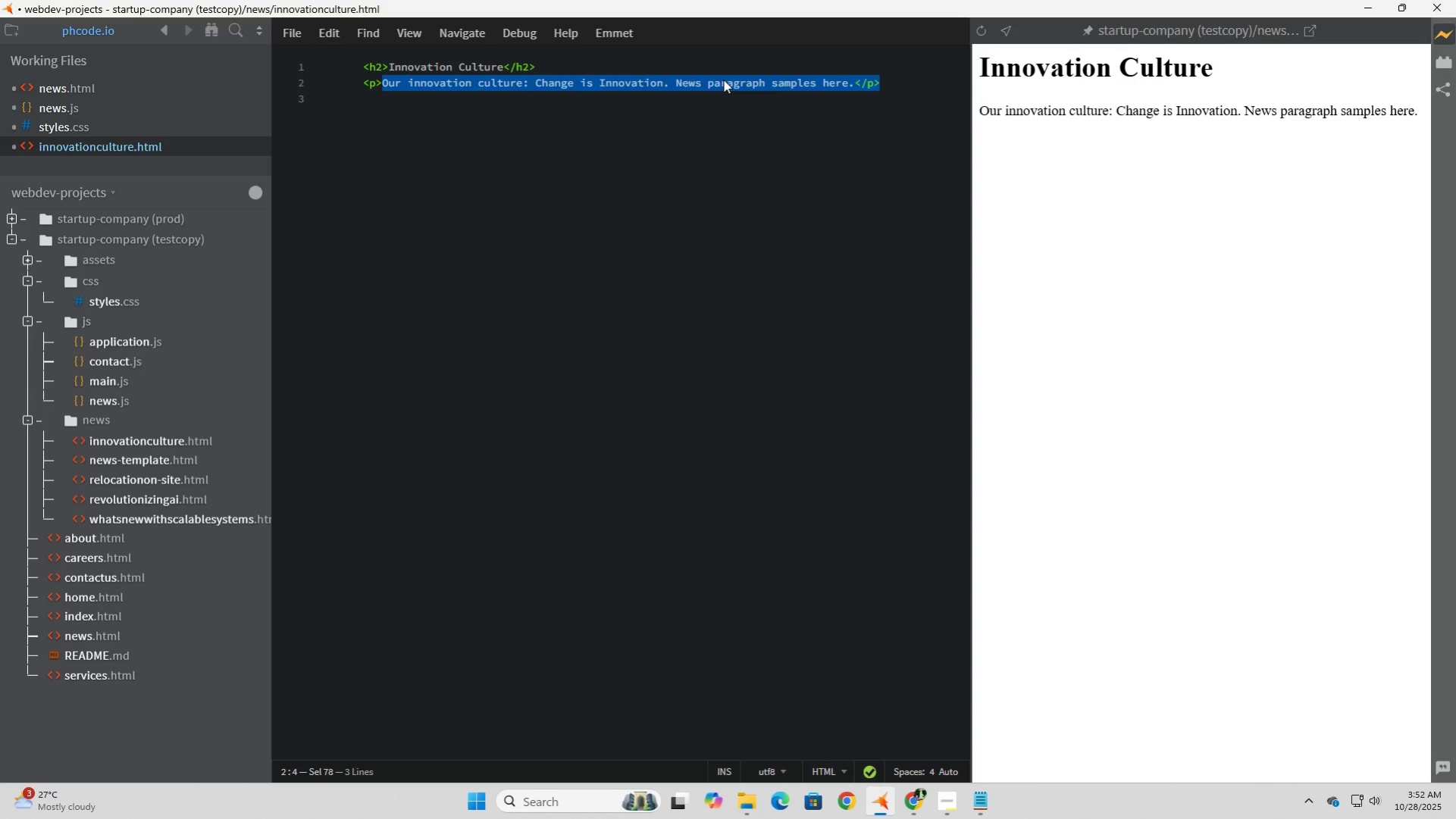 
key(Shift+ArrowLeft)
 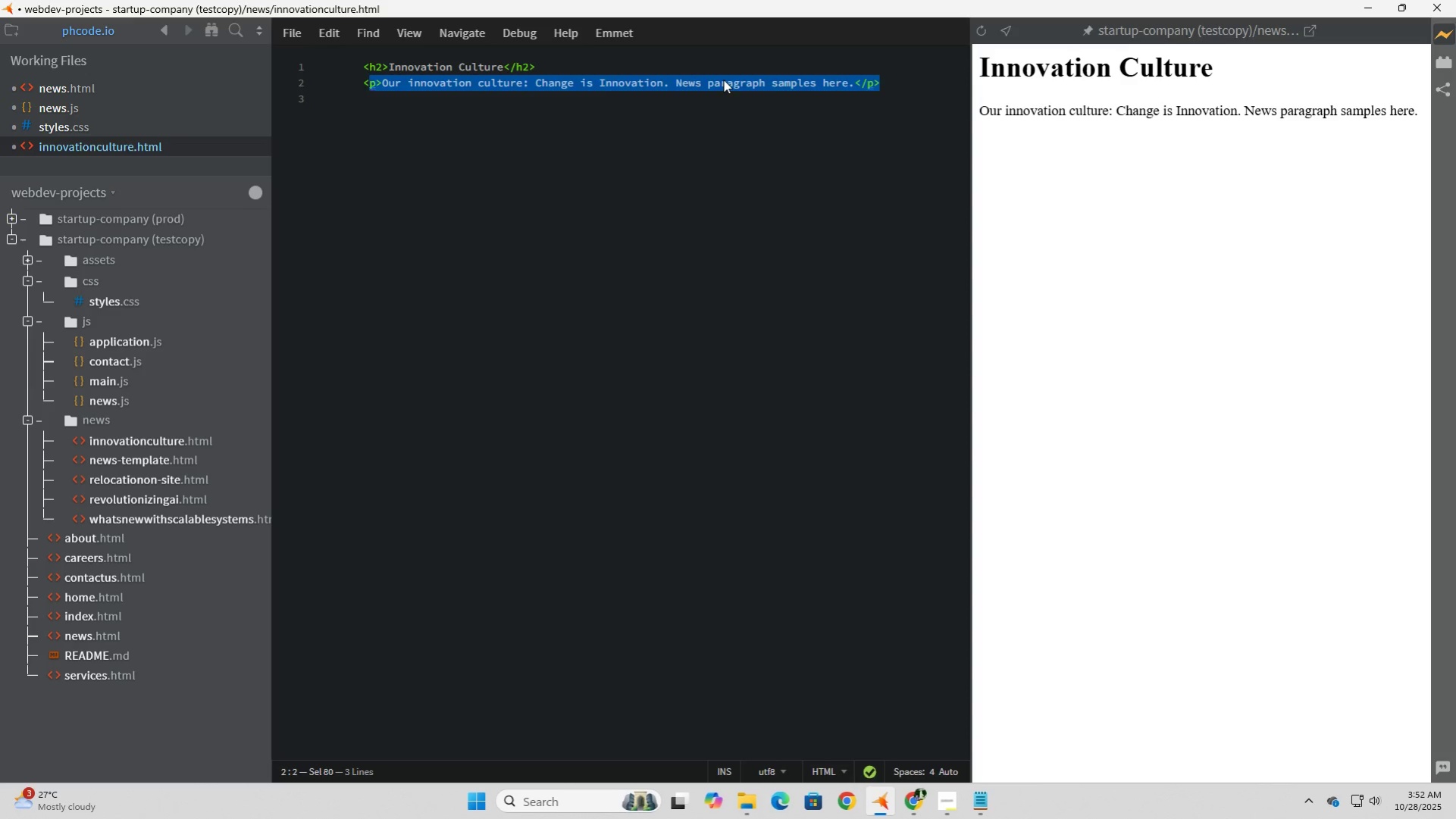 
key(Shift+ArrowLeft)
 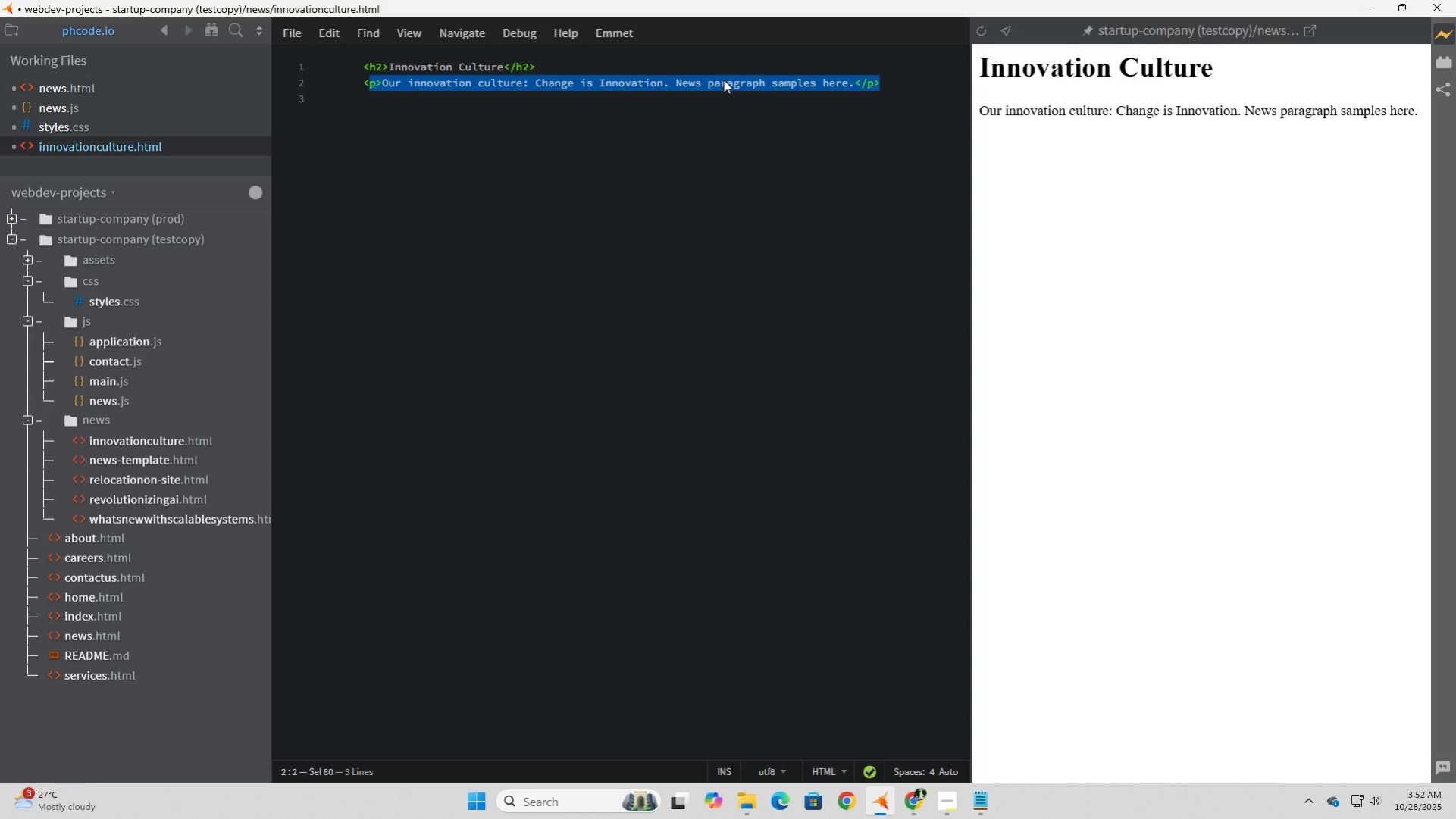 
key(Shift+ArrowLeft)
 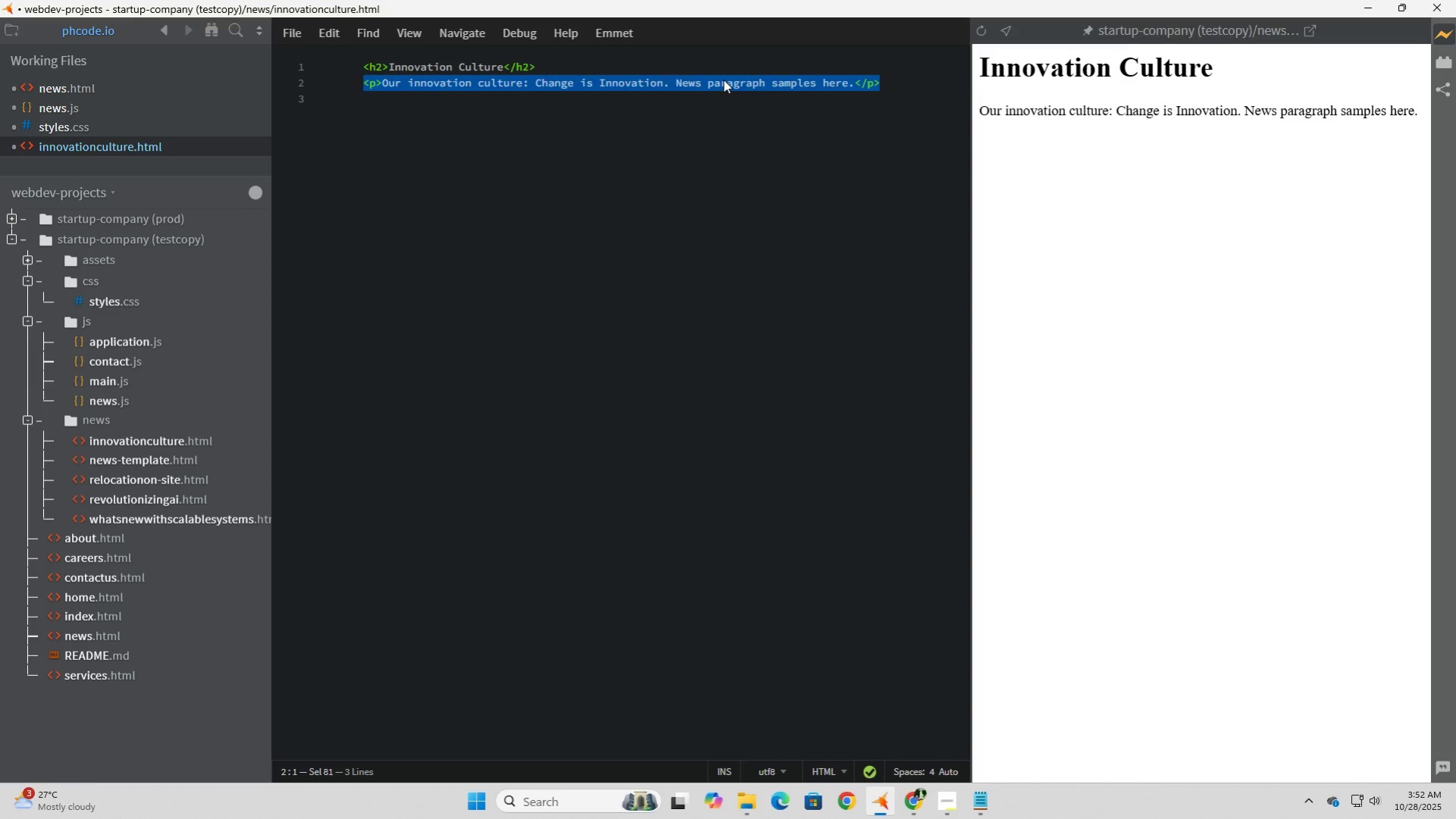 
key(Control+C)
 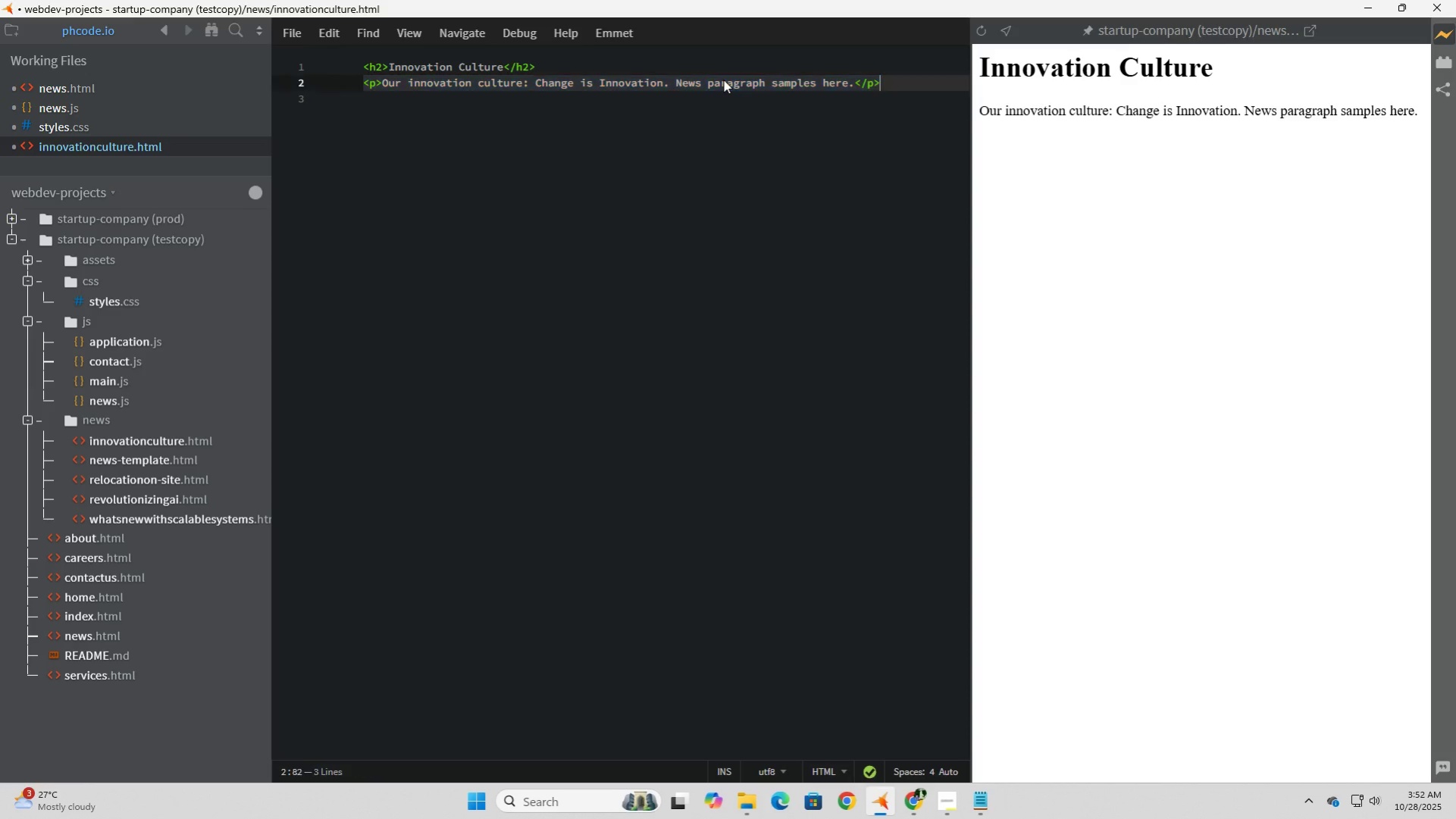 
key(ArrowRight)
 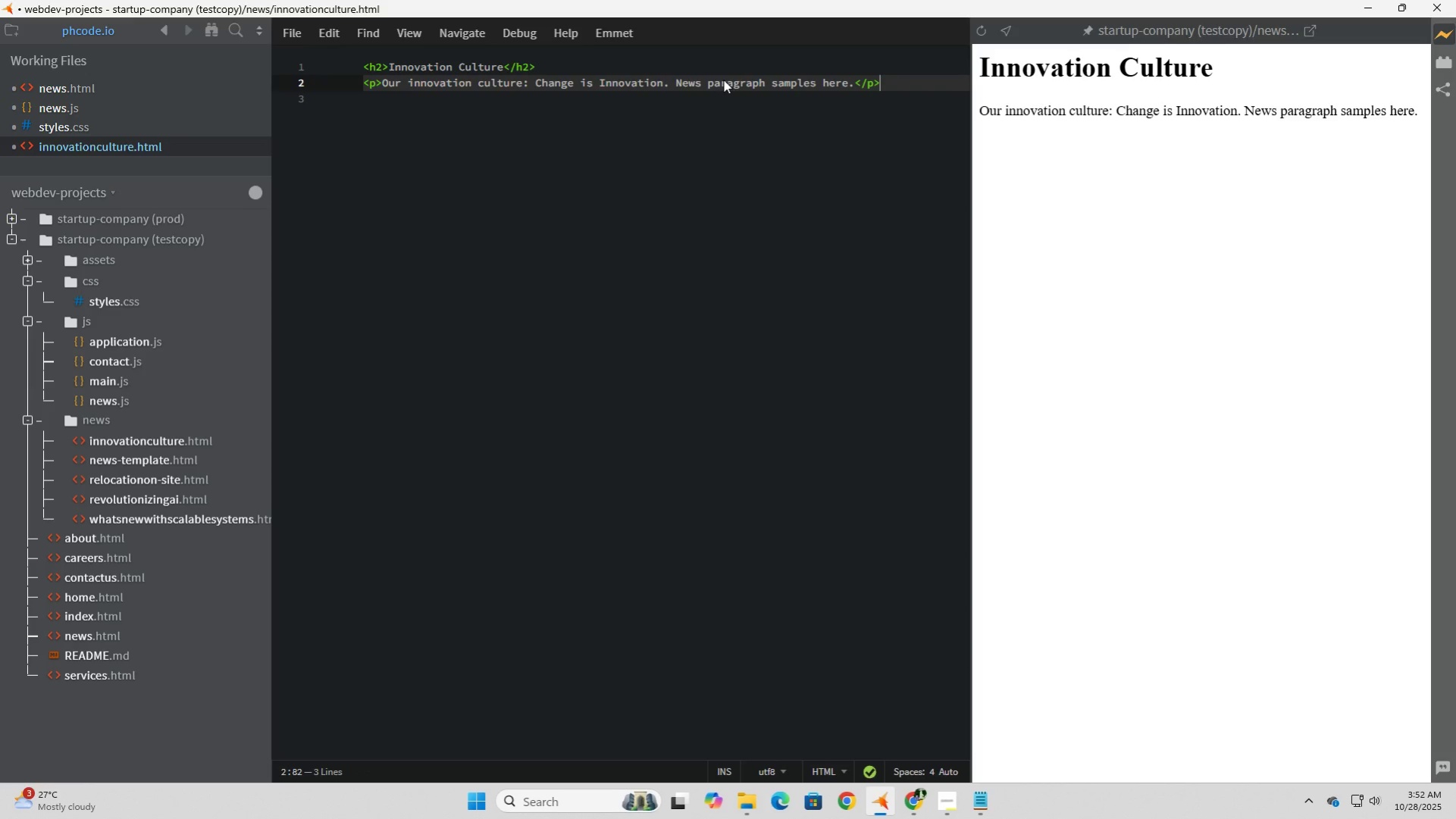 
key(Enter)
 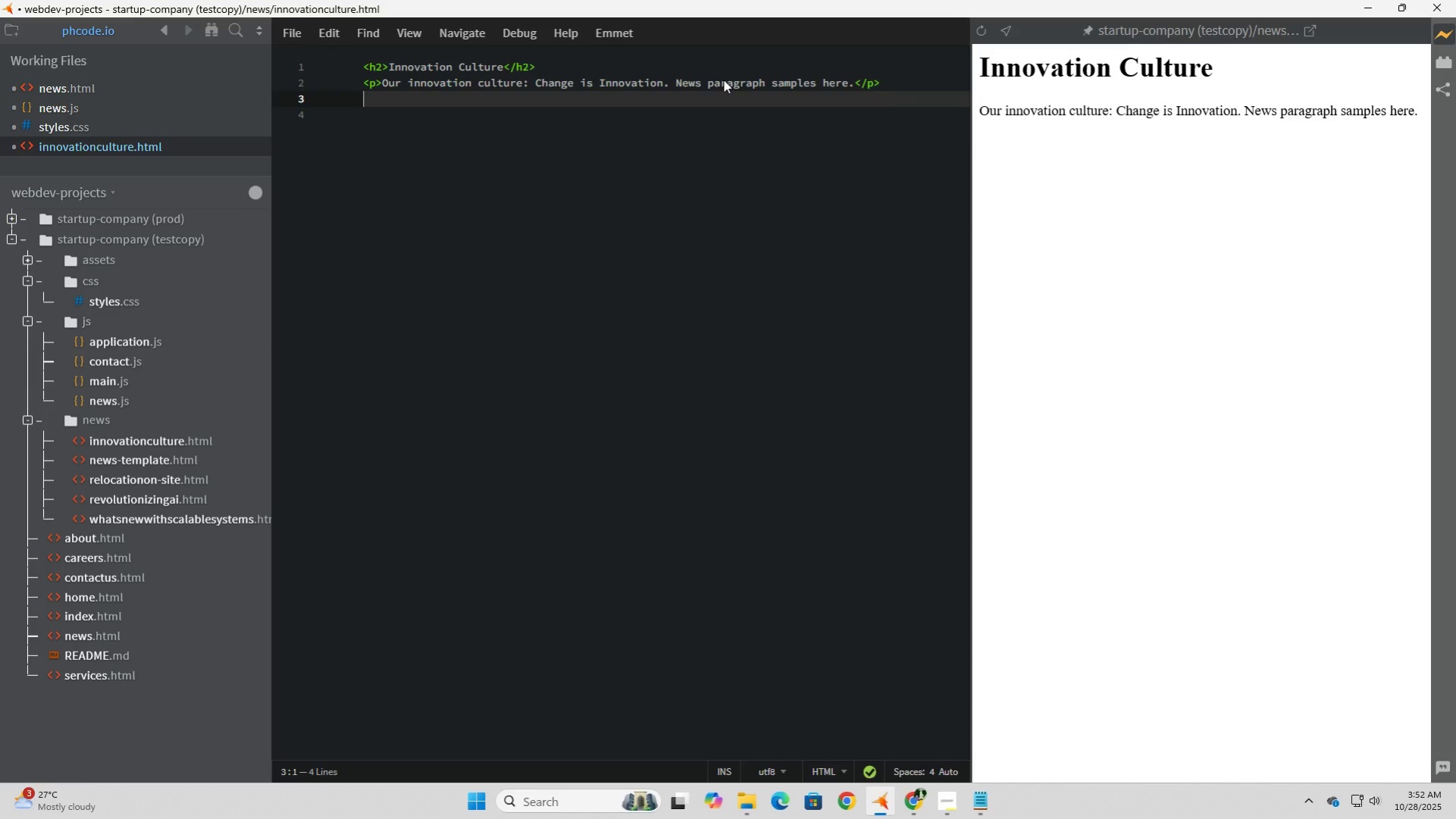 
key(Control+V)
 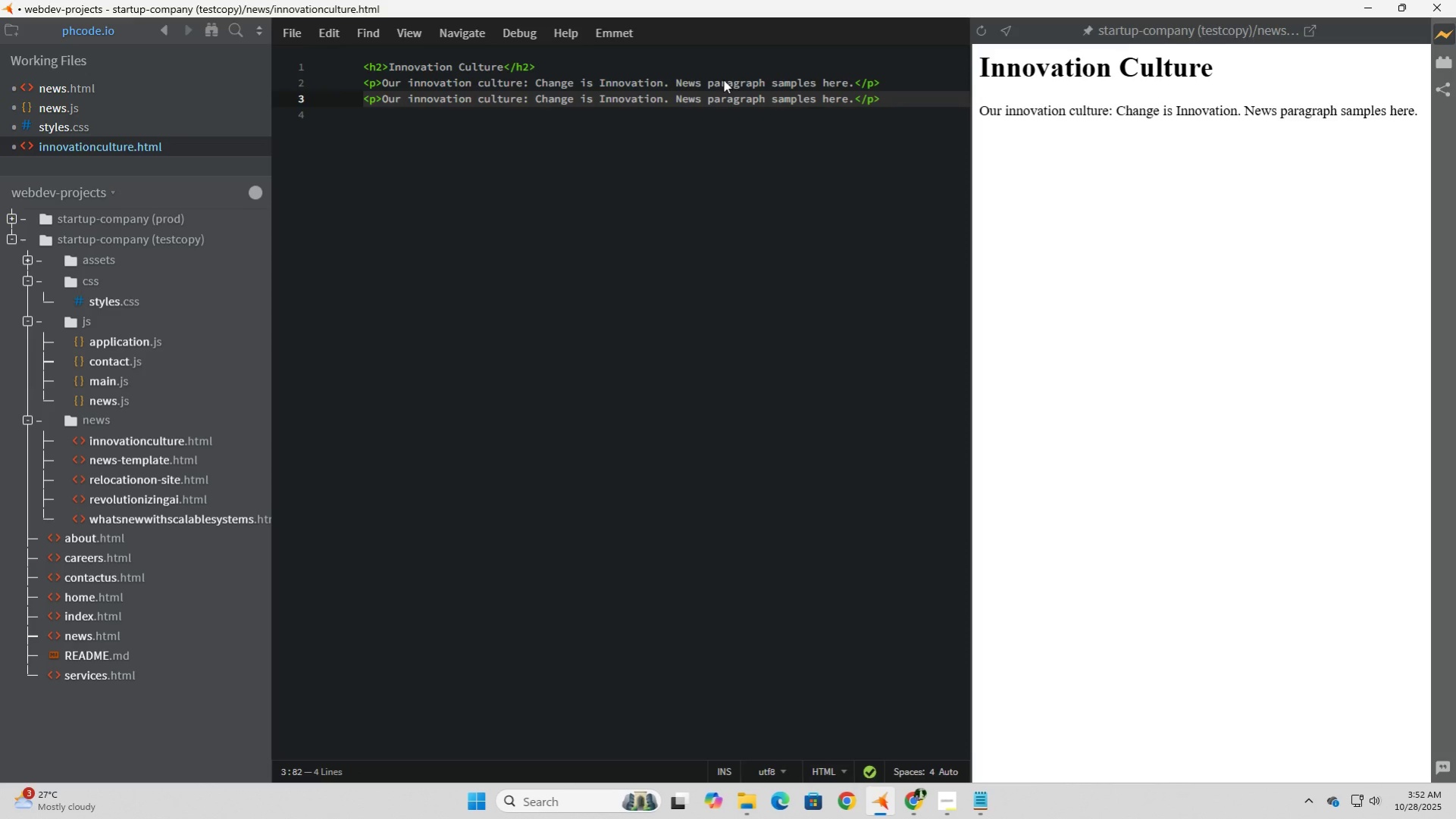 
key(ArrowLeft)
 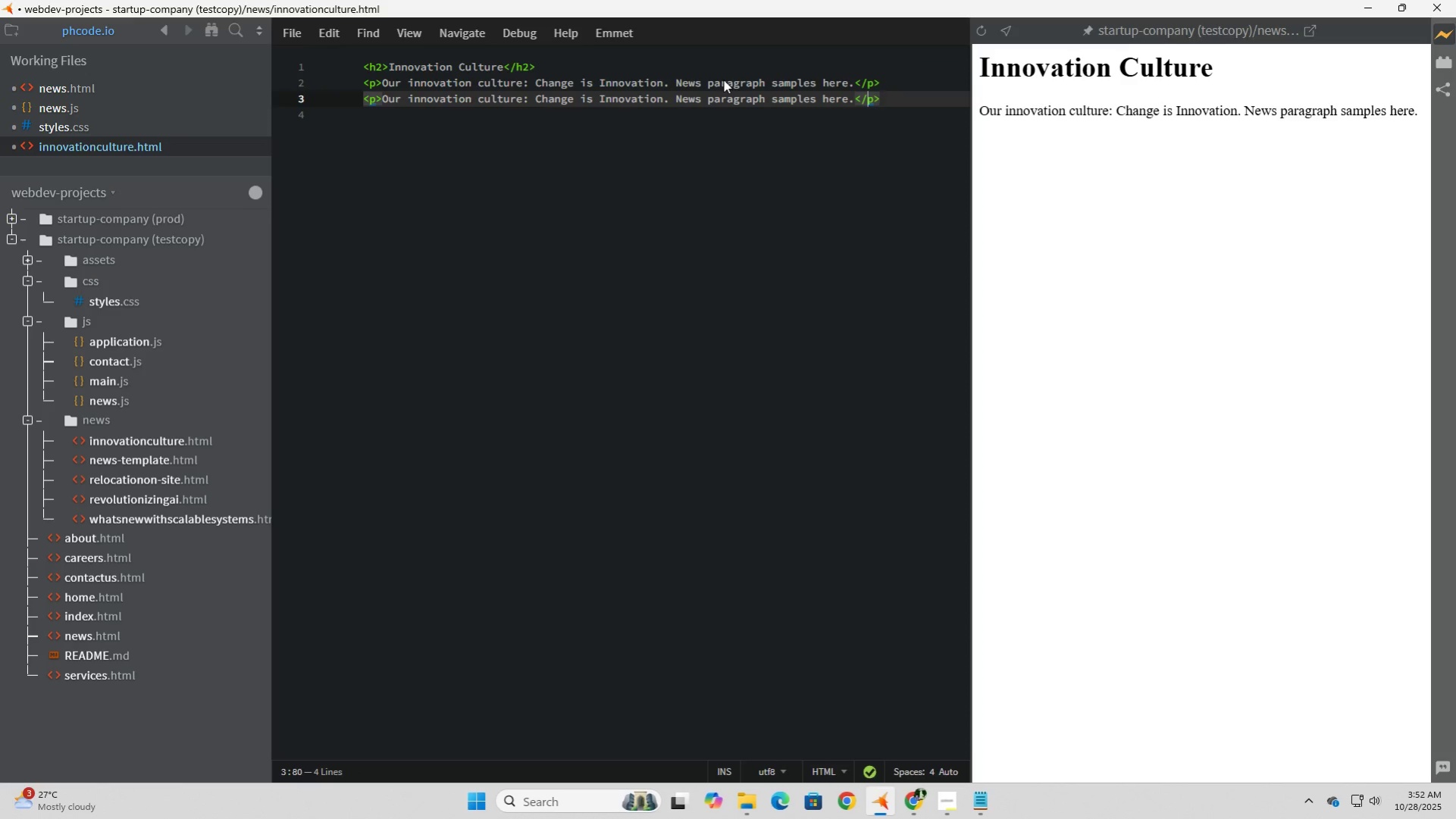 
key(ArrowLeft)
 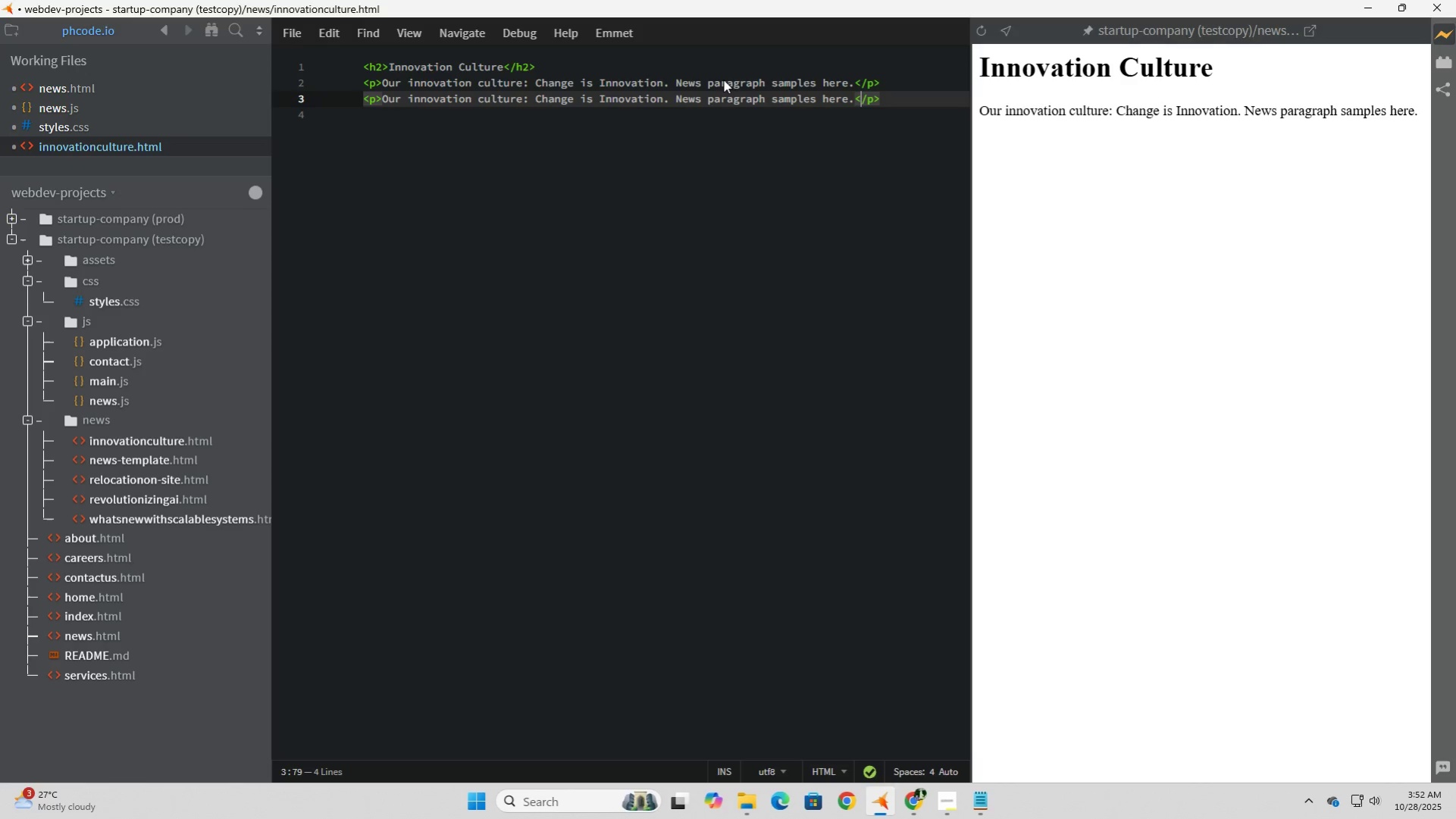 
key(ArrowLeft)
 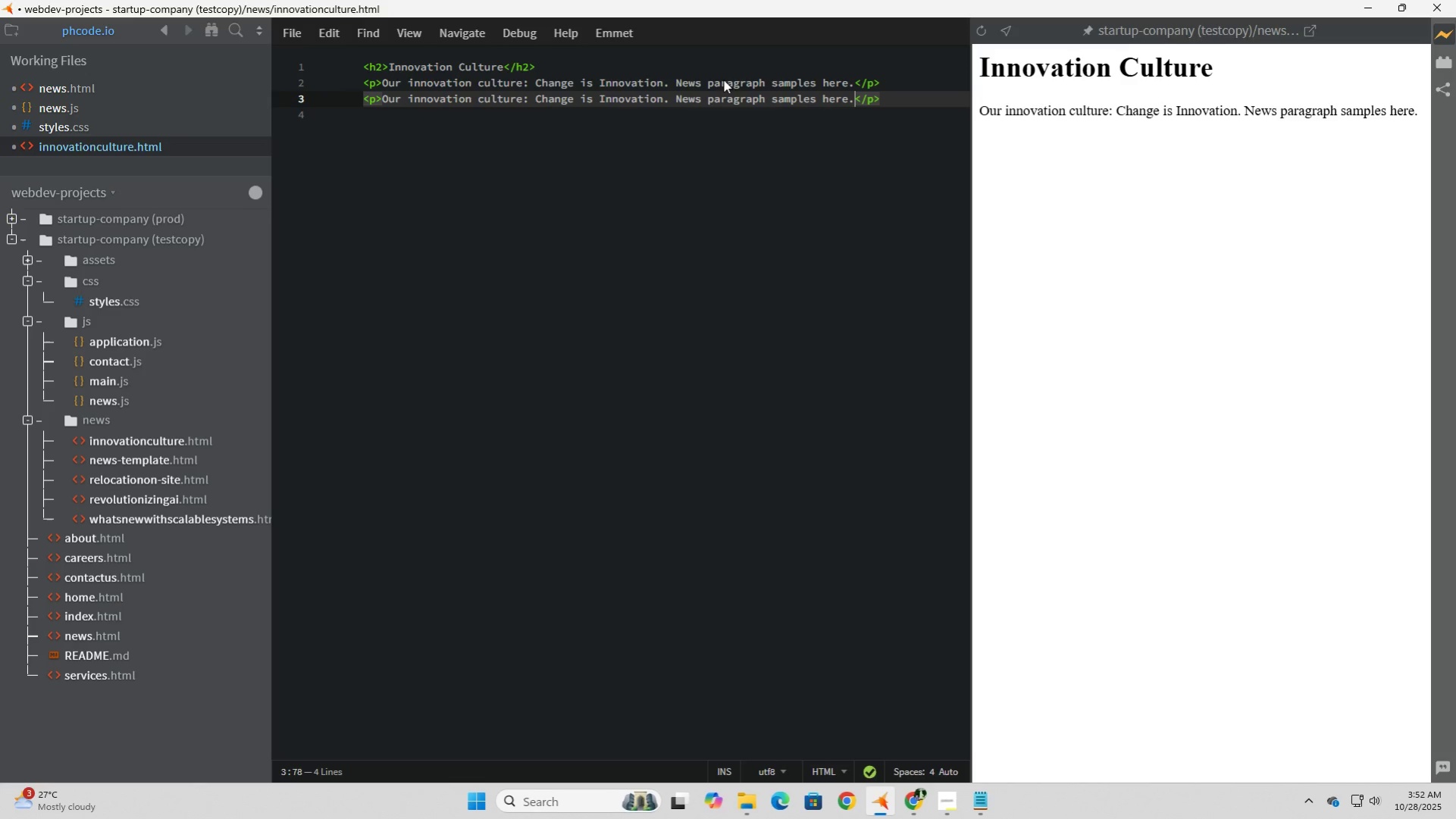 
key(ArrowLeft)
 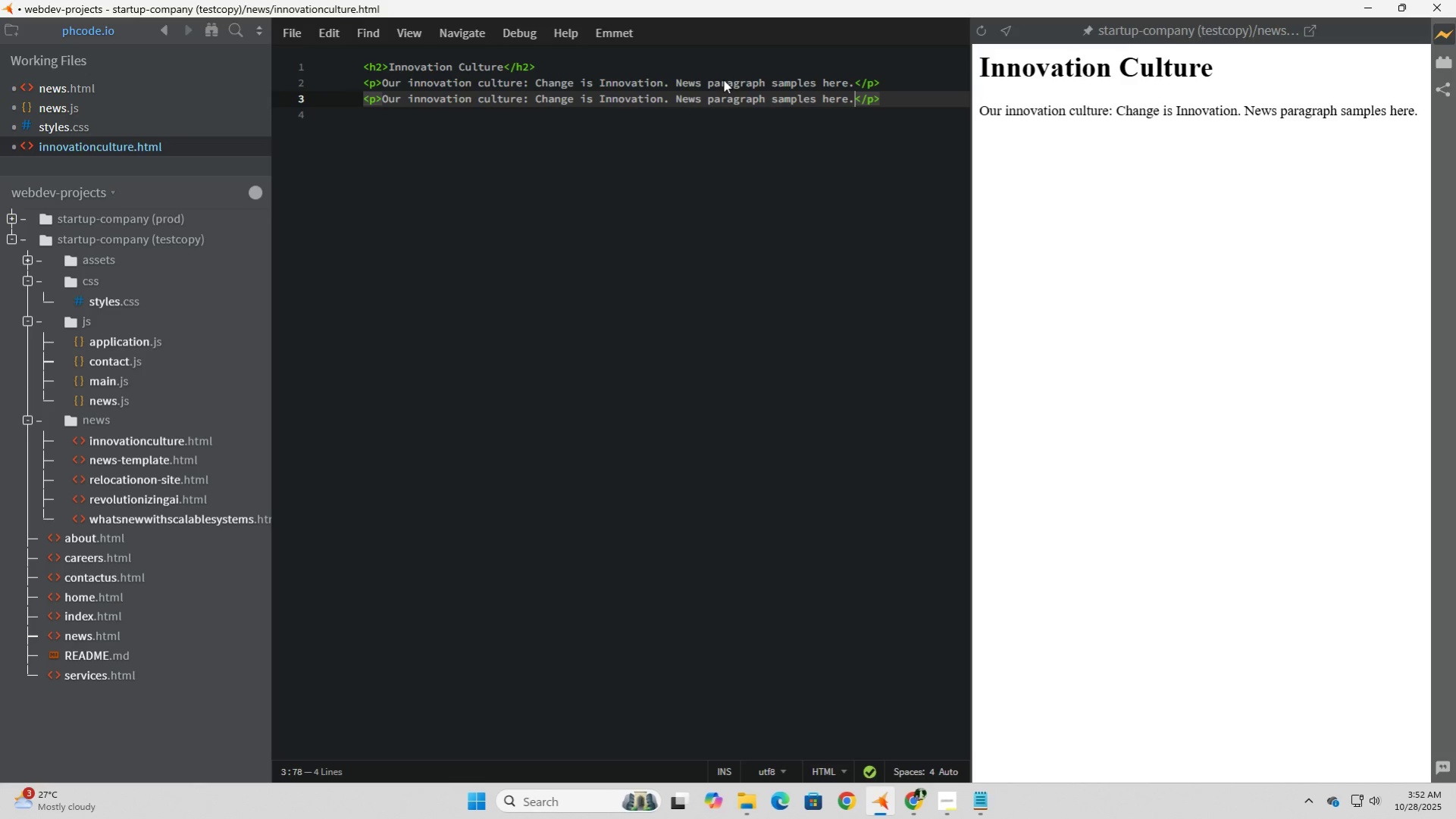 
key(ArrowLeft)
 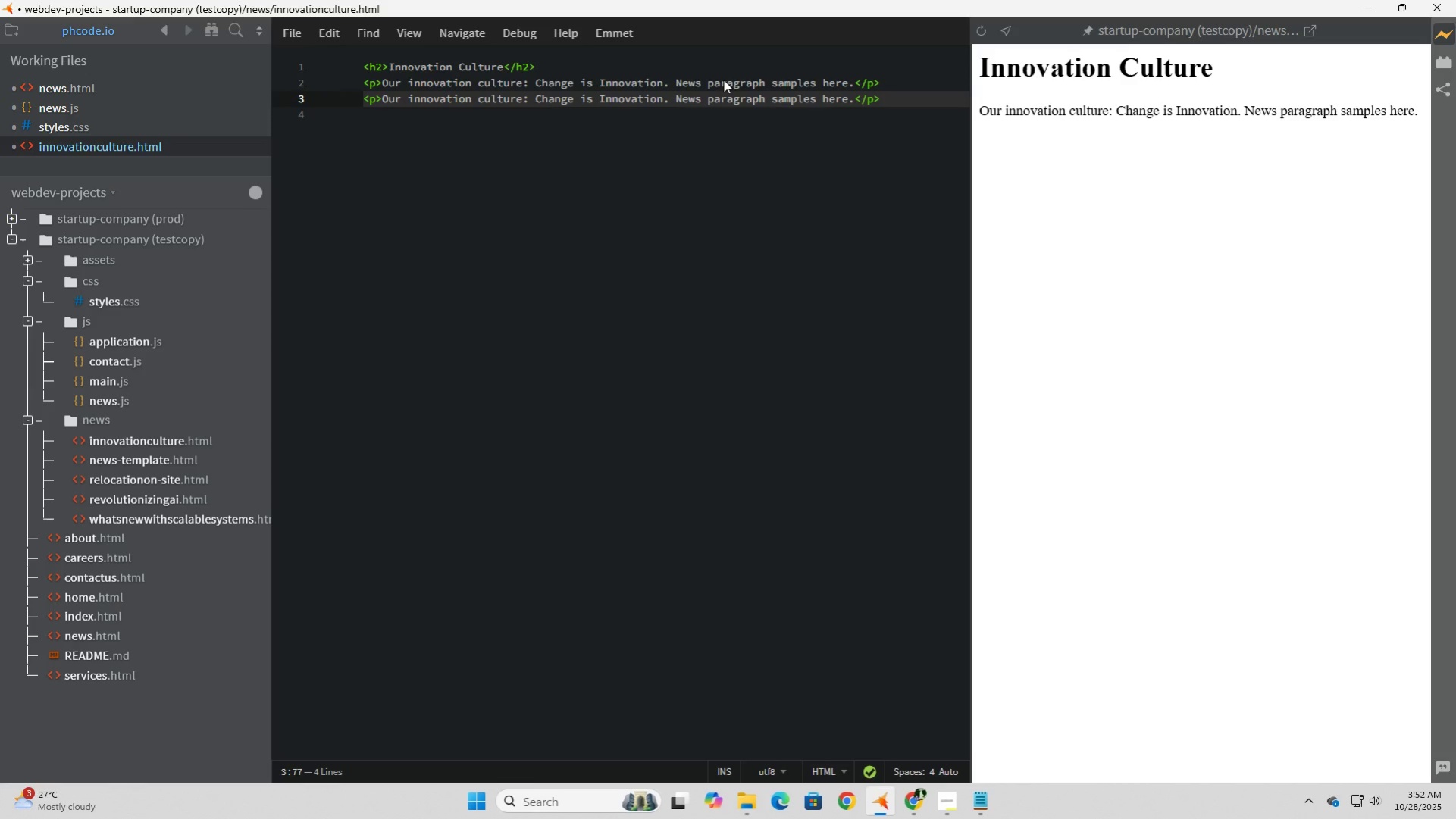 
hold_key(key=ArrowLeft, duration=1.52)
 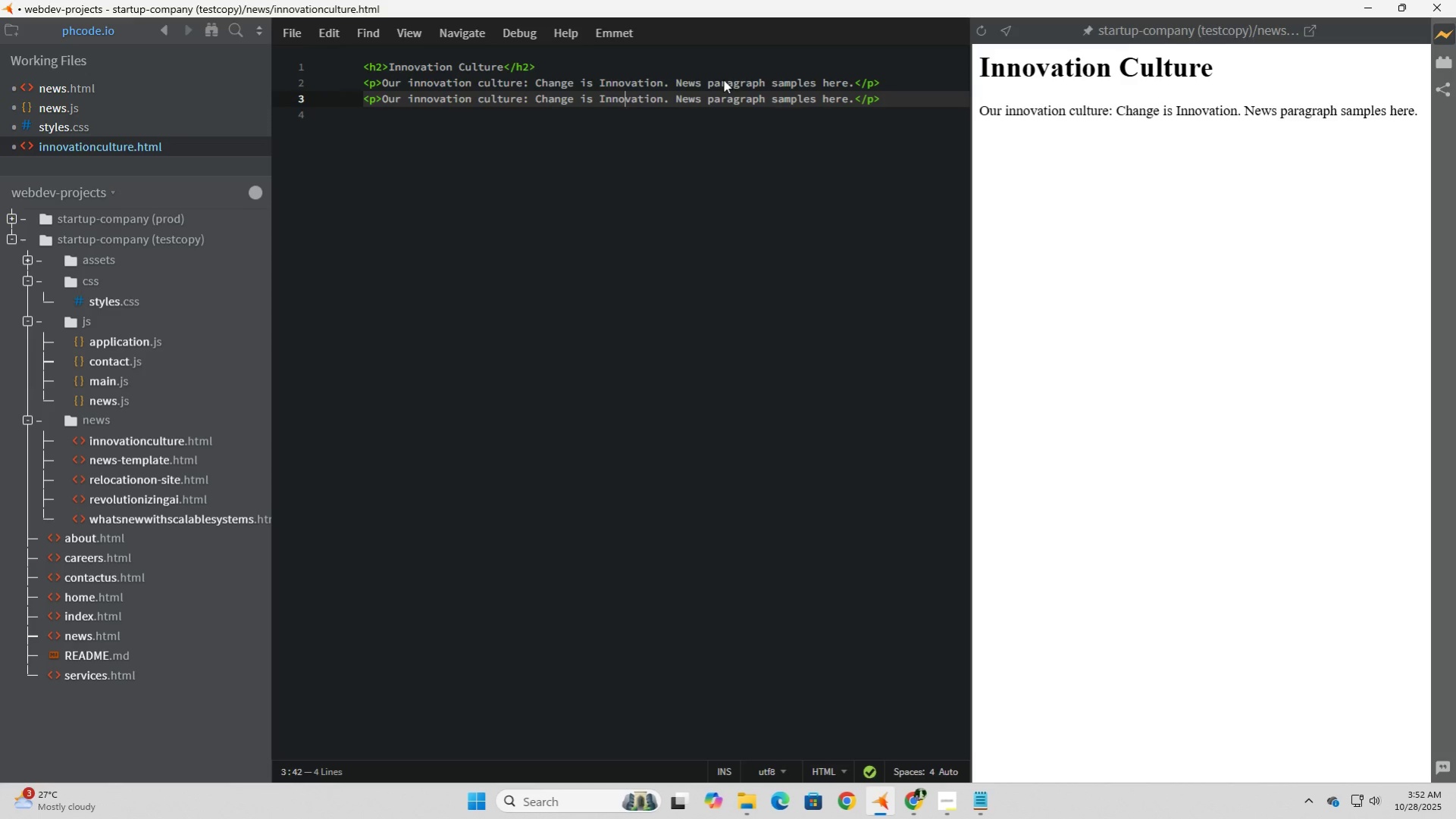 
hold_key(key=ArrowLeft, duration=1.3)
 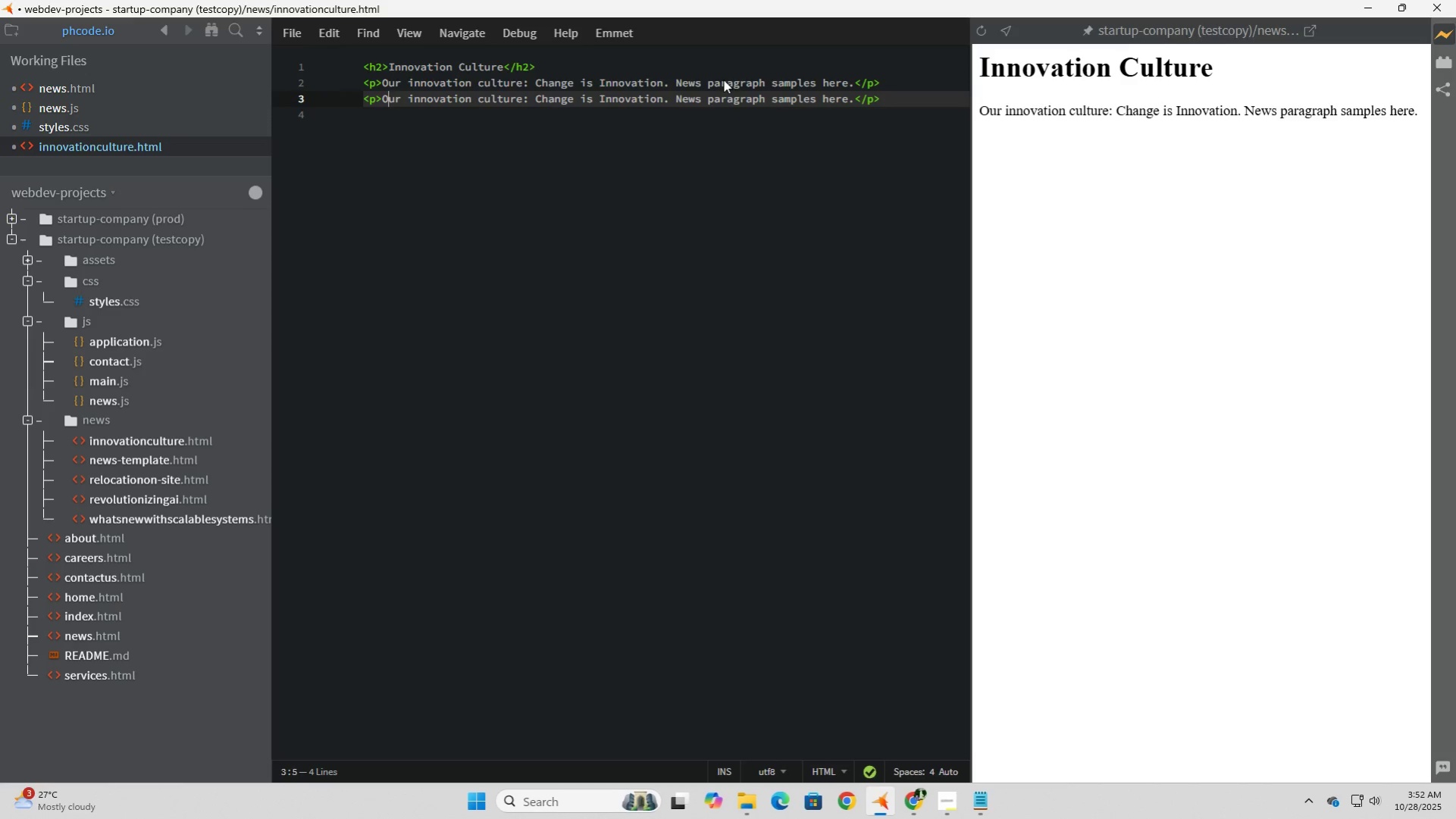 
key(ArrowLeft)
 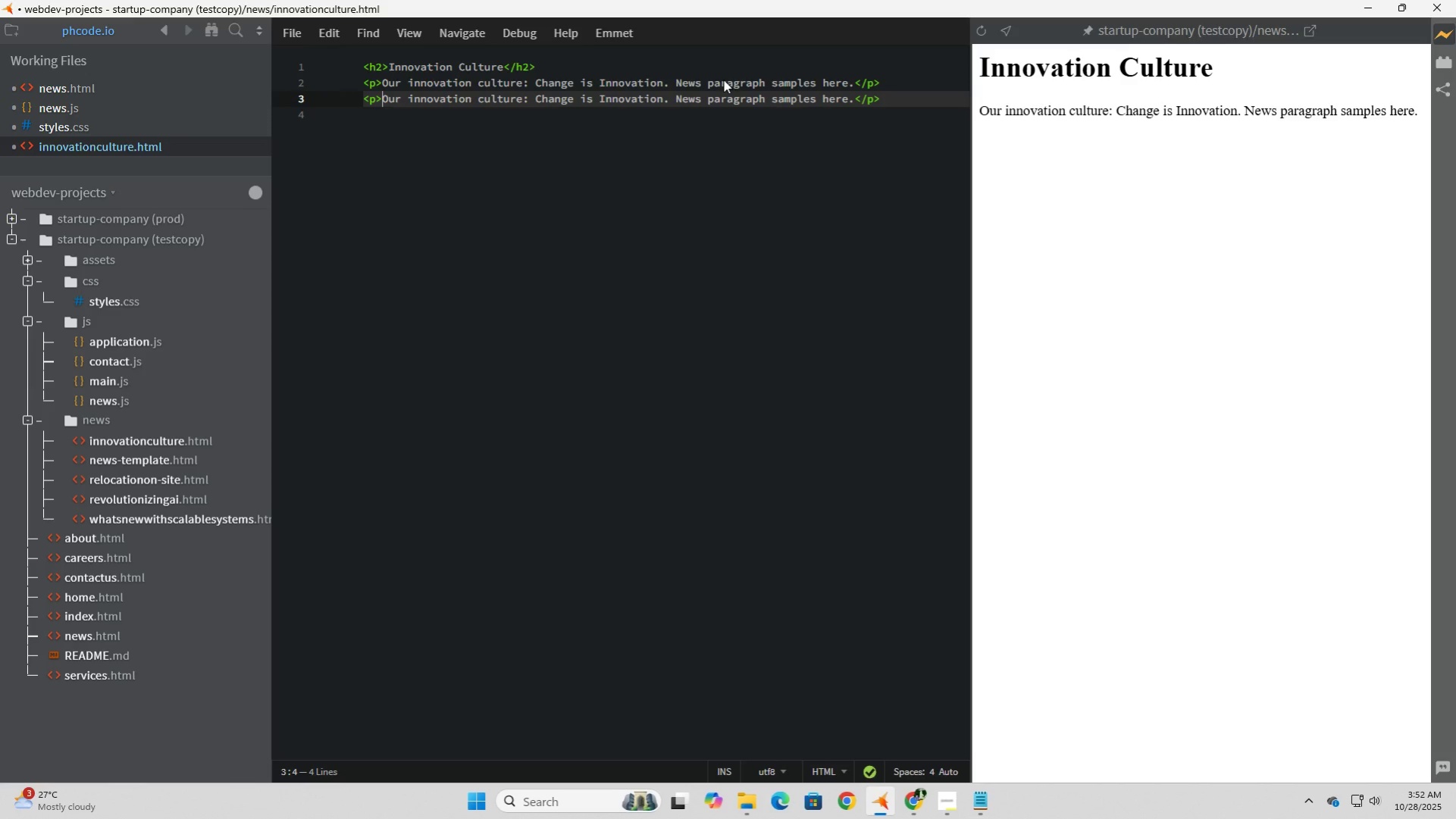 
key(ArrowLeft)
 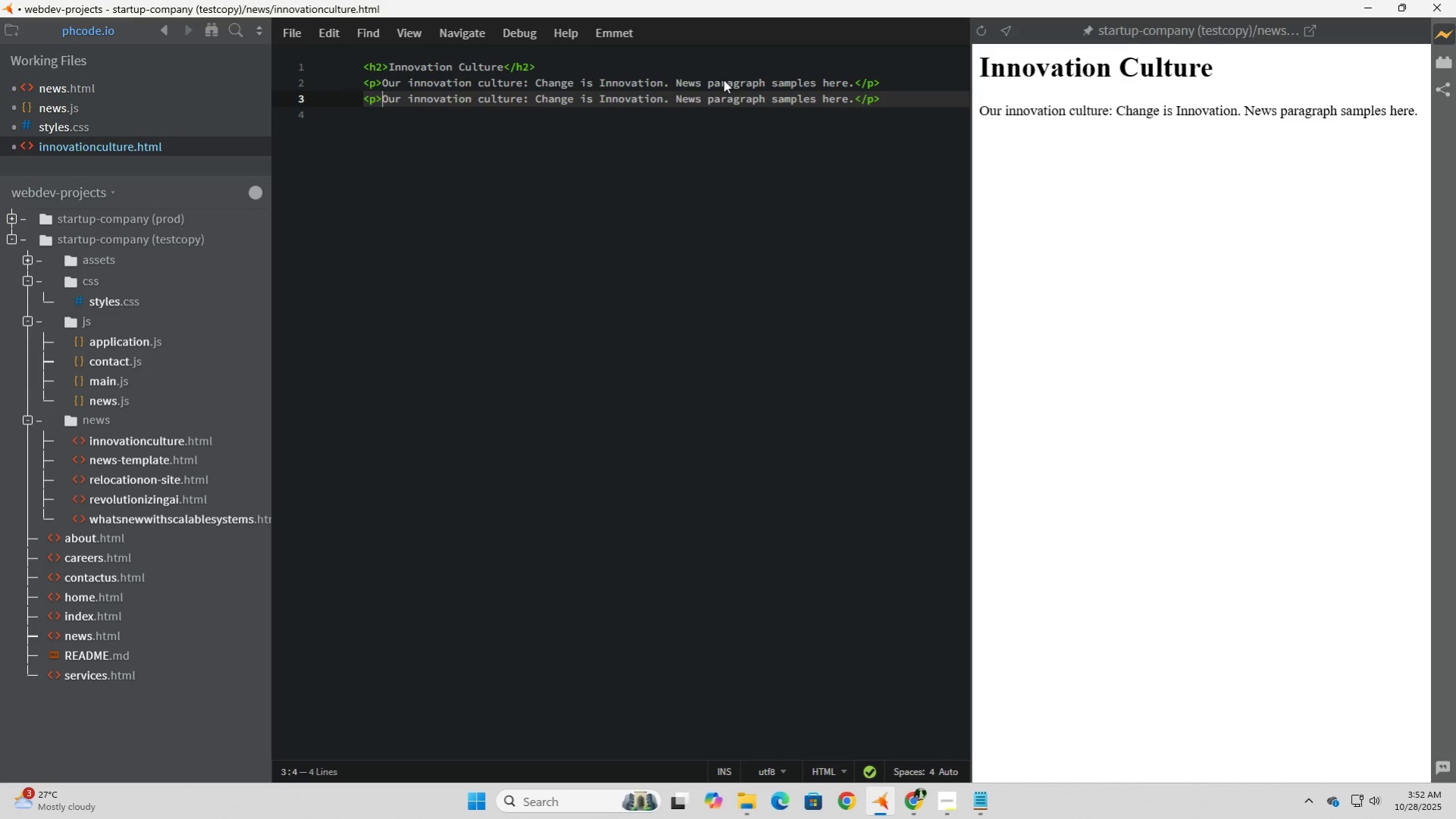 
type(Second Paragraph here. )
 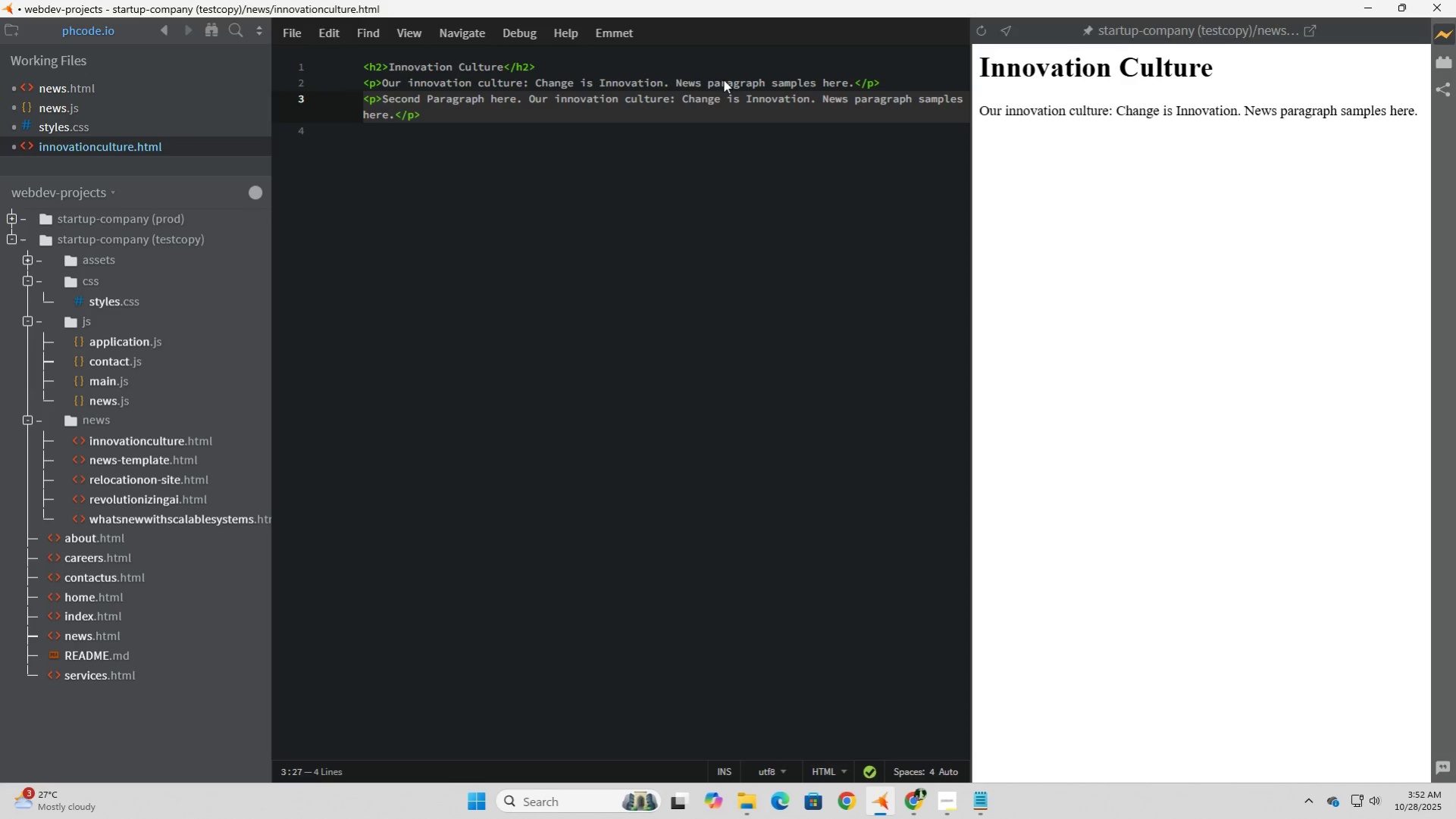 
key(ArrowDown)
 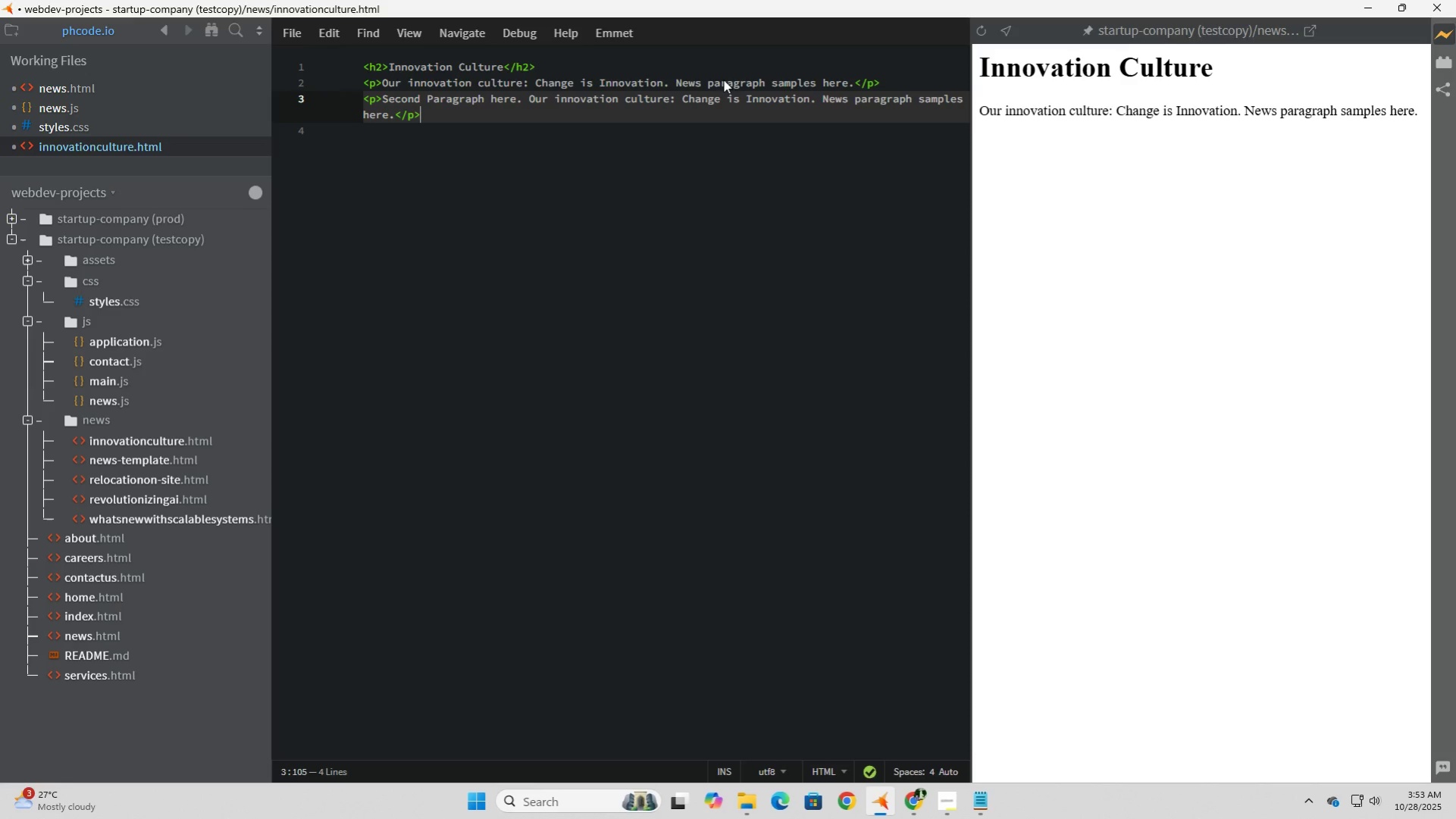 
wait(7.08)
 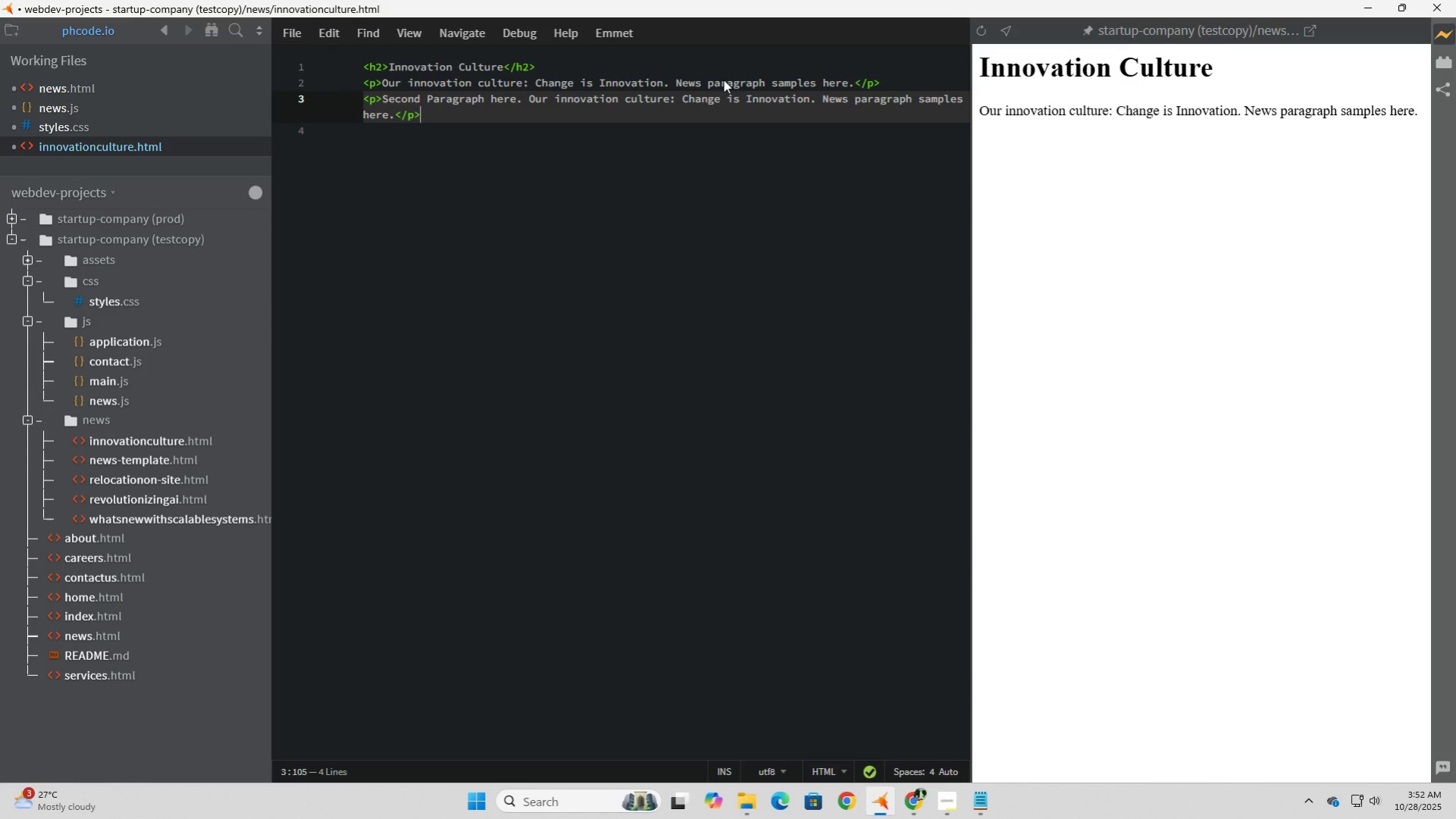 
key(ArrowUp)
 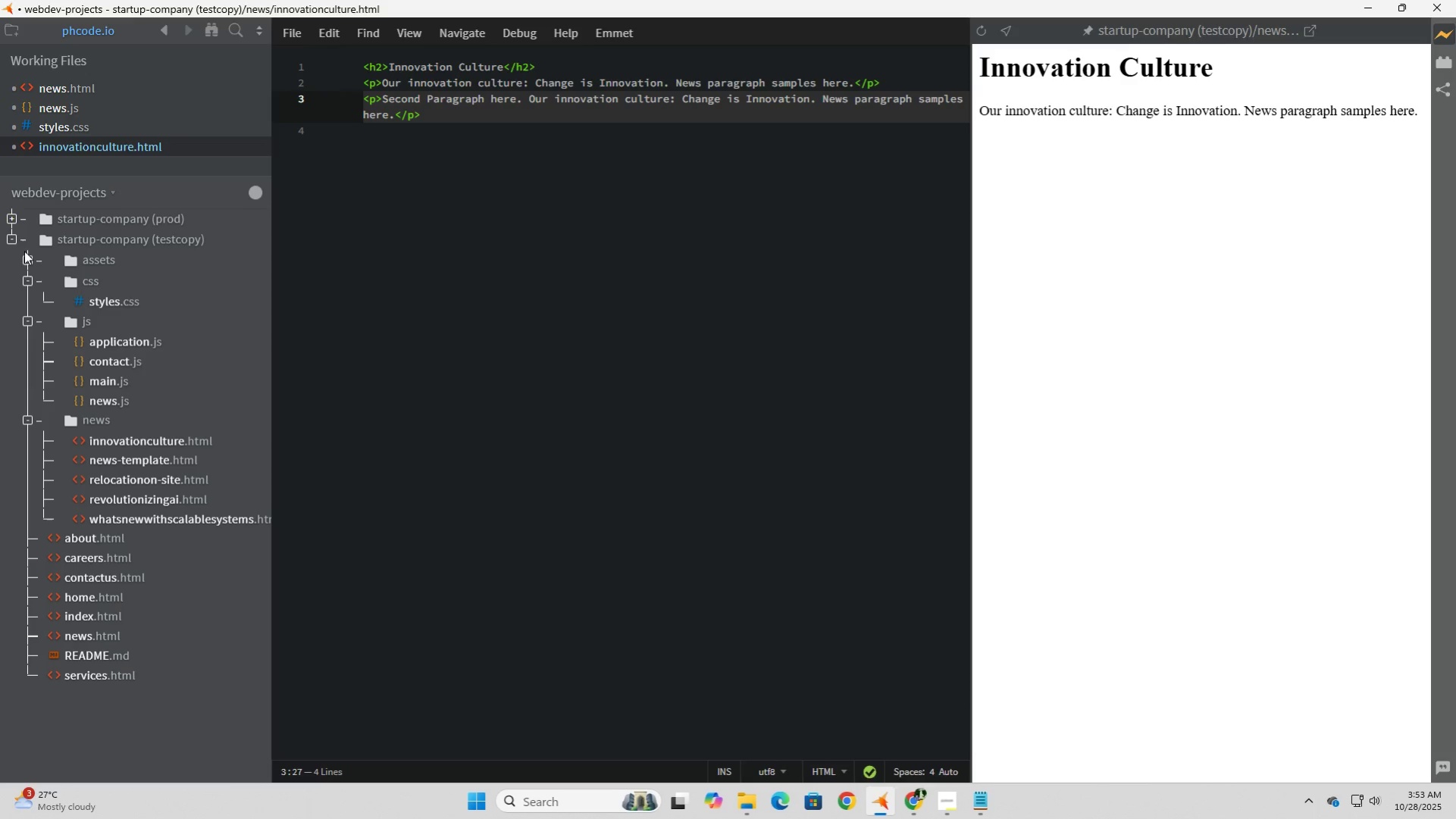 
left_click([23, 259])
 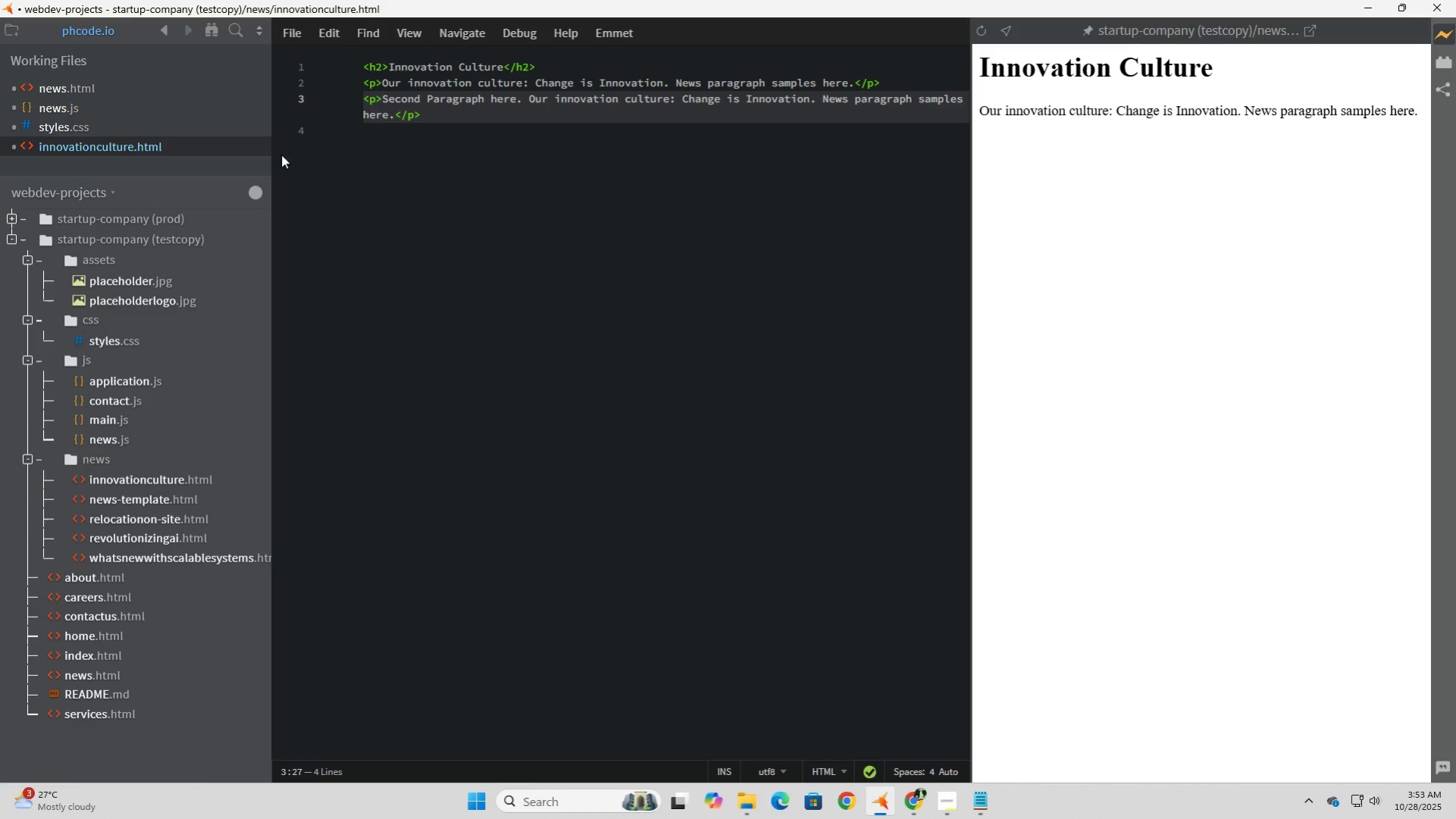 
left_click([581, 105])
 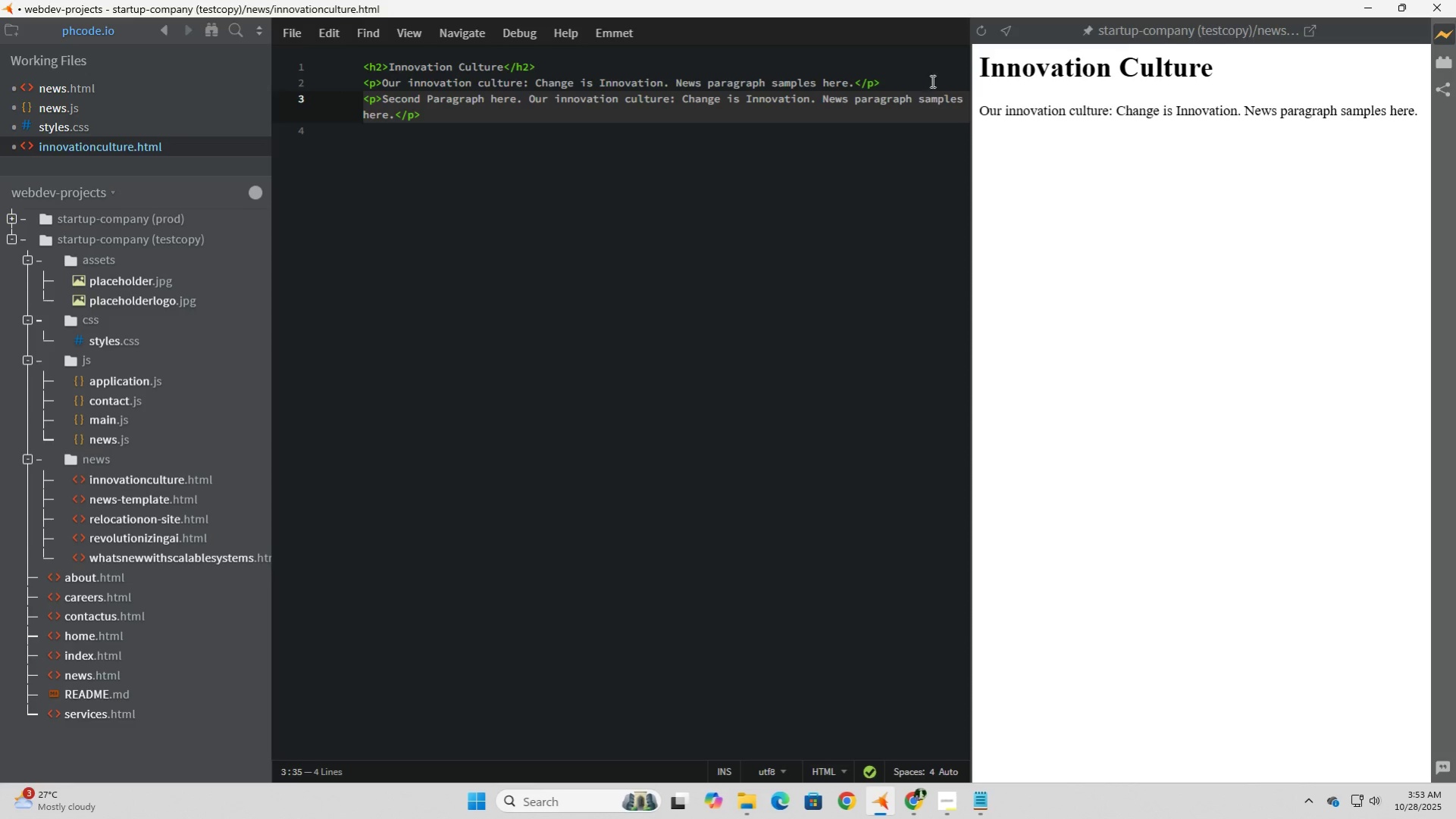 
left_click([927, 80])
 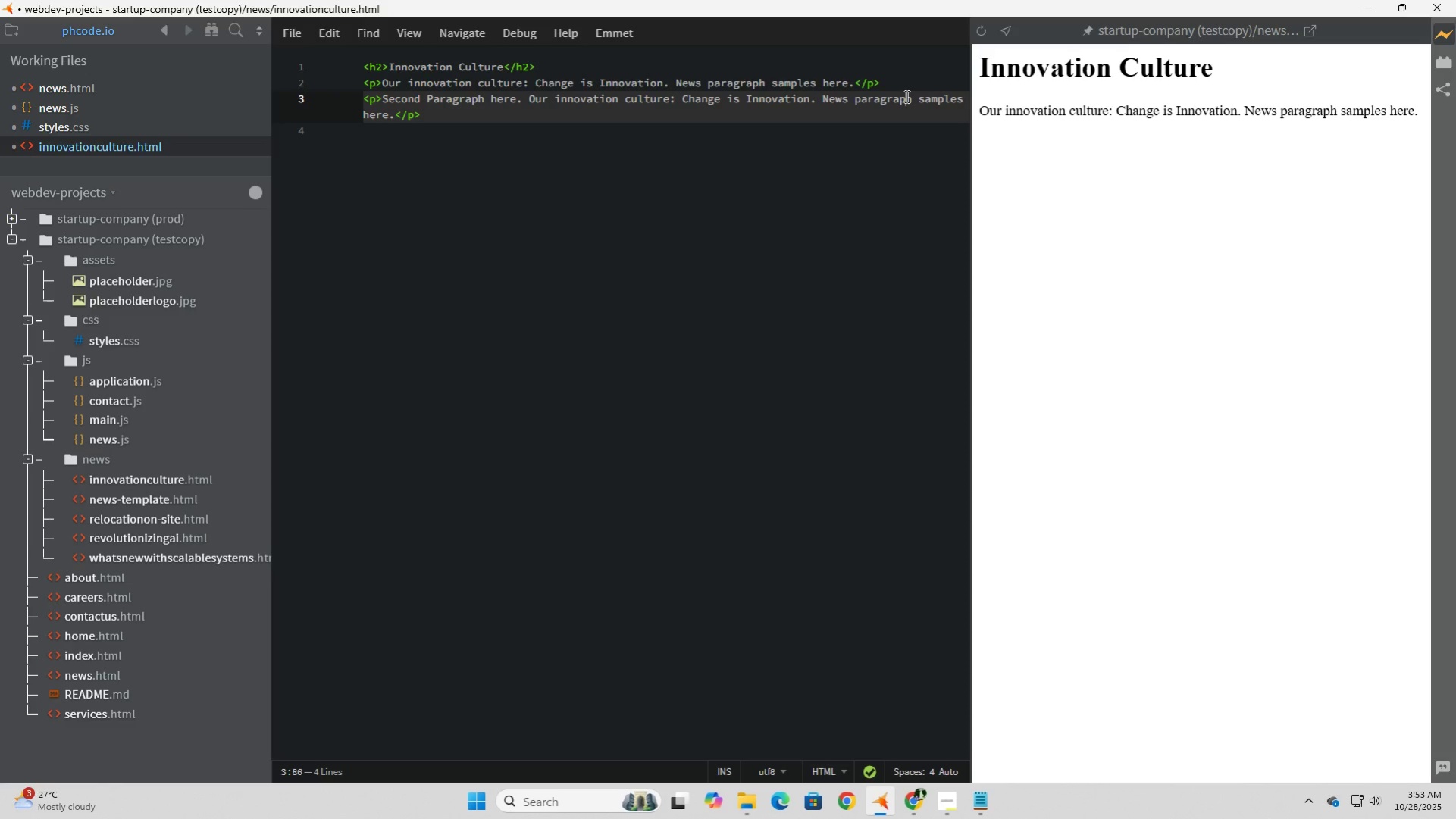 
left_click([905, 96])
 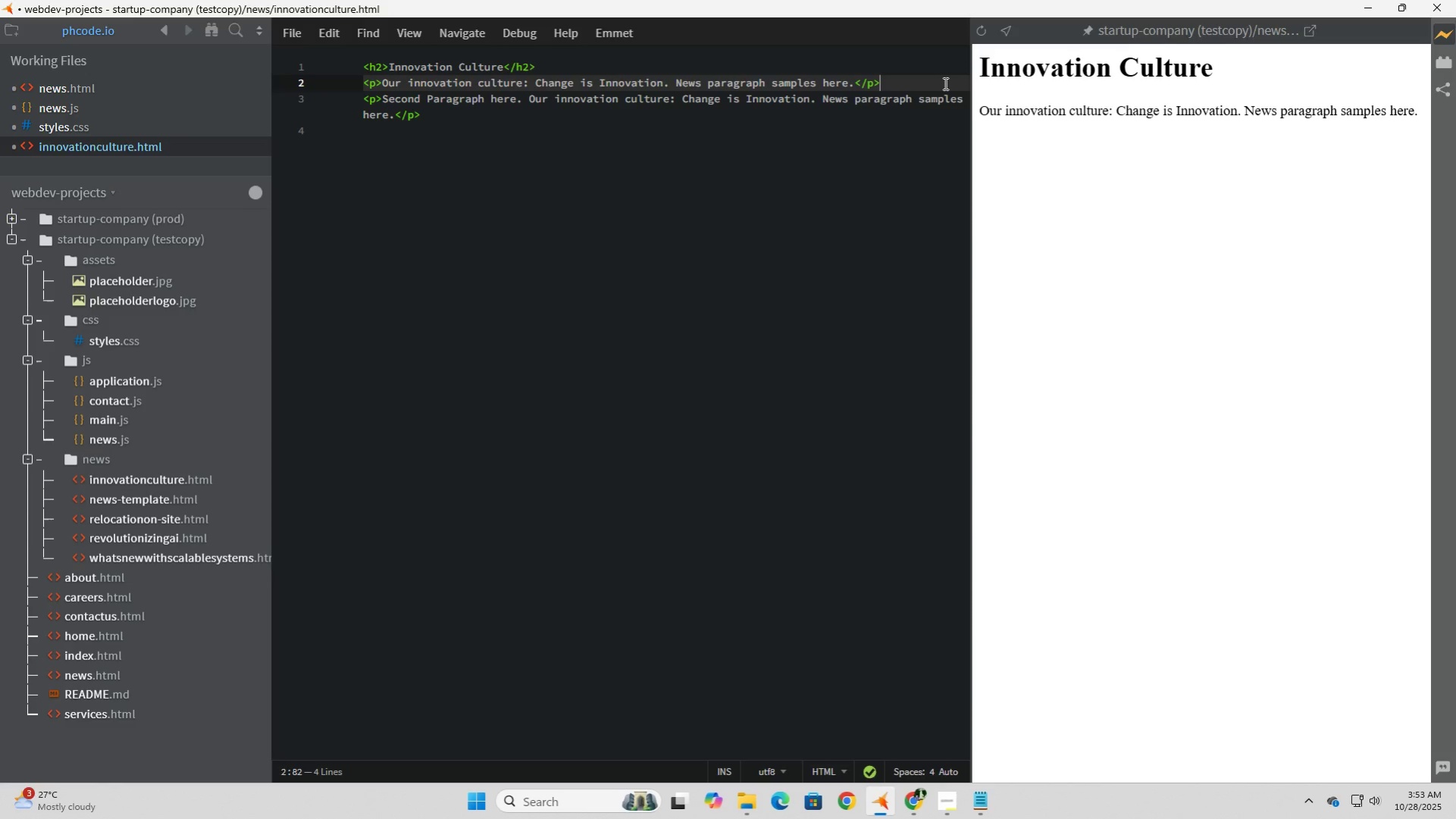 
left_click([944, 83])
 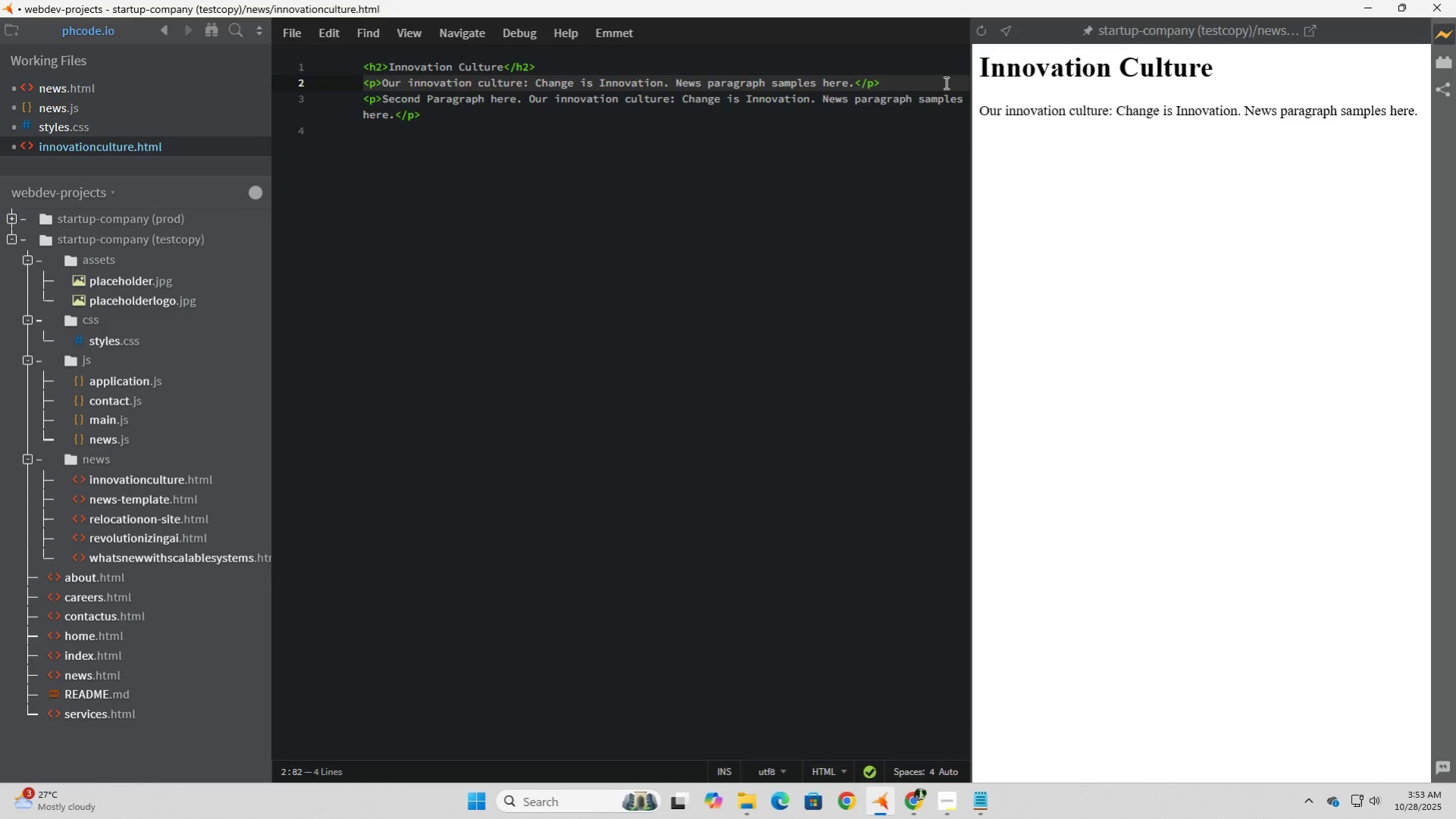 
key(Enter)
 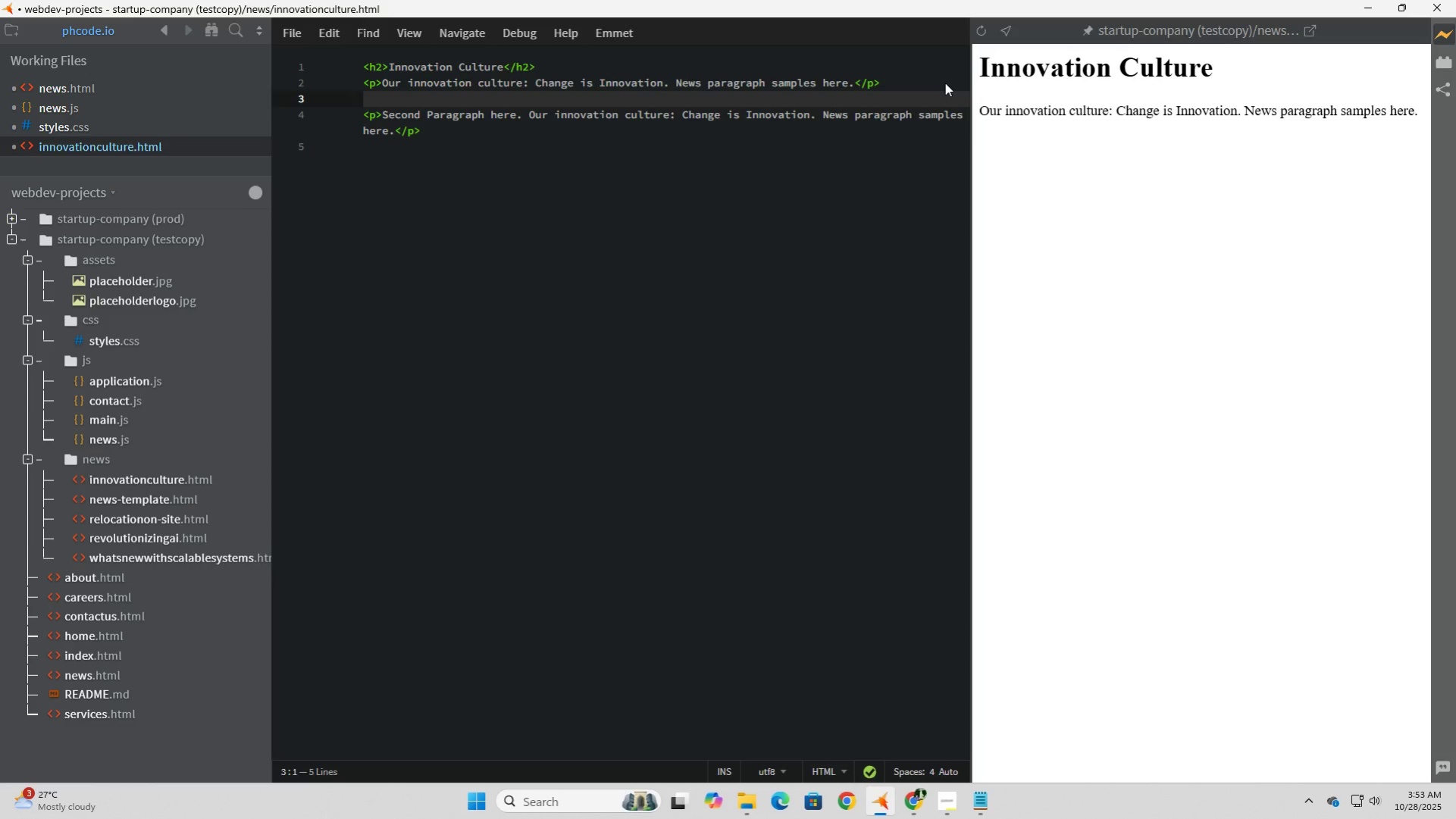 
type(<img src=")
 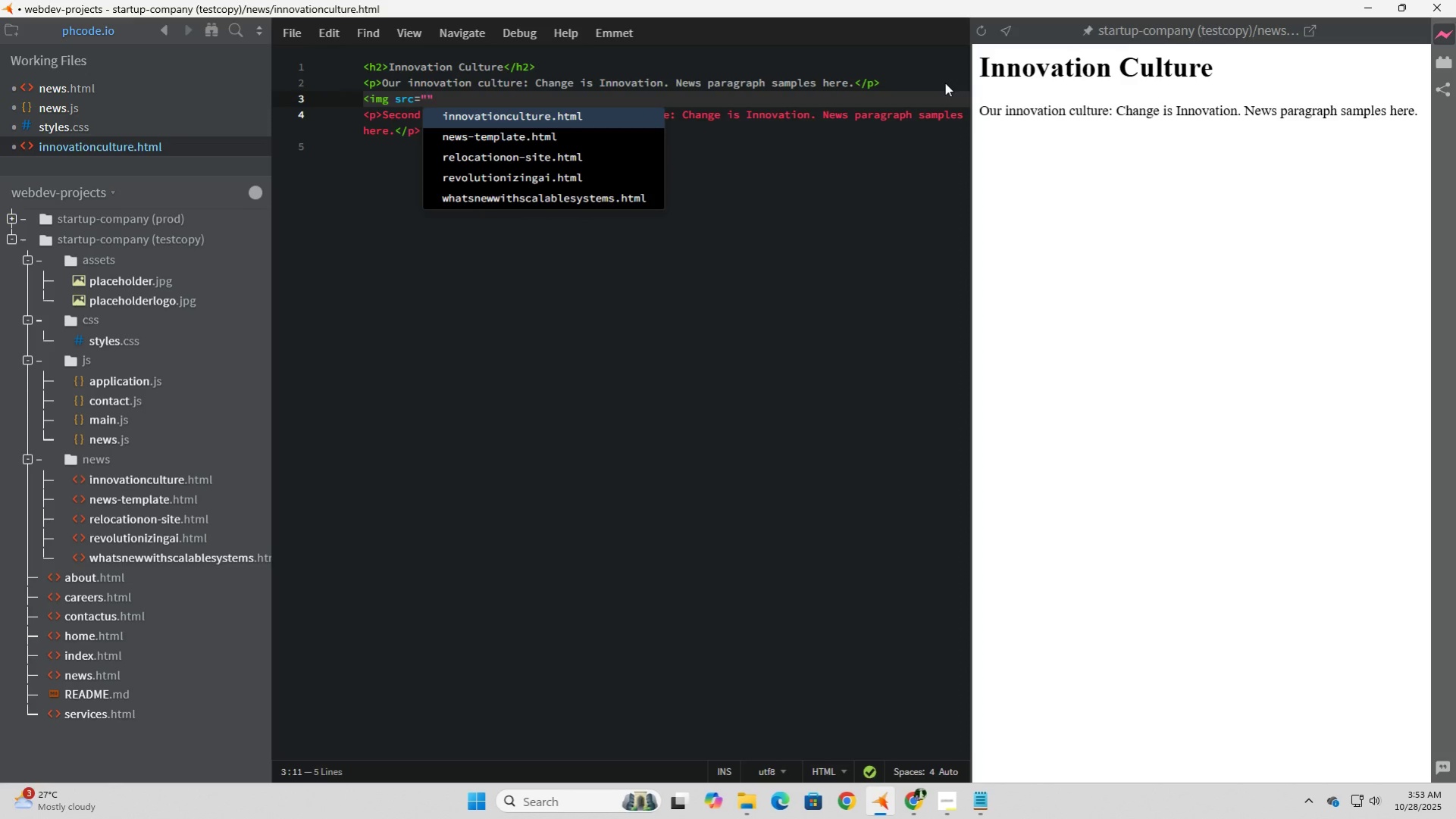 
wait(6.71)
 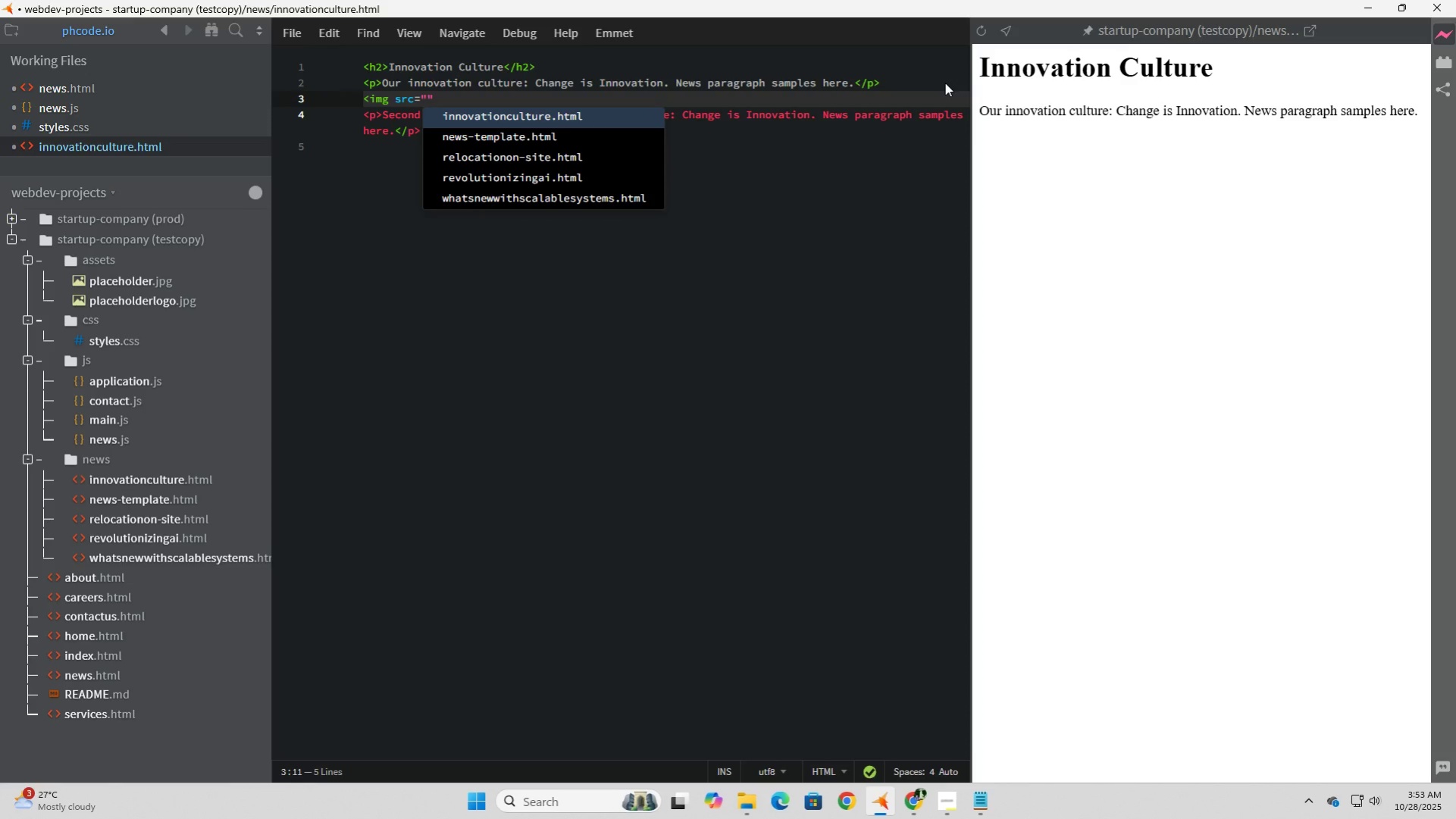 
key(Slash)
 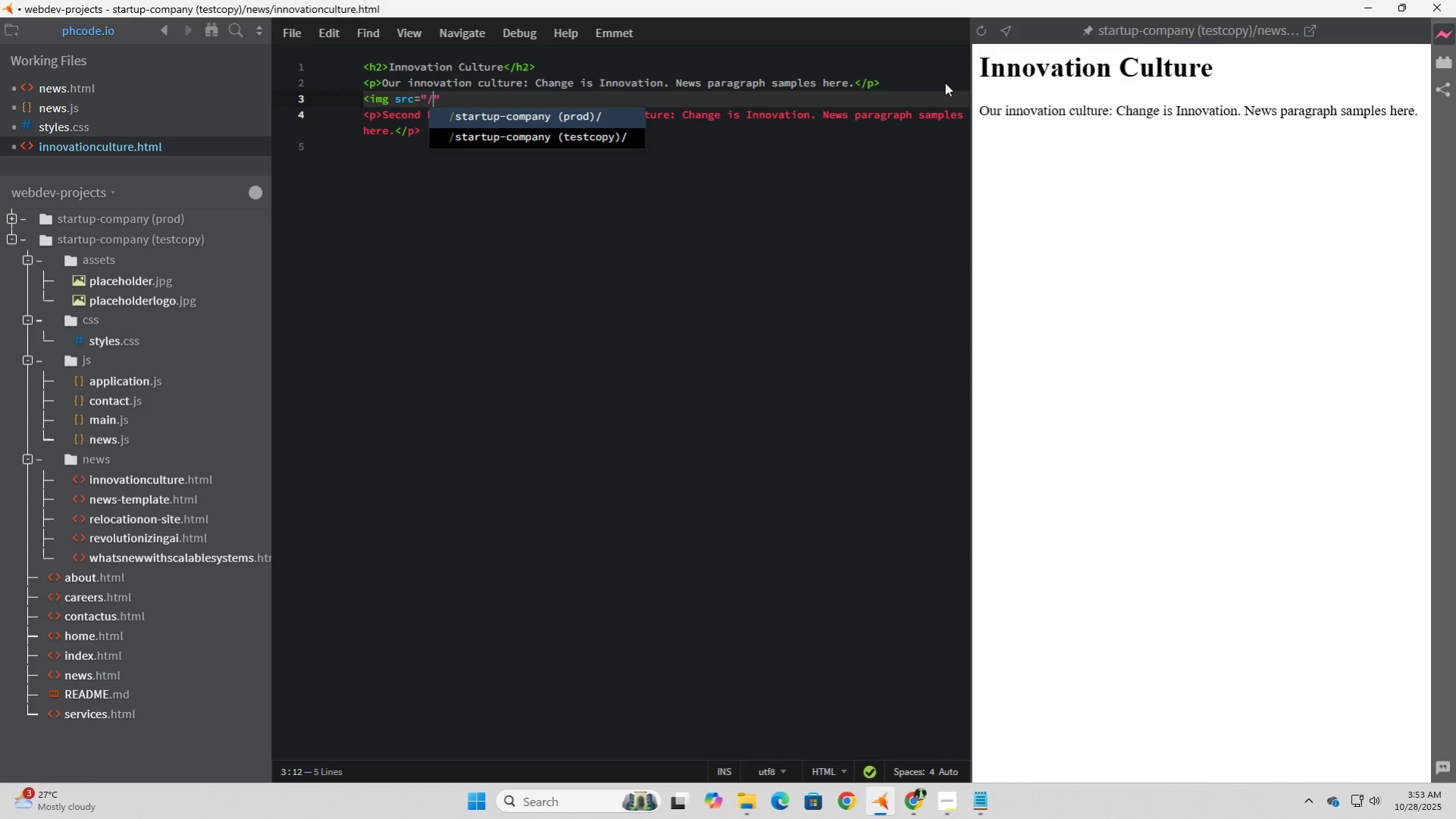 
key(ArrowDown)
 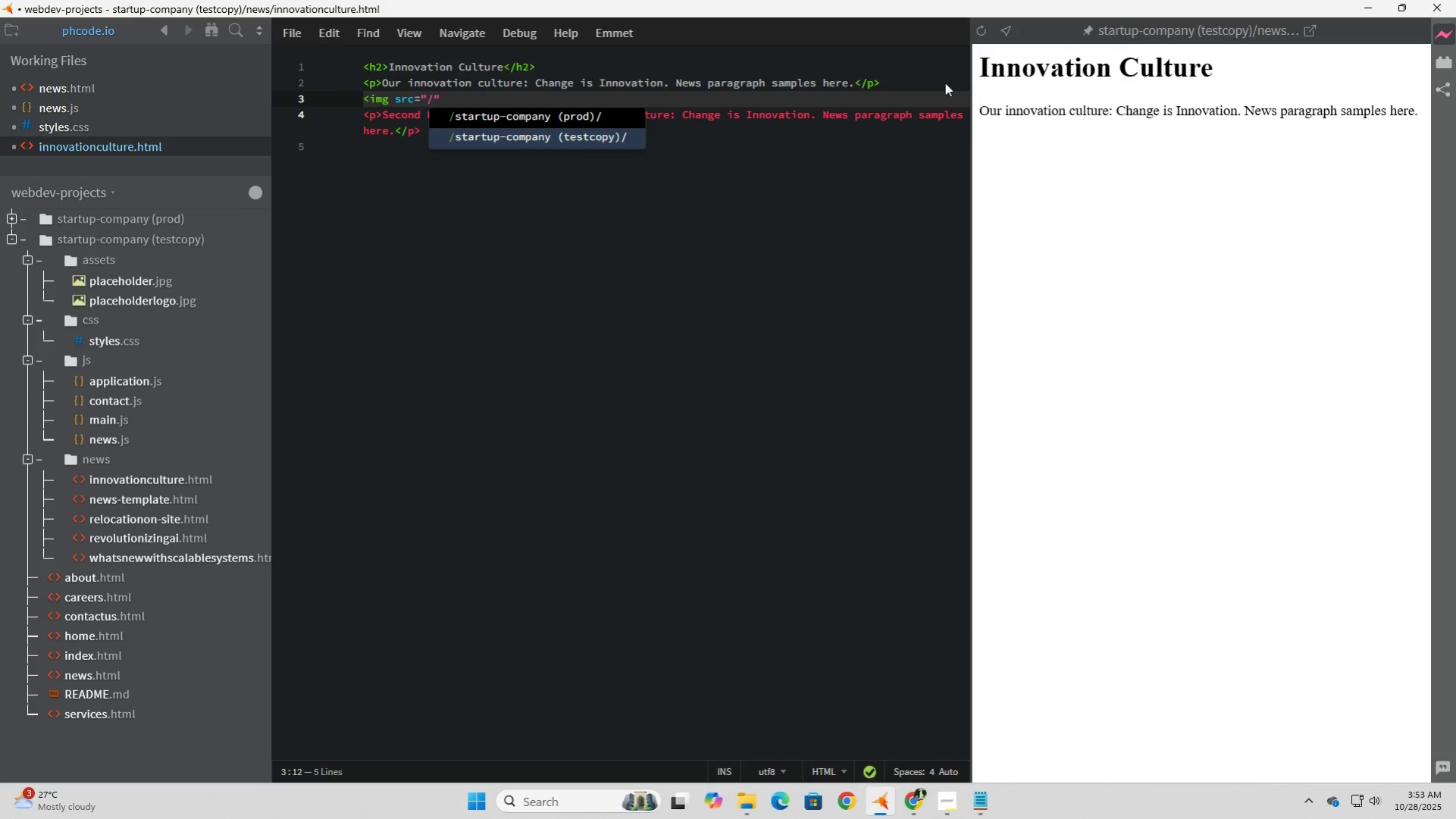 
key(Tab)
 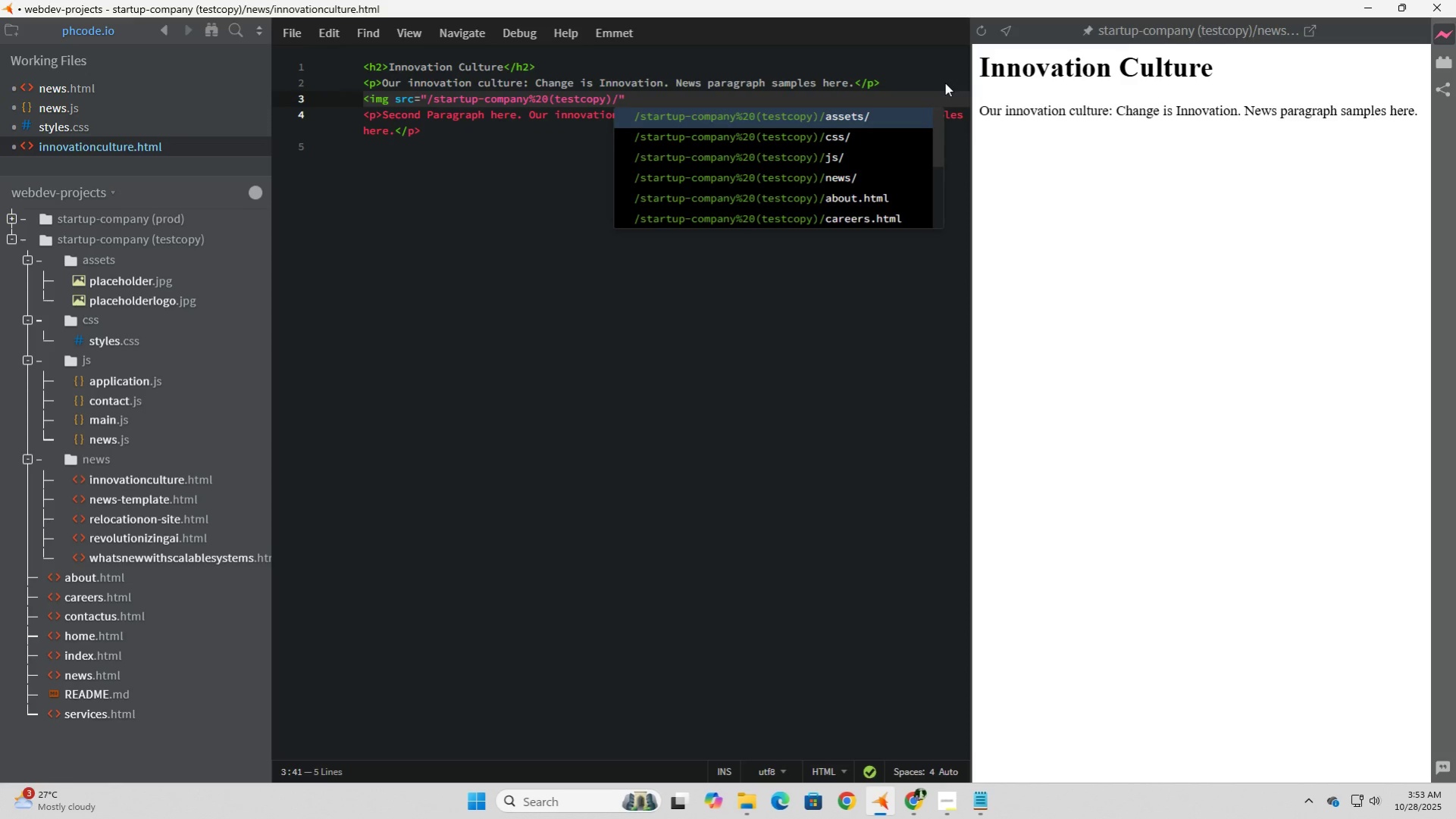 
key(Tab)
 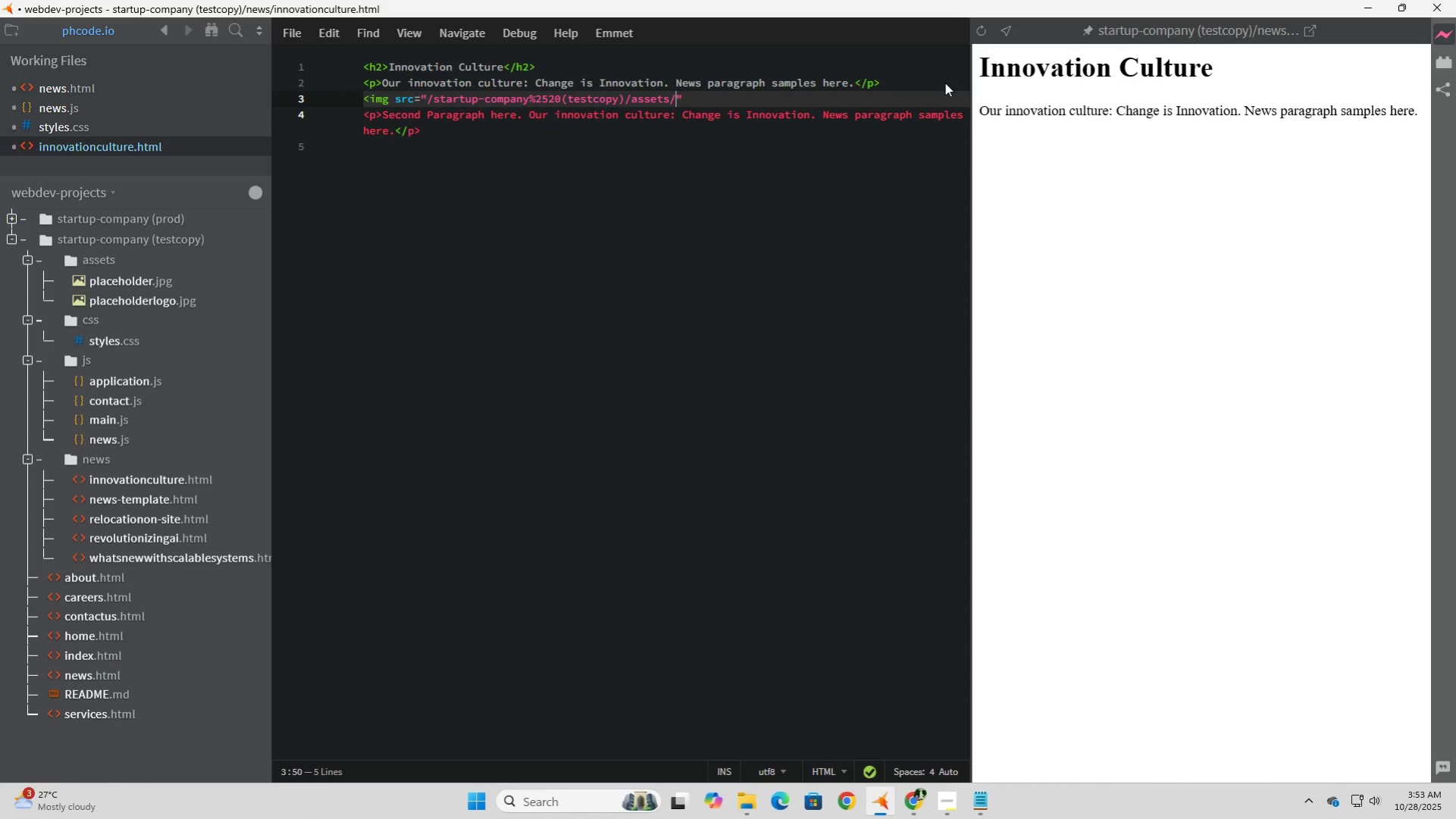 
key(ArrowRight)
 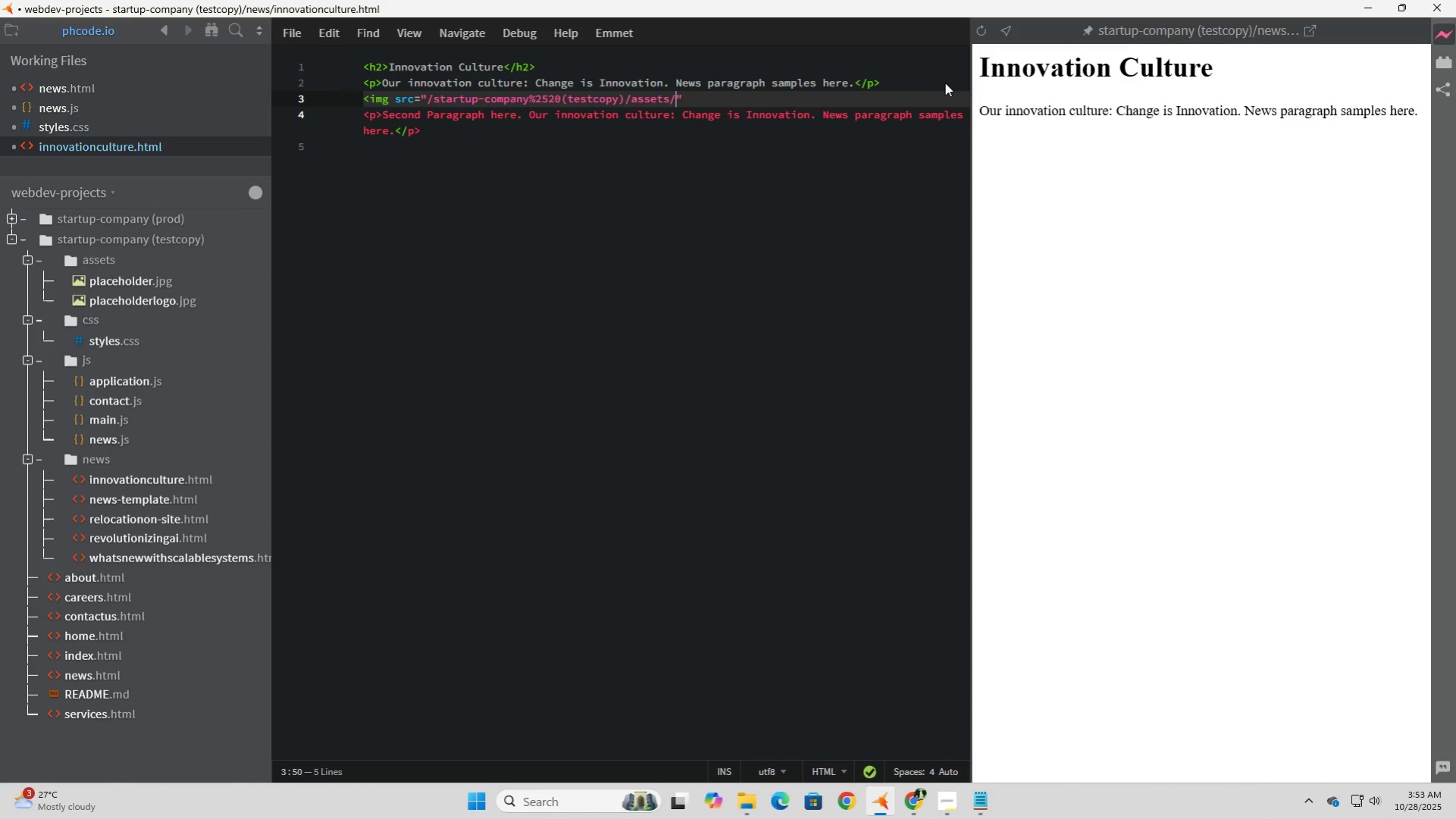 
key(ArrowLeft)
 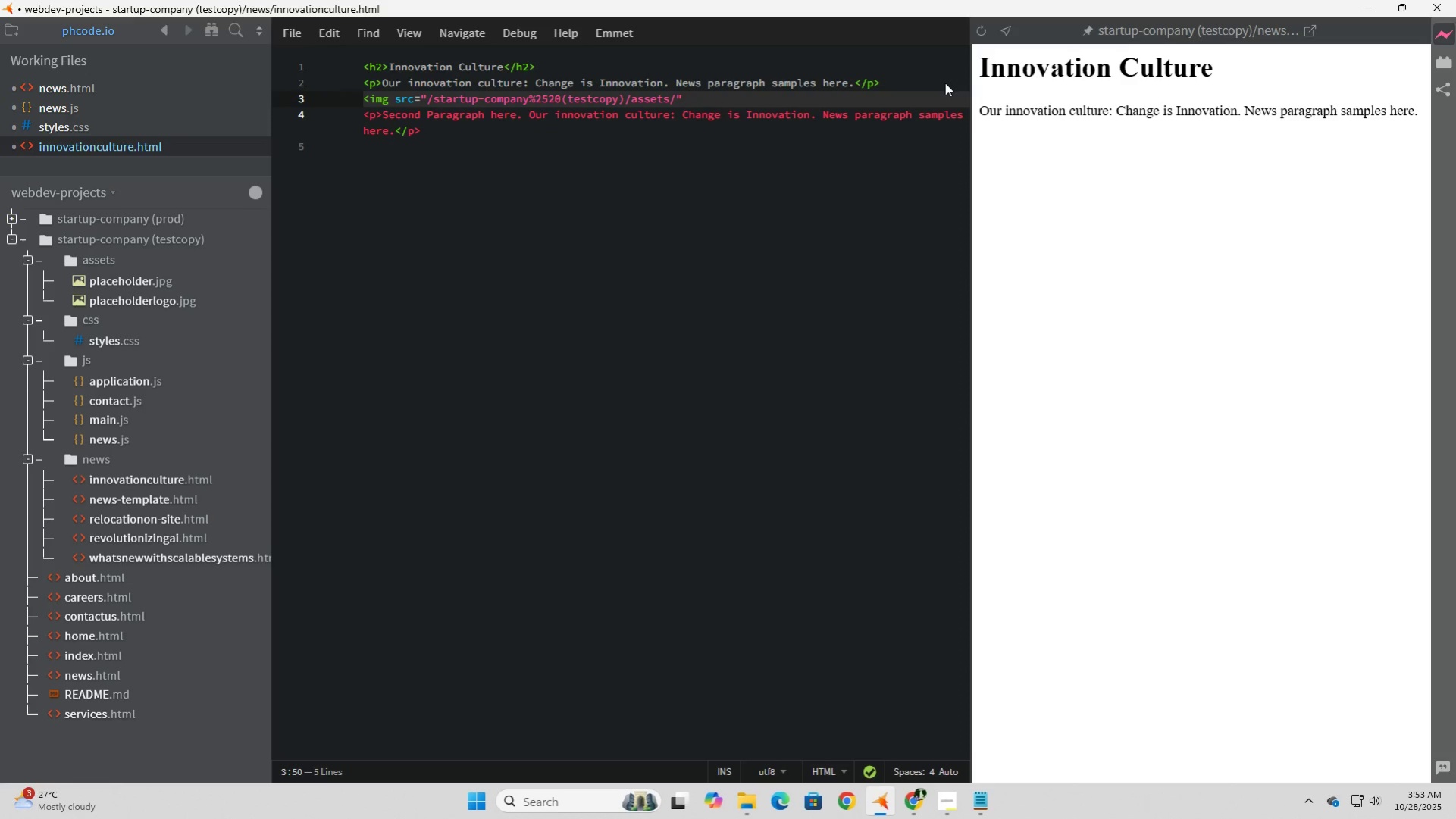 
key(Tab)
key(Backspace)
type(\)
key(Backspace)
key(Backspace)
key(Backspace)
key(Backspace)
type(pa)
key(Backspace)
key(Backspace)
key(Backspace)
key(Backspace)
key(Backspace)
key(Backspace)
key(Backspace)
key(Backspace)
key(Backspace)
key(Backspace)
key(Backspace)
key(Backspace)
key(Backspace)
key(Backspace)
type(./)
 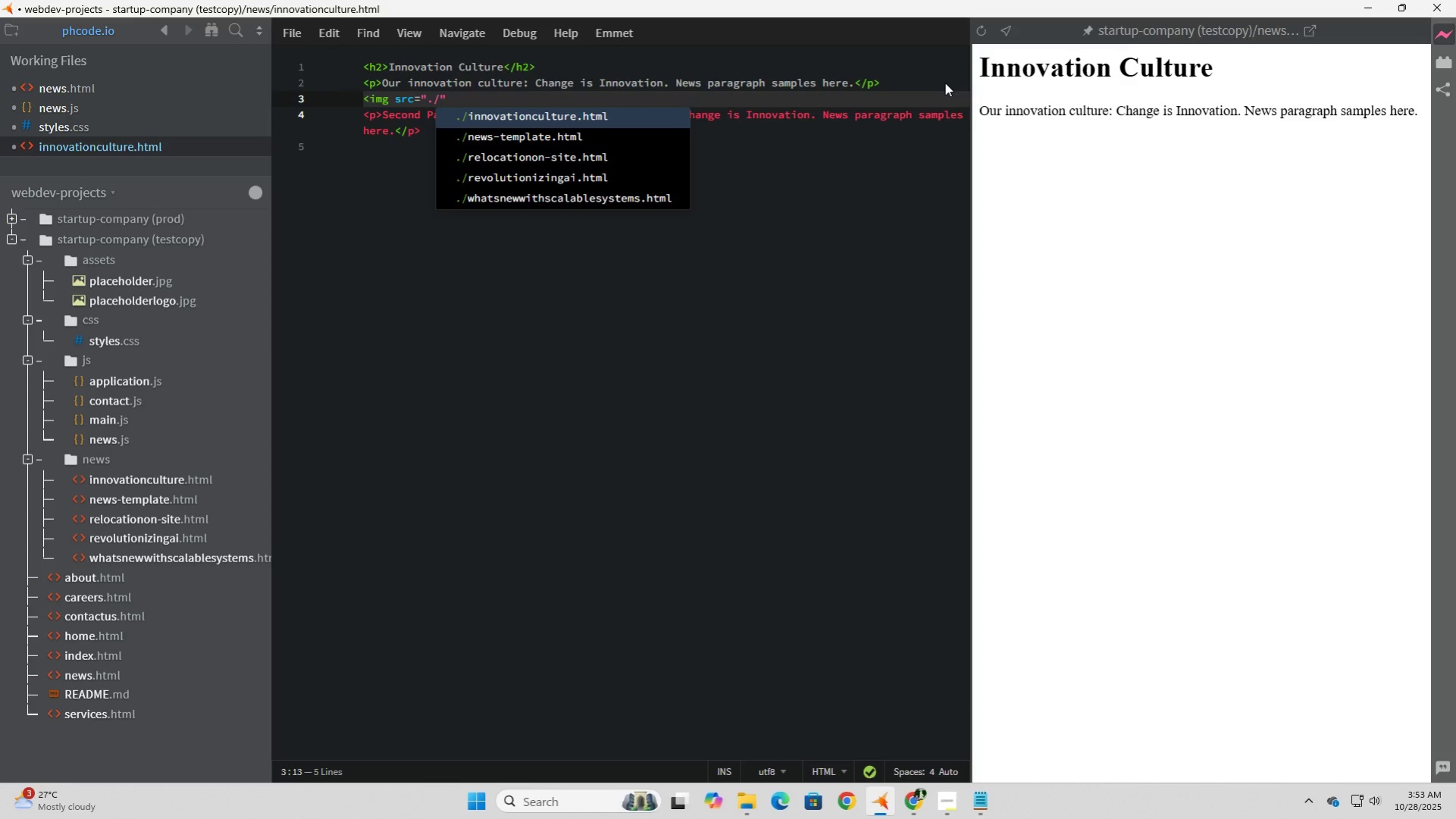 
wait(5.06)
 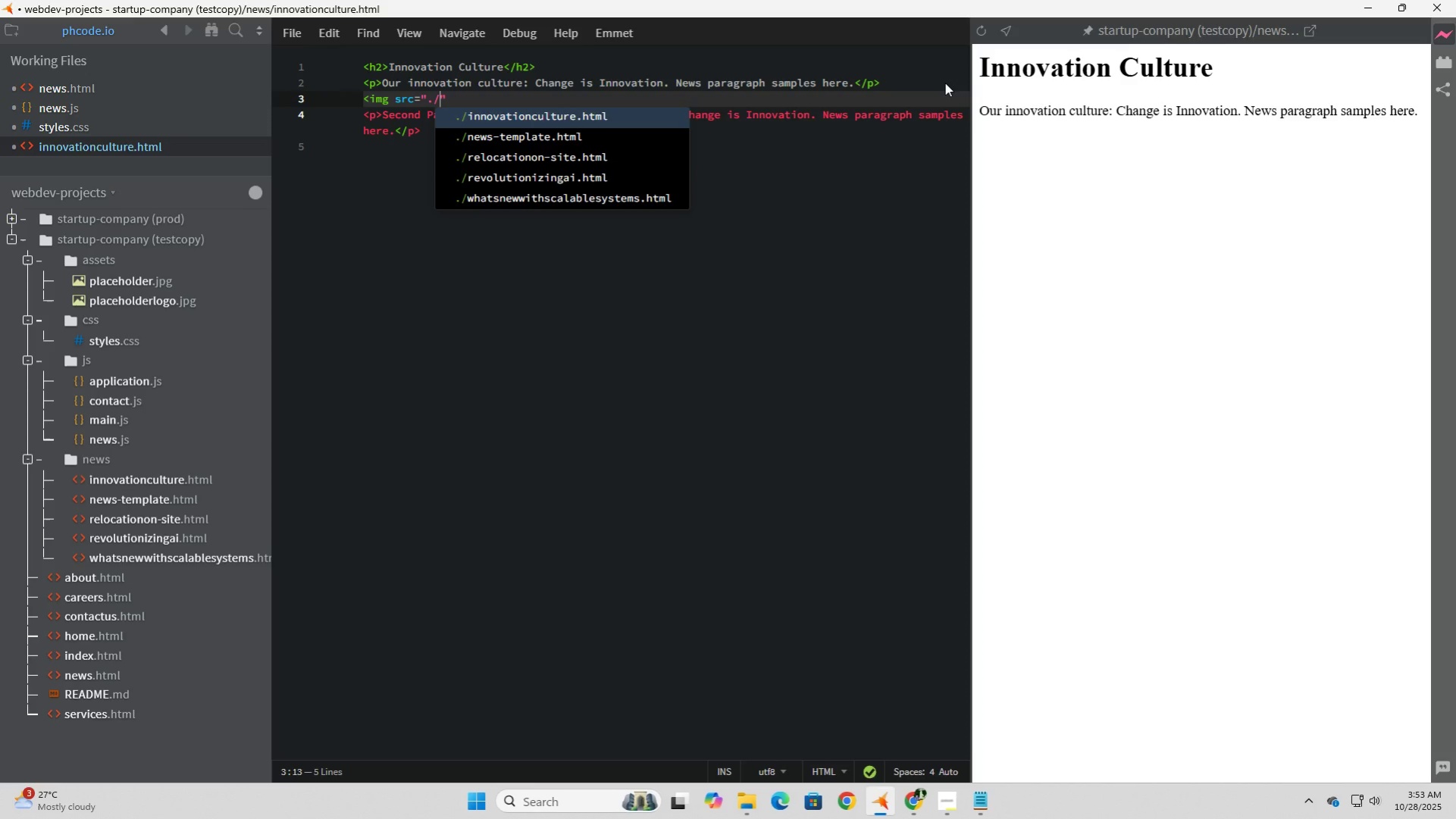 
type(ass)
key(Backspace)
key(Backspace)
key(Backspace)
key(Backspace)
key(Backspace)
key(Backspace)
key(Backspace)
 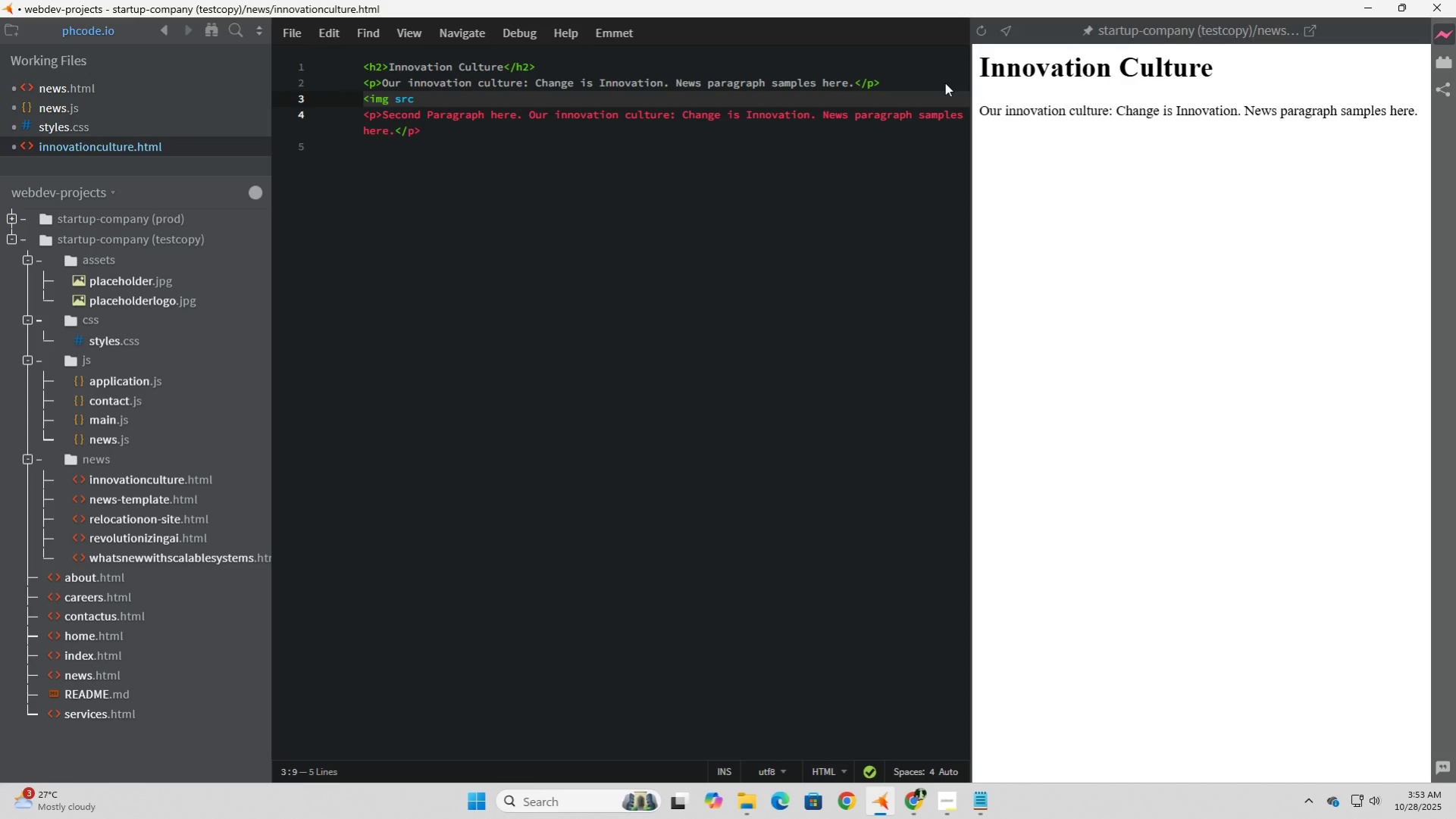 
key(Backspace)
key(Backspace)
key(Backspace)
key(Backspace)
type( src=")
 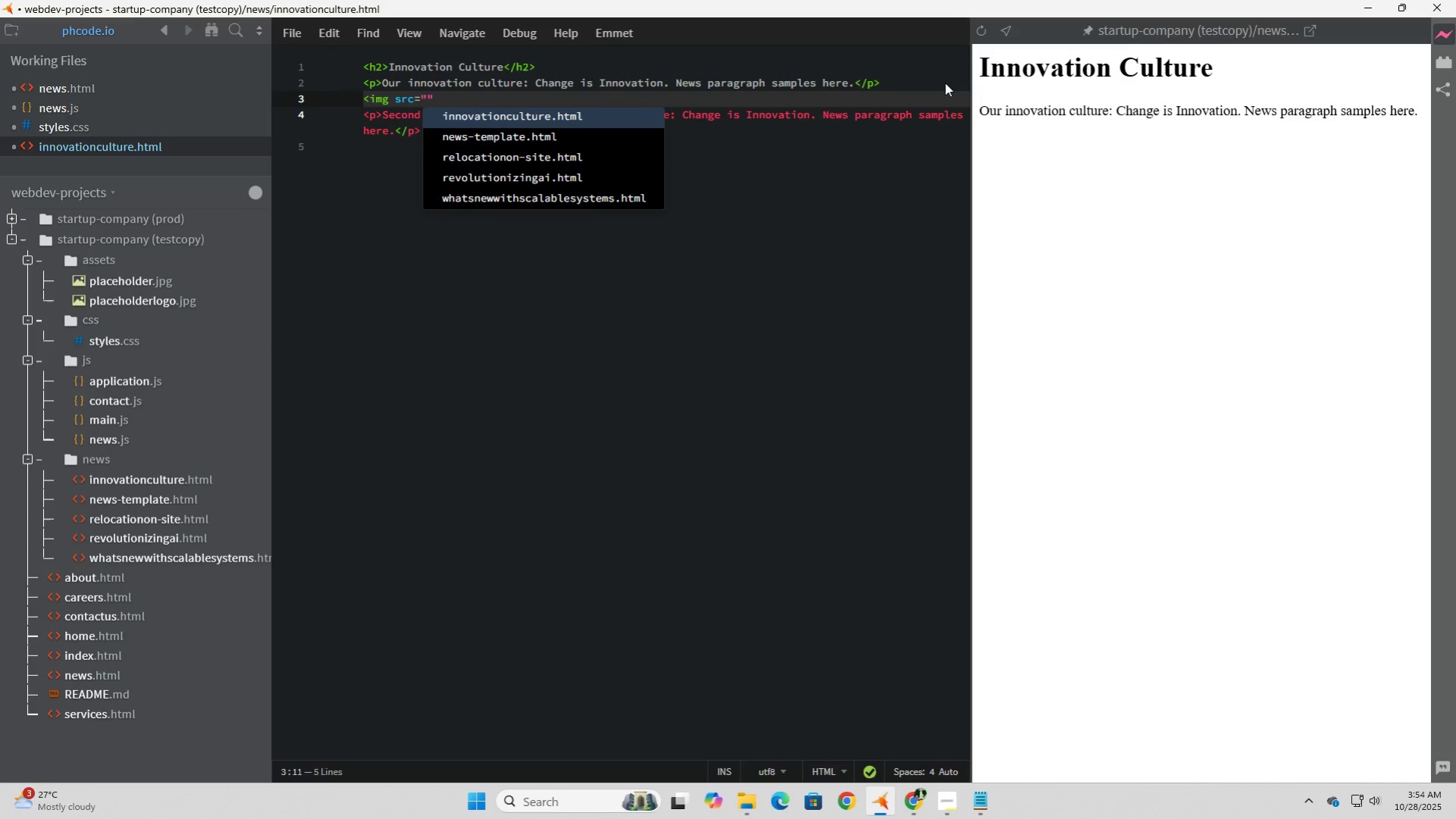 
key(Slash)
 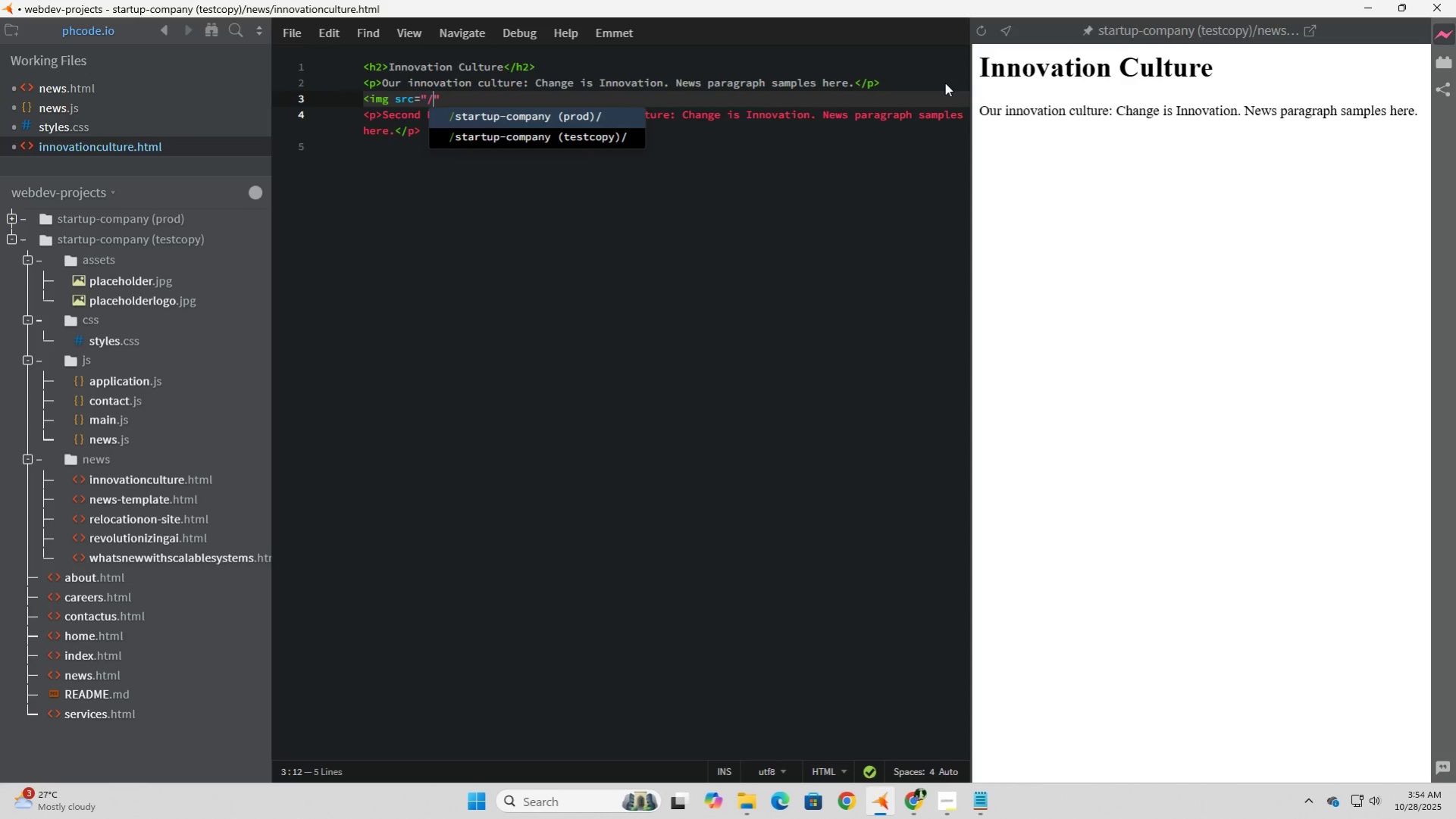 
key(ArrowDown)
 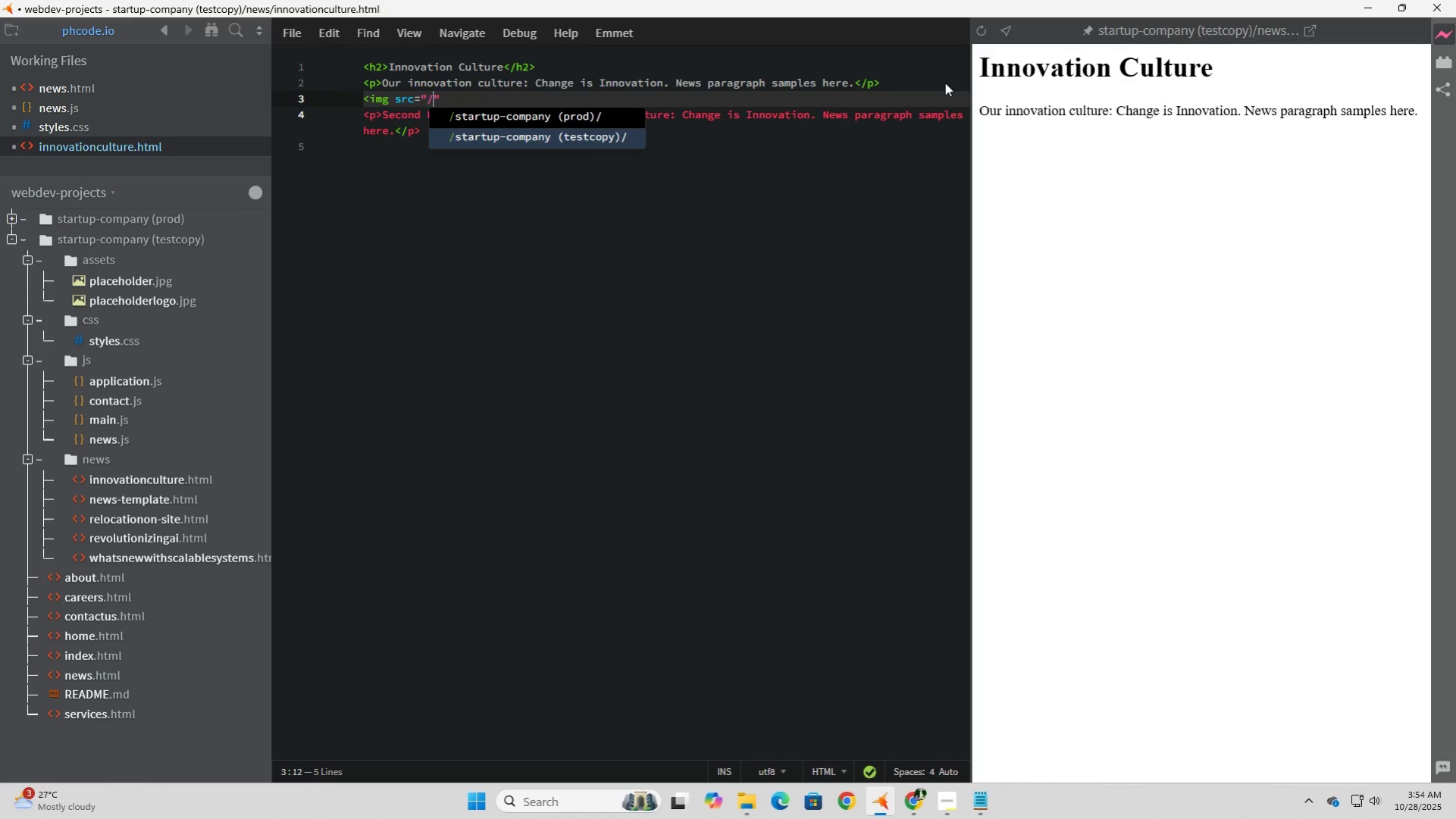 
key(Tab)
 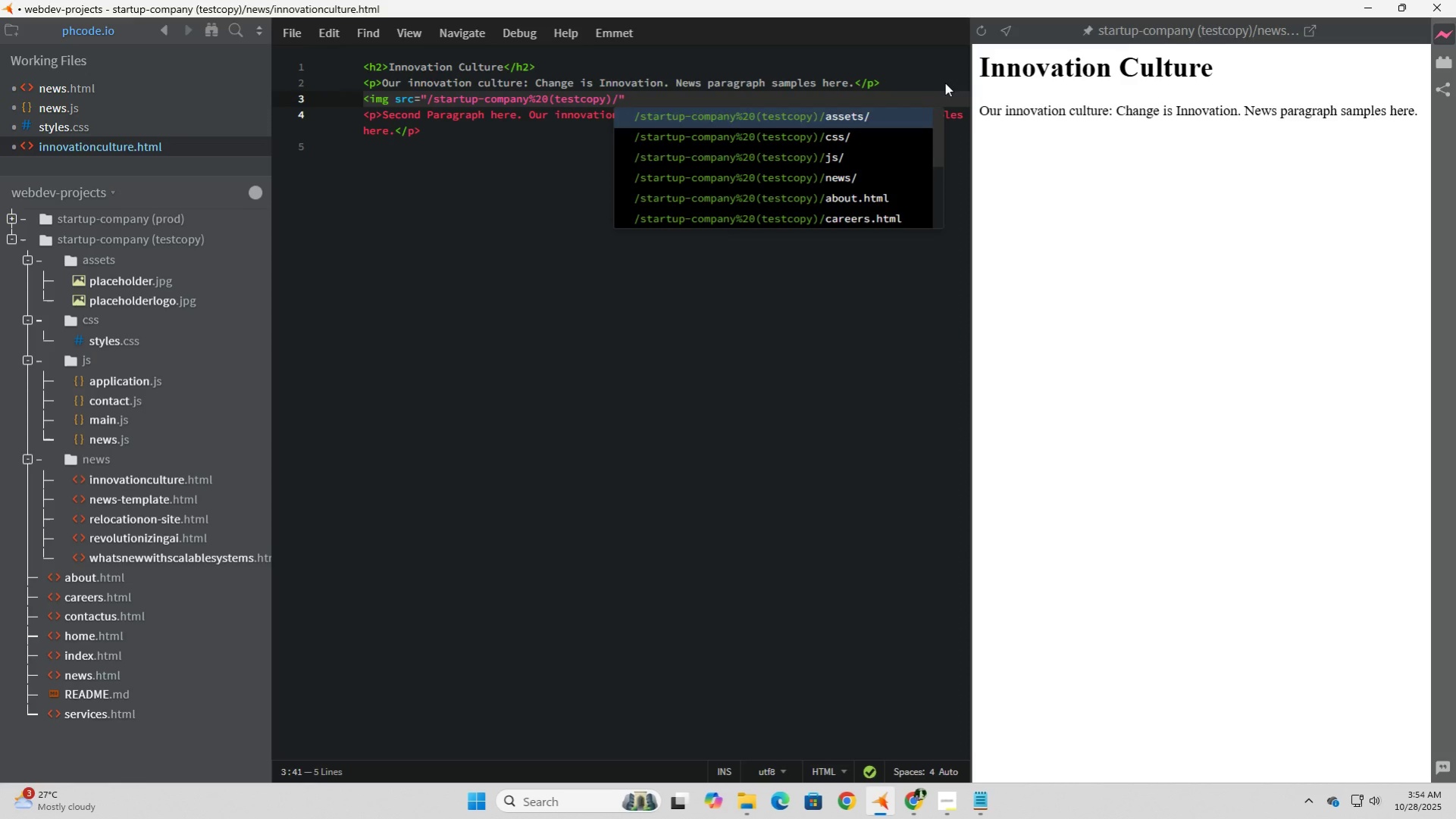 
key(ArrowDown)
 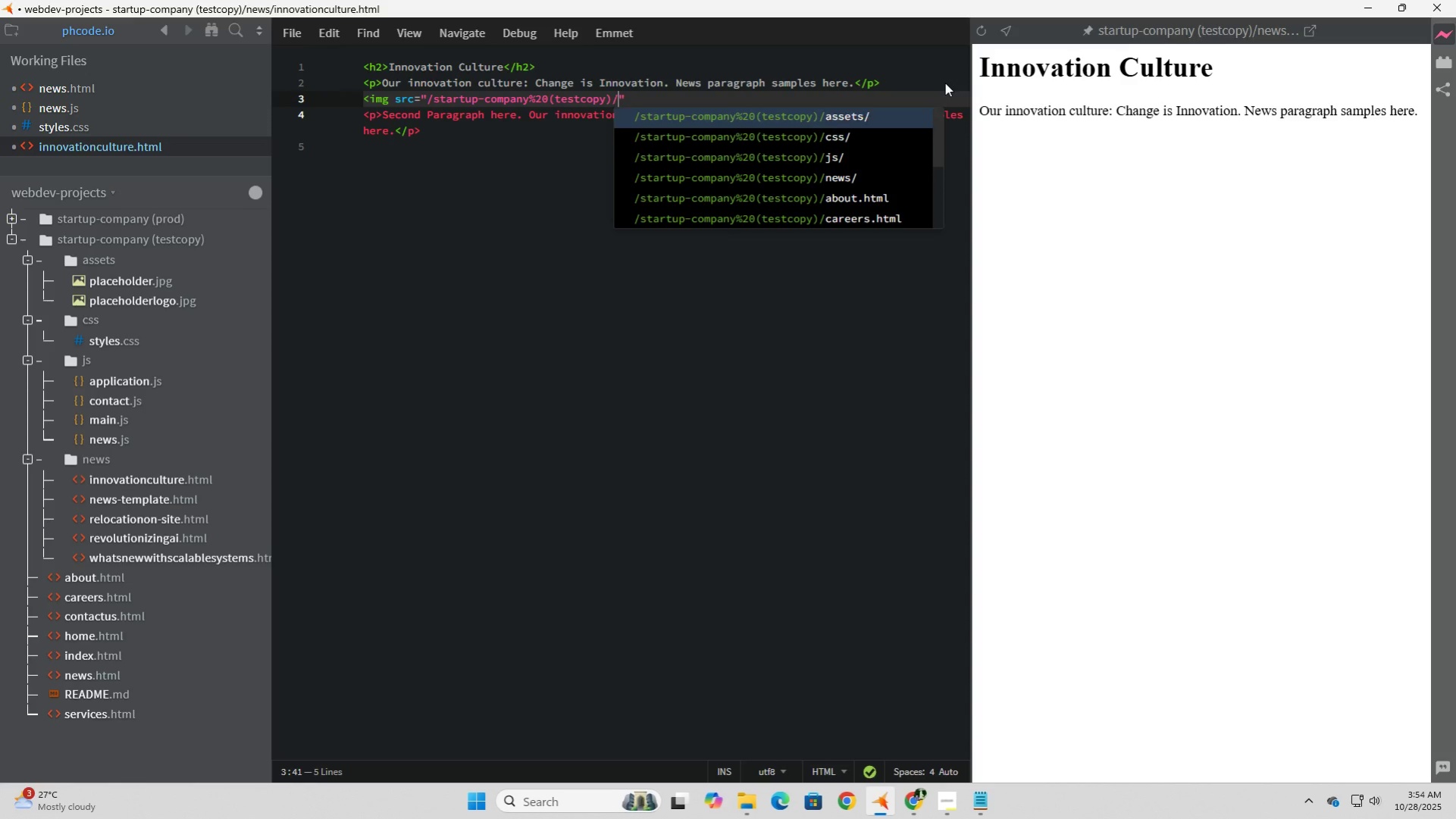 
key(ArrowUp)
 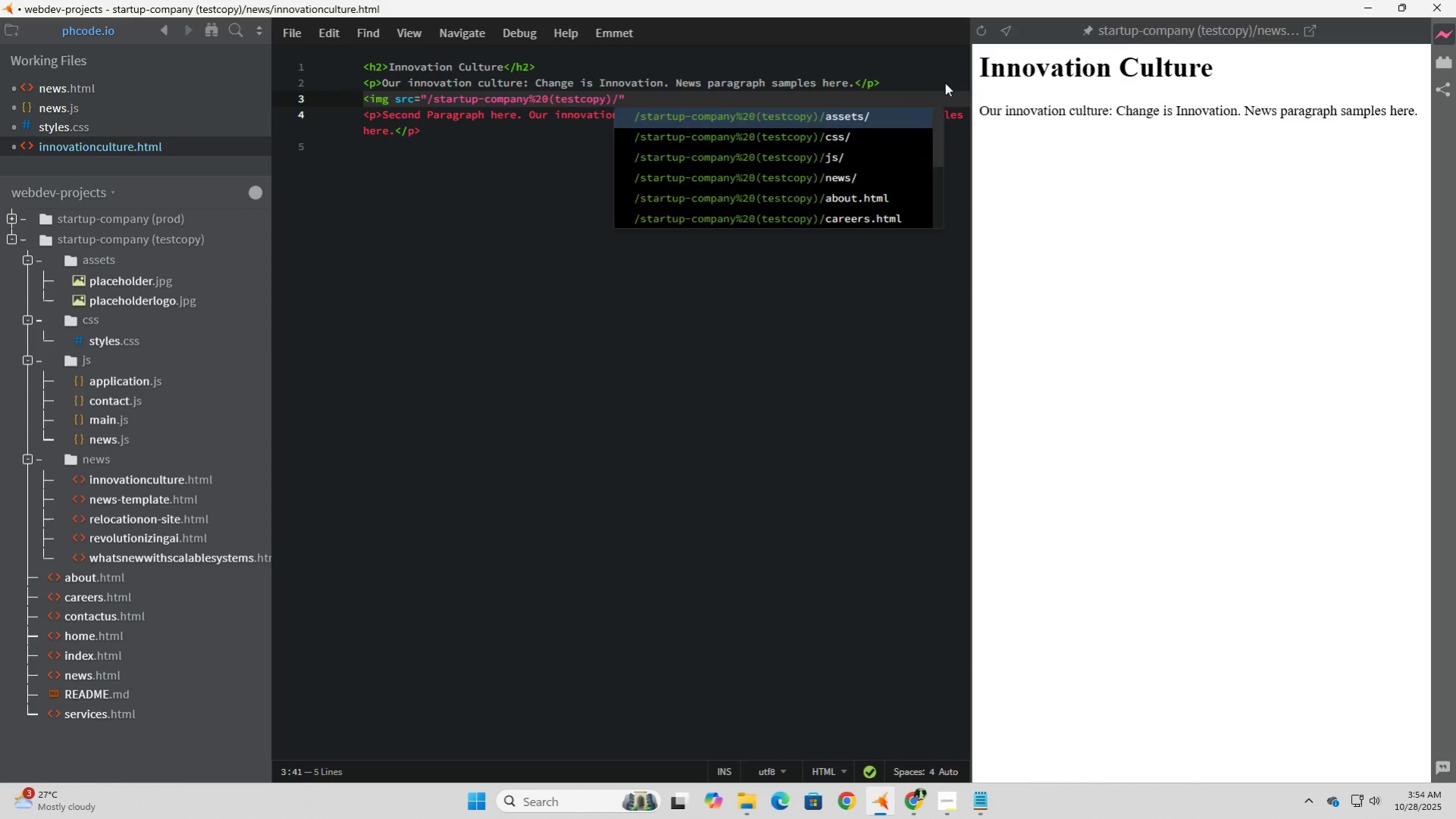 
key(Tab)
 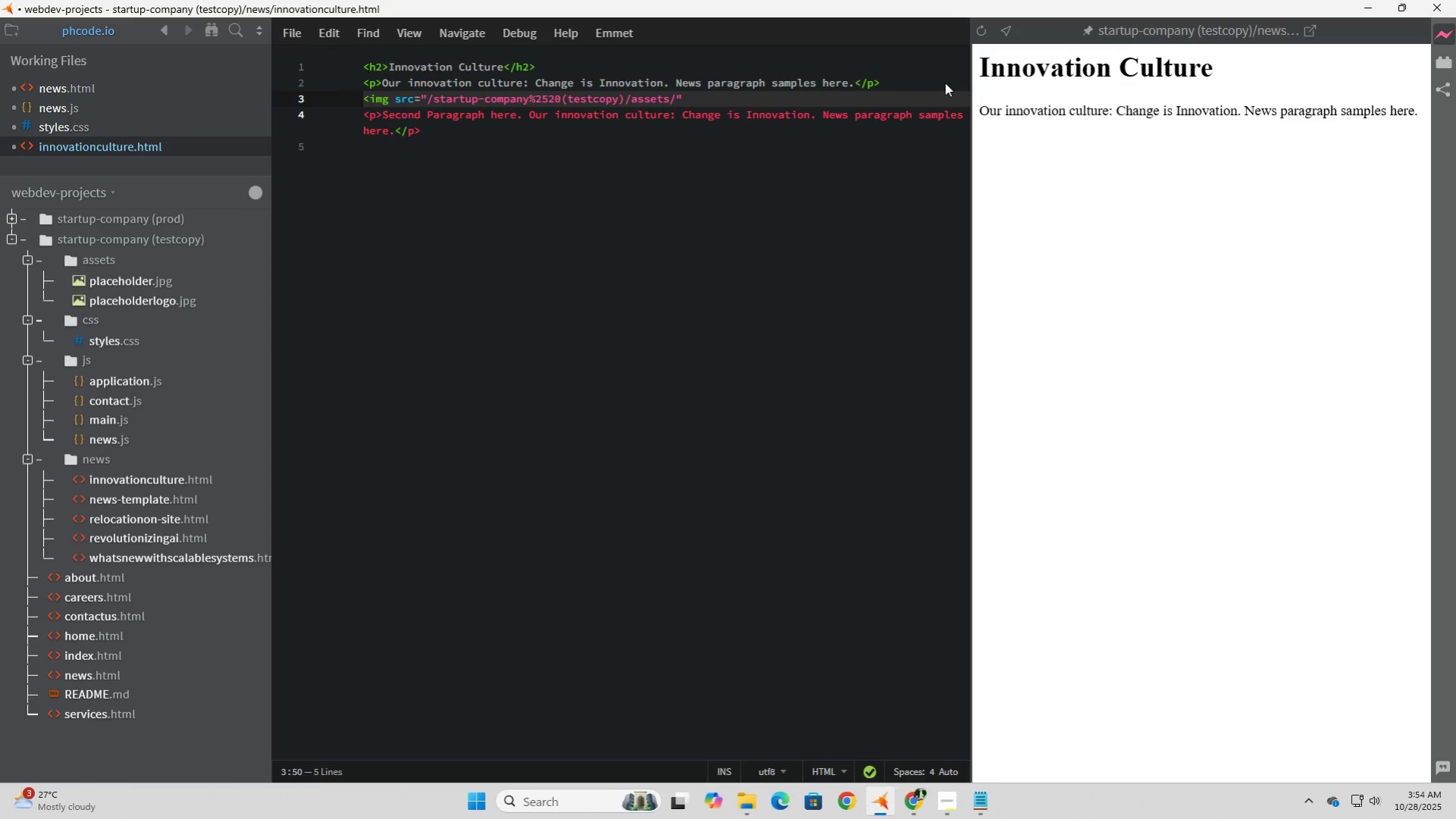 
type(placeholder.)
 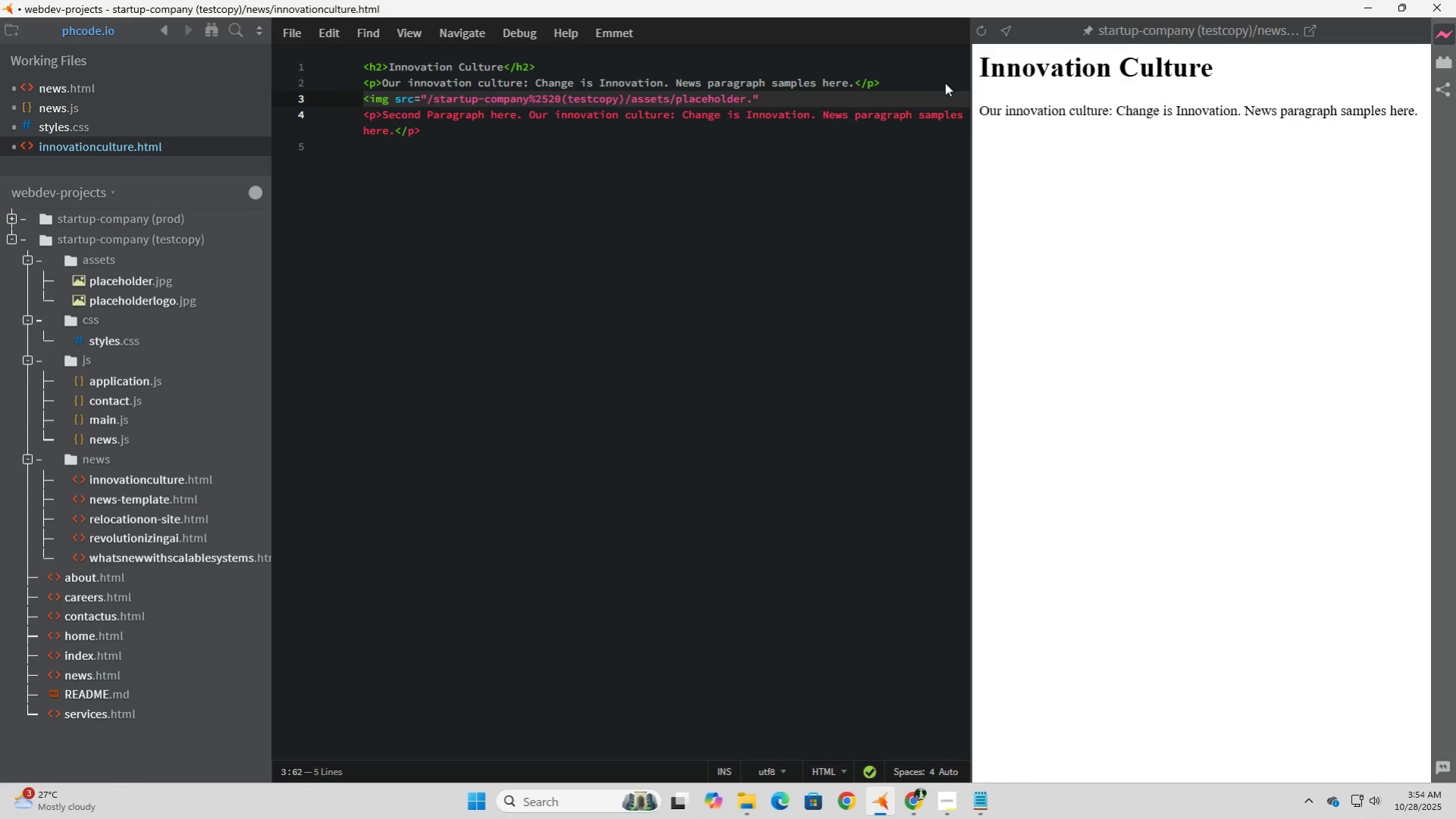 
type(jpg)
 